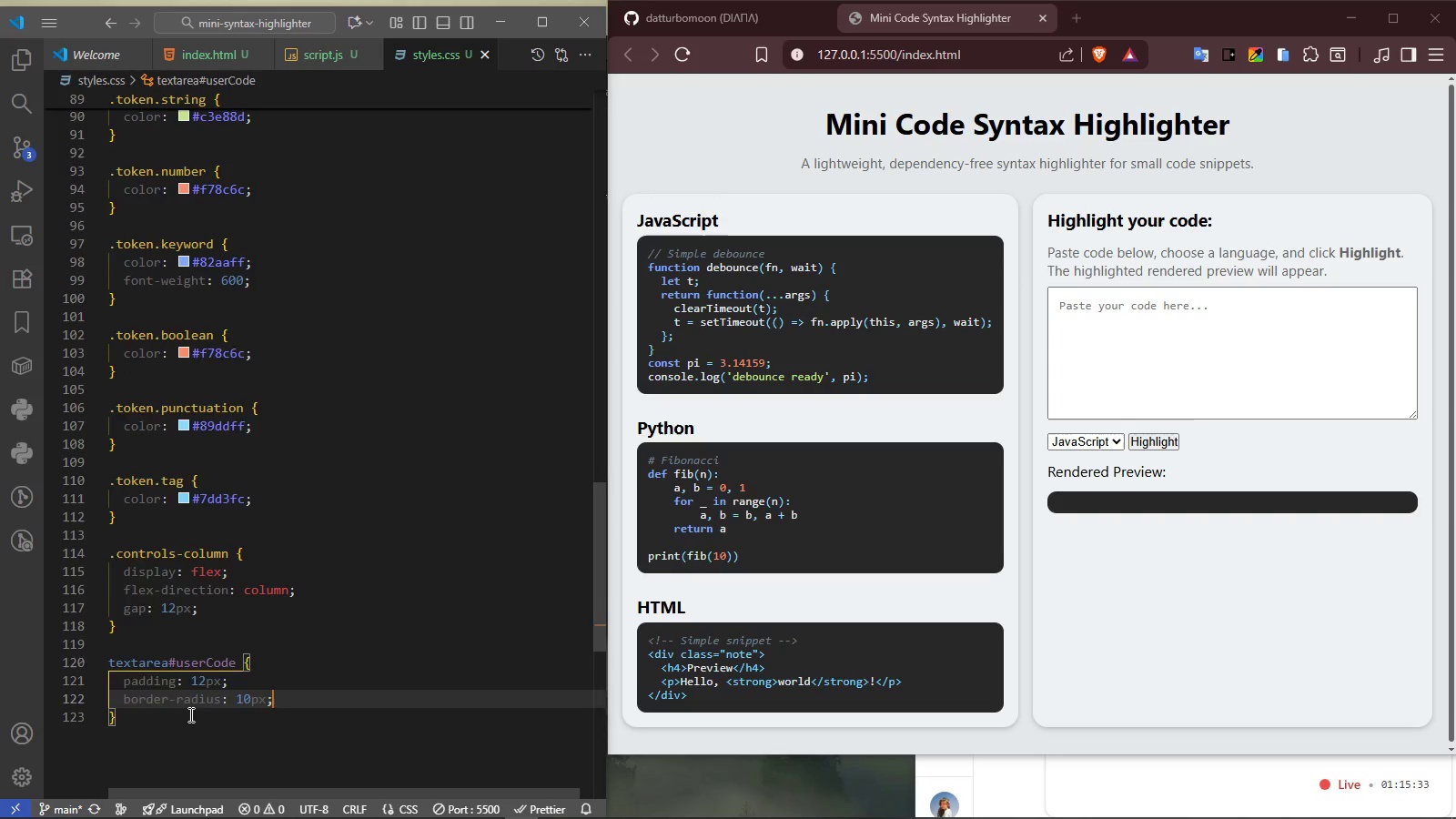 
key(Enter)
 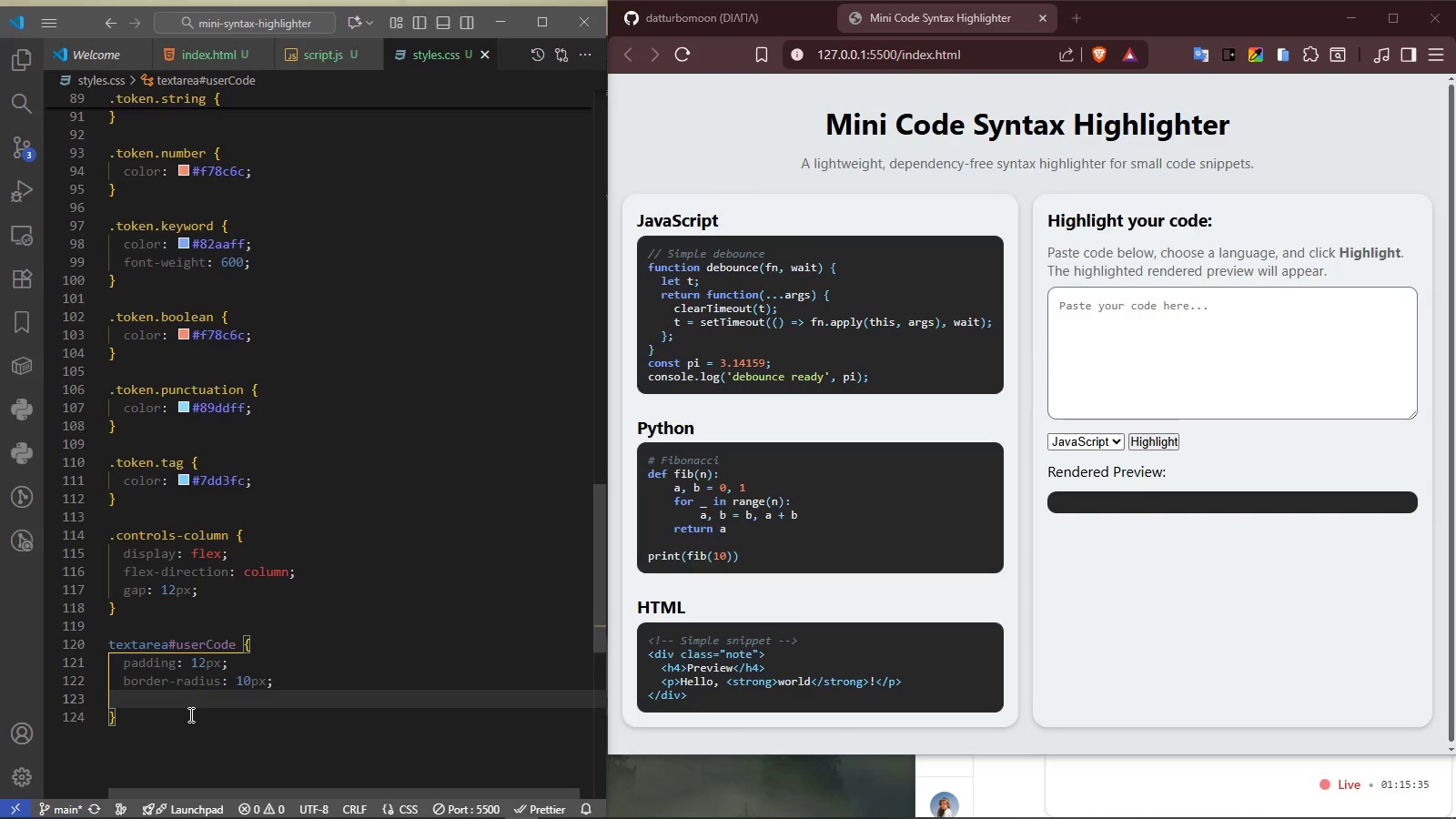 
type(border)
 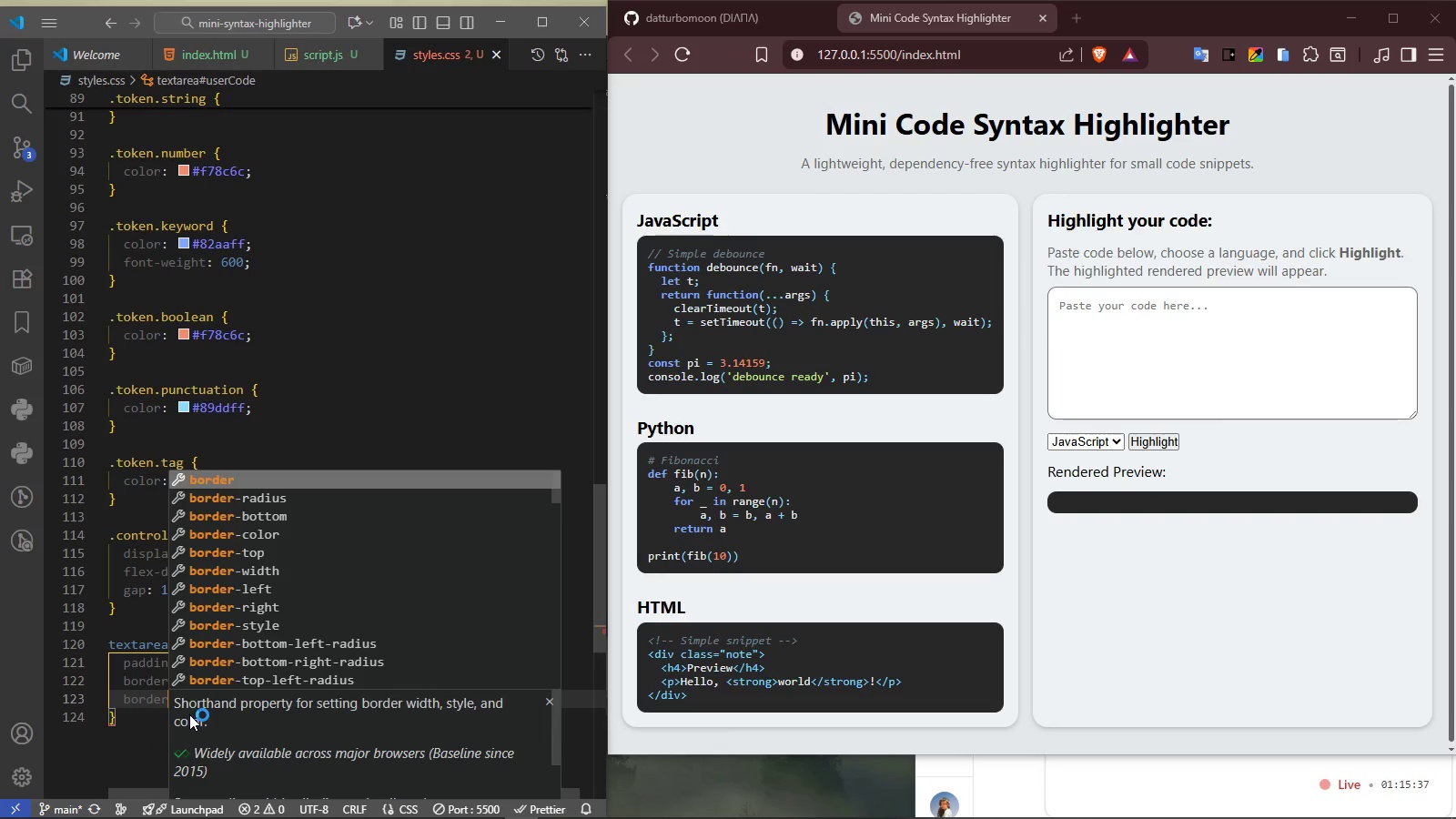 
key(Enter)
 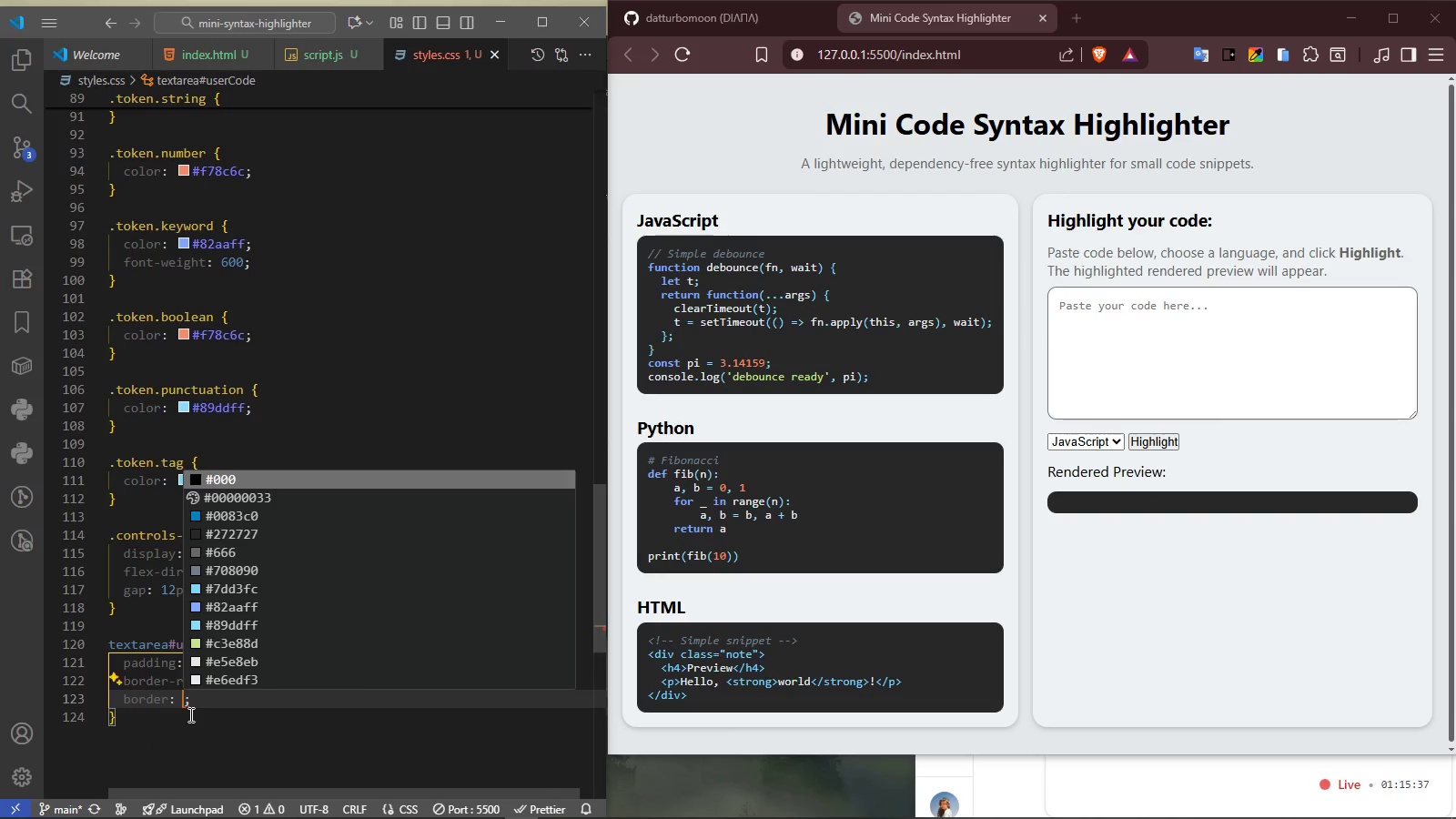 
type(1px solid #999)
 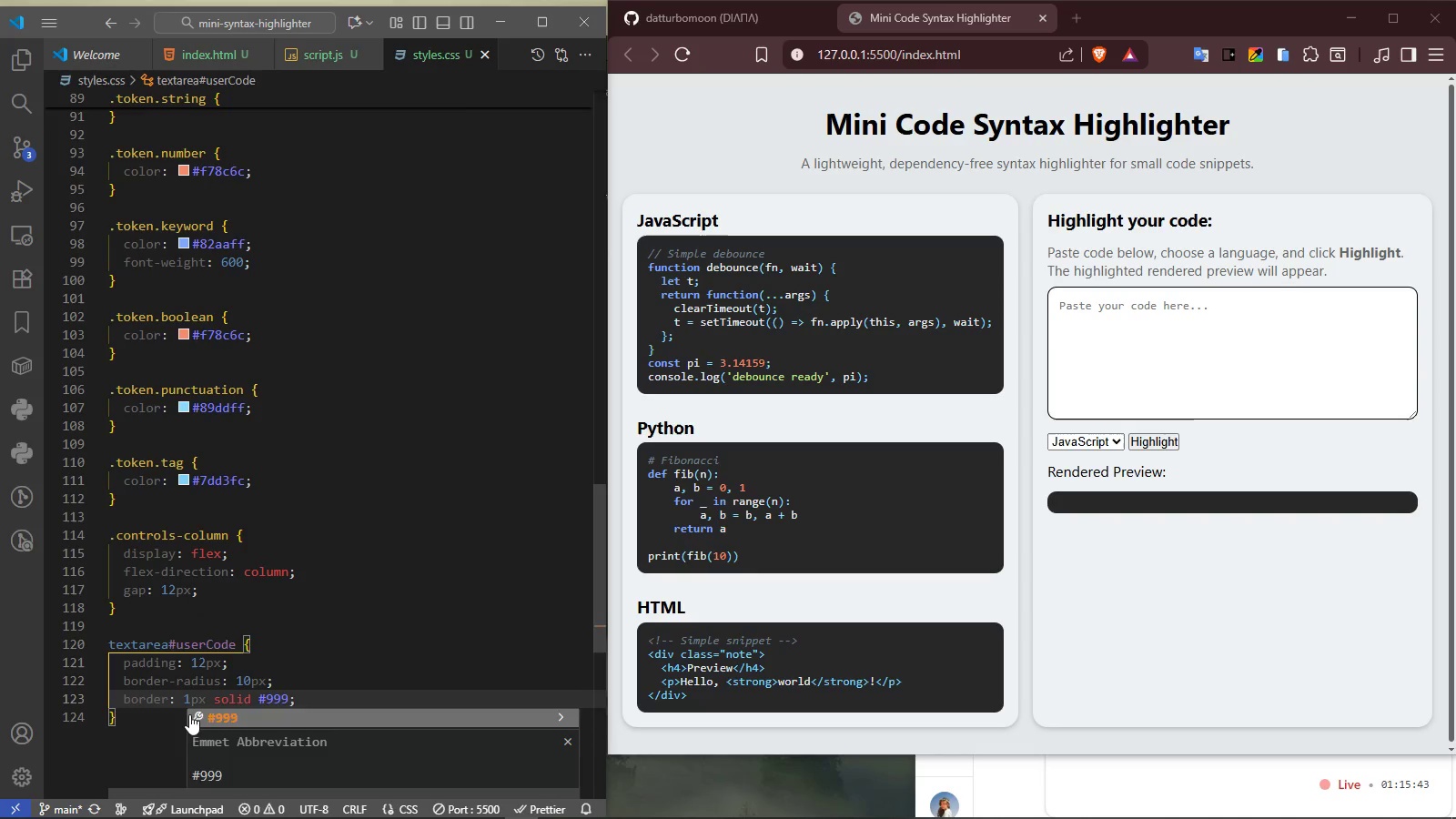 
key(ArrowRight)
 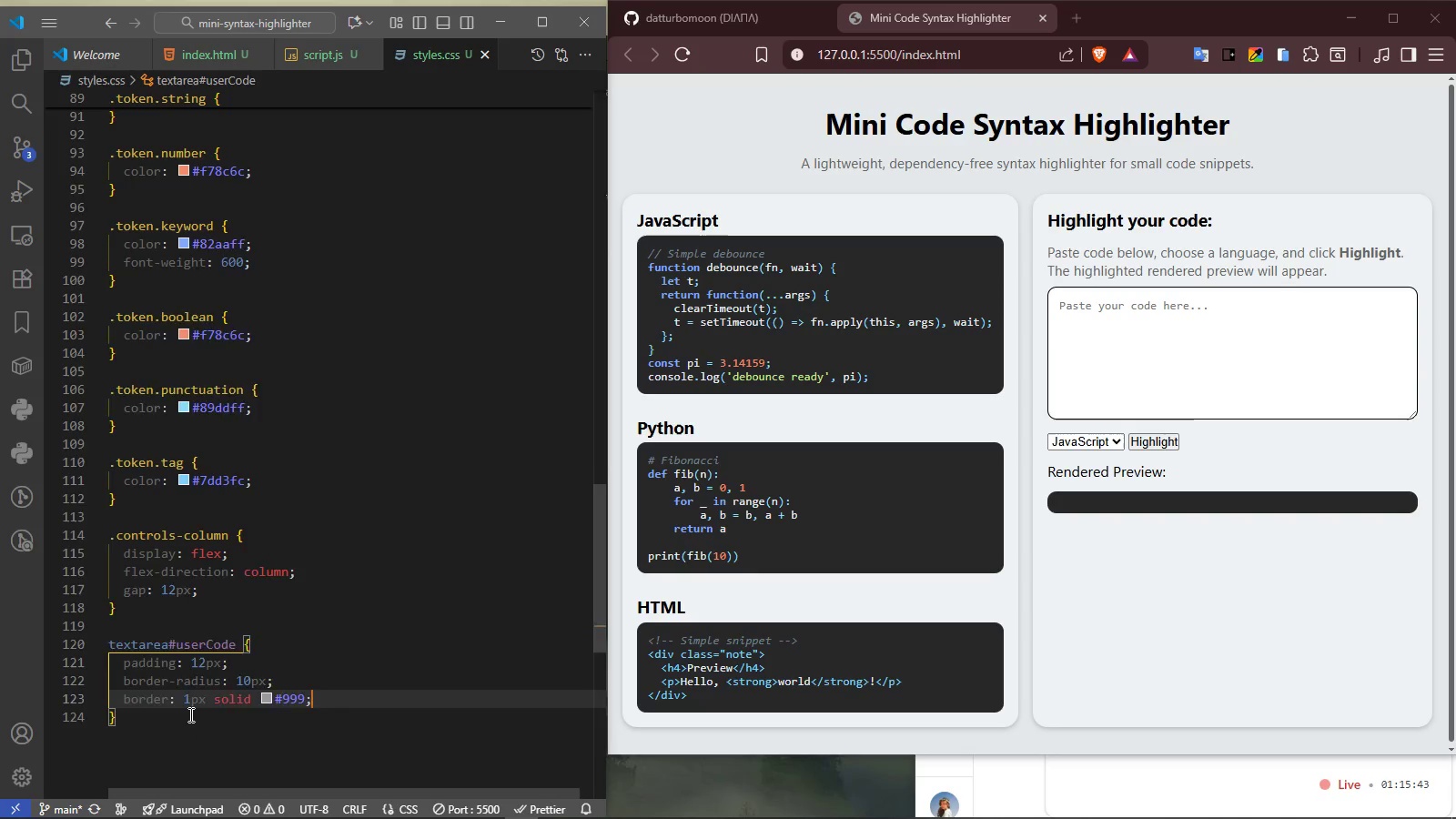 
key(Enter)
 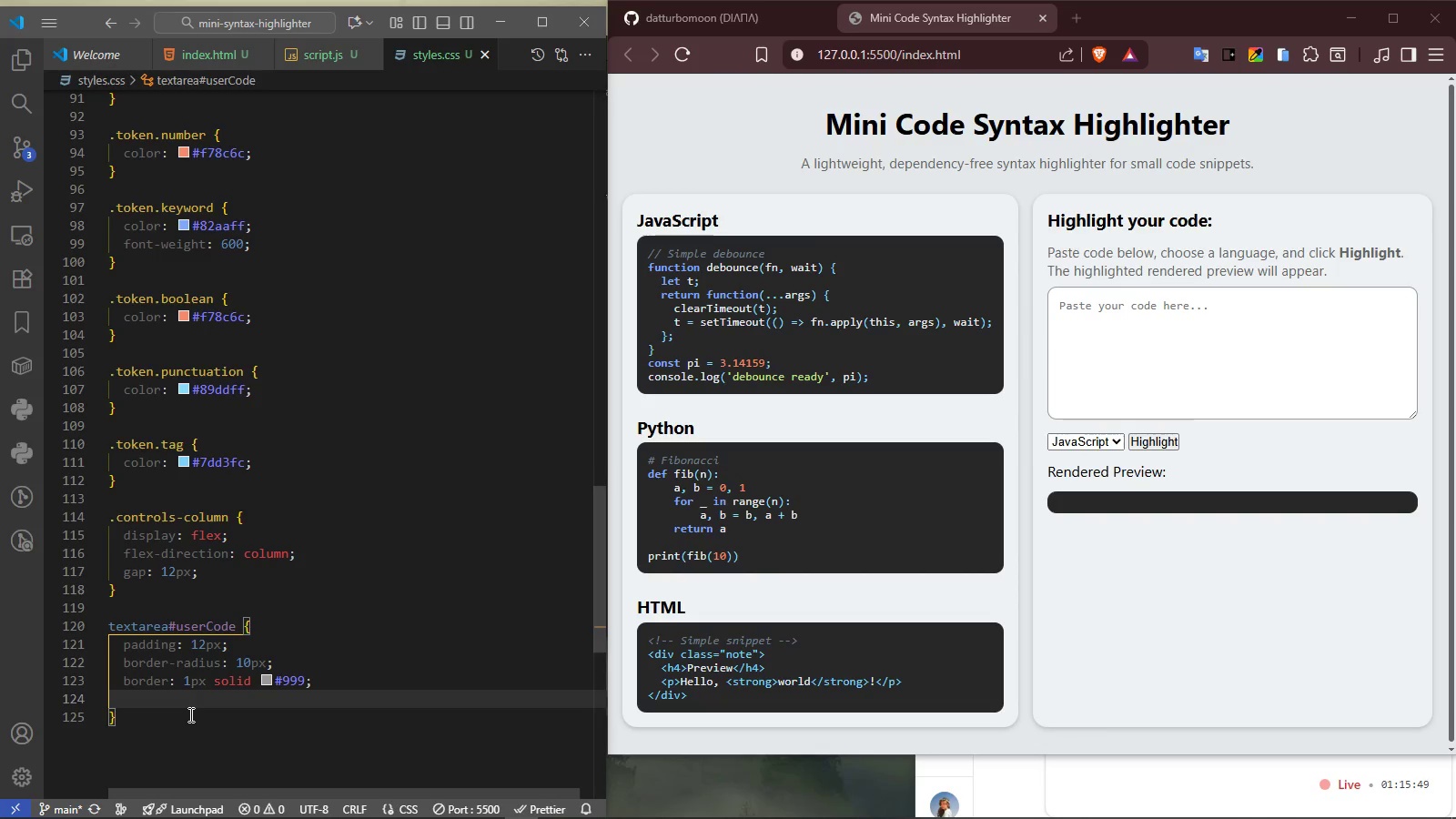 
wait(7.75)
 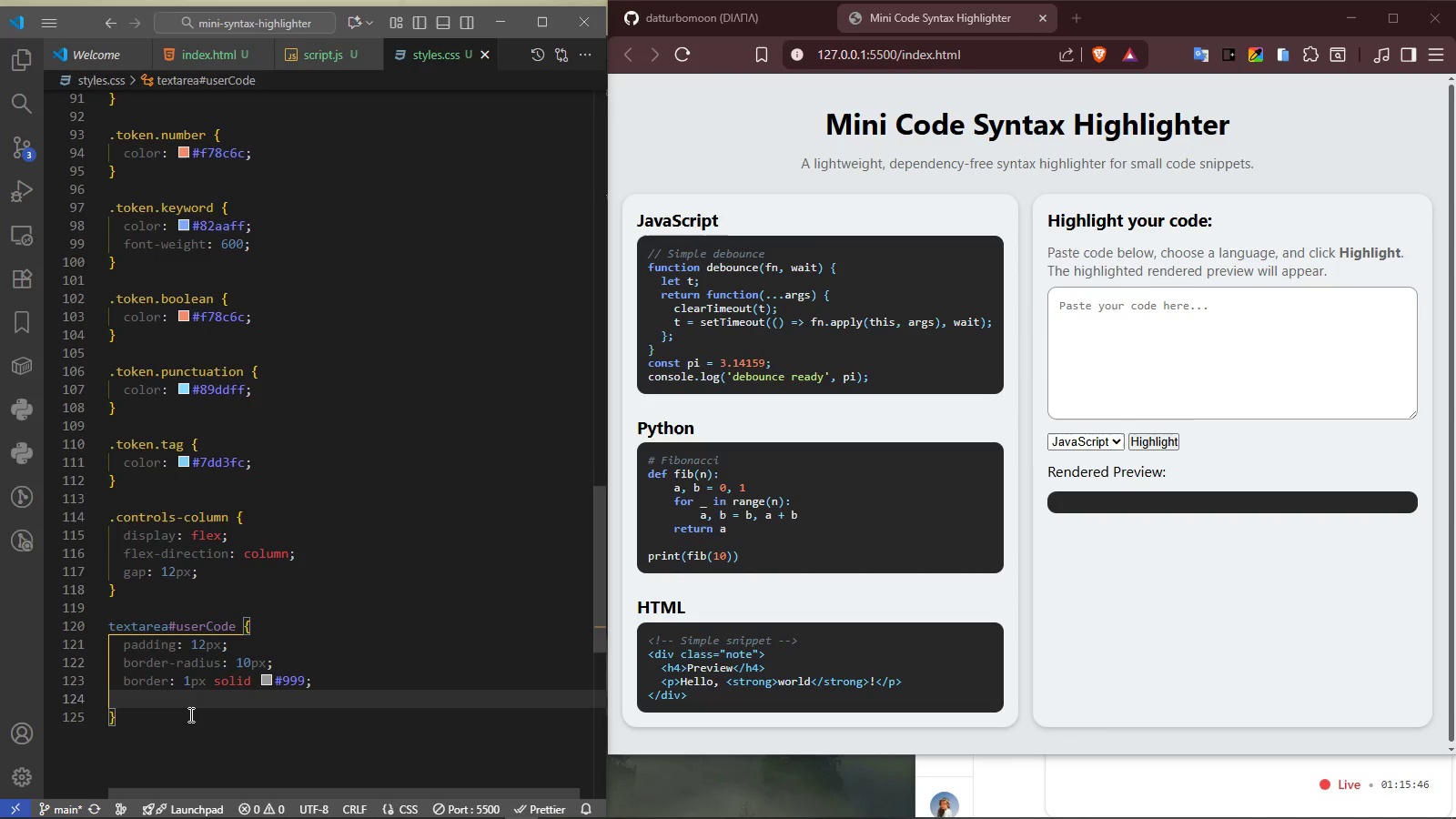 
type(resize)
 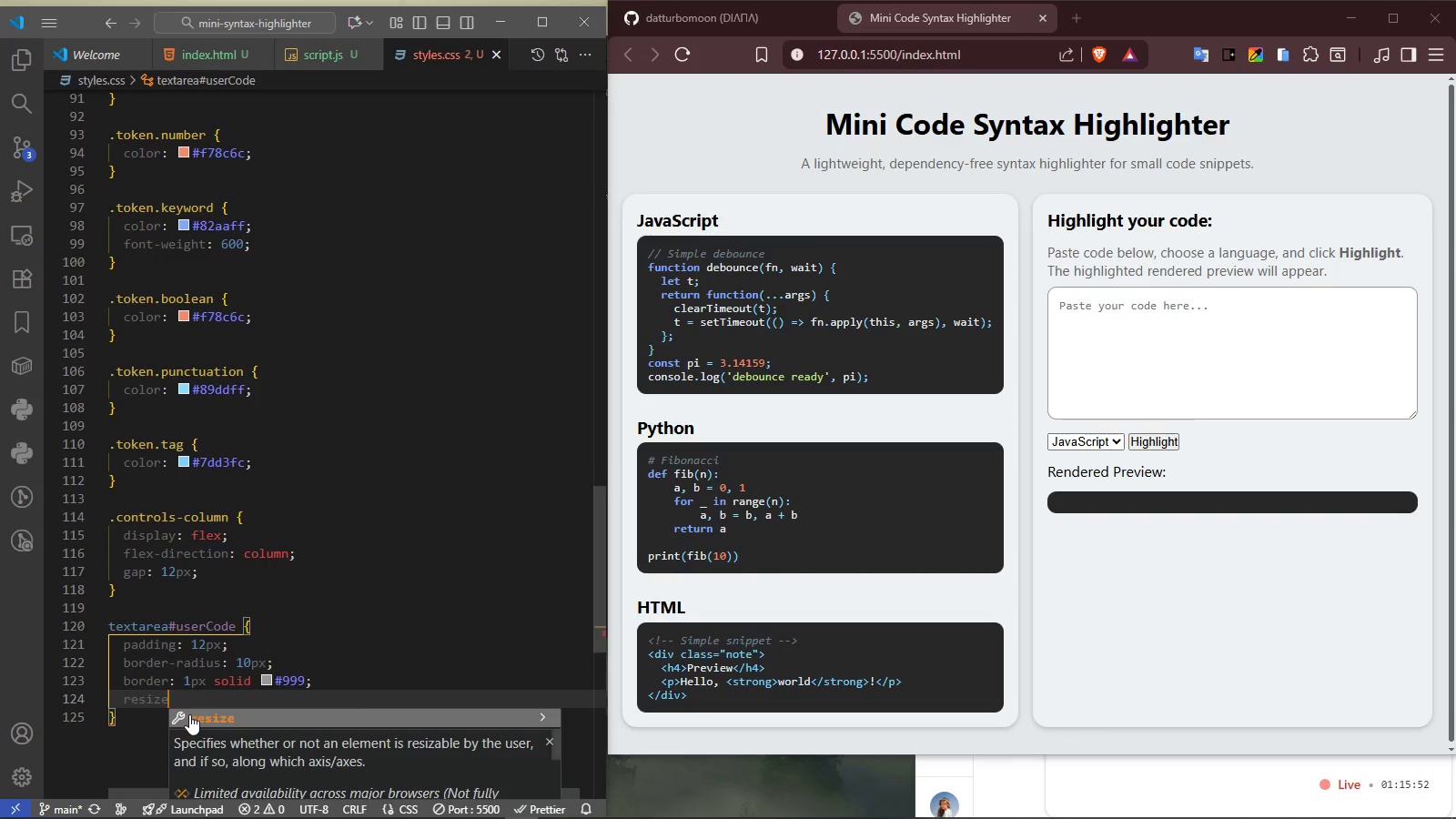 
key(Enter)
 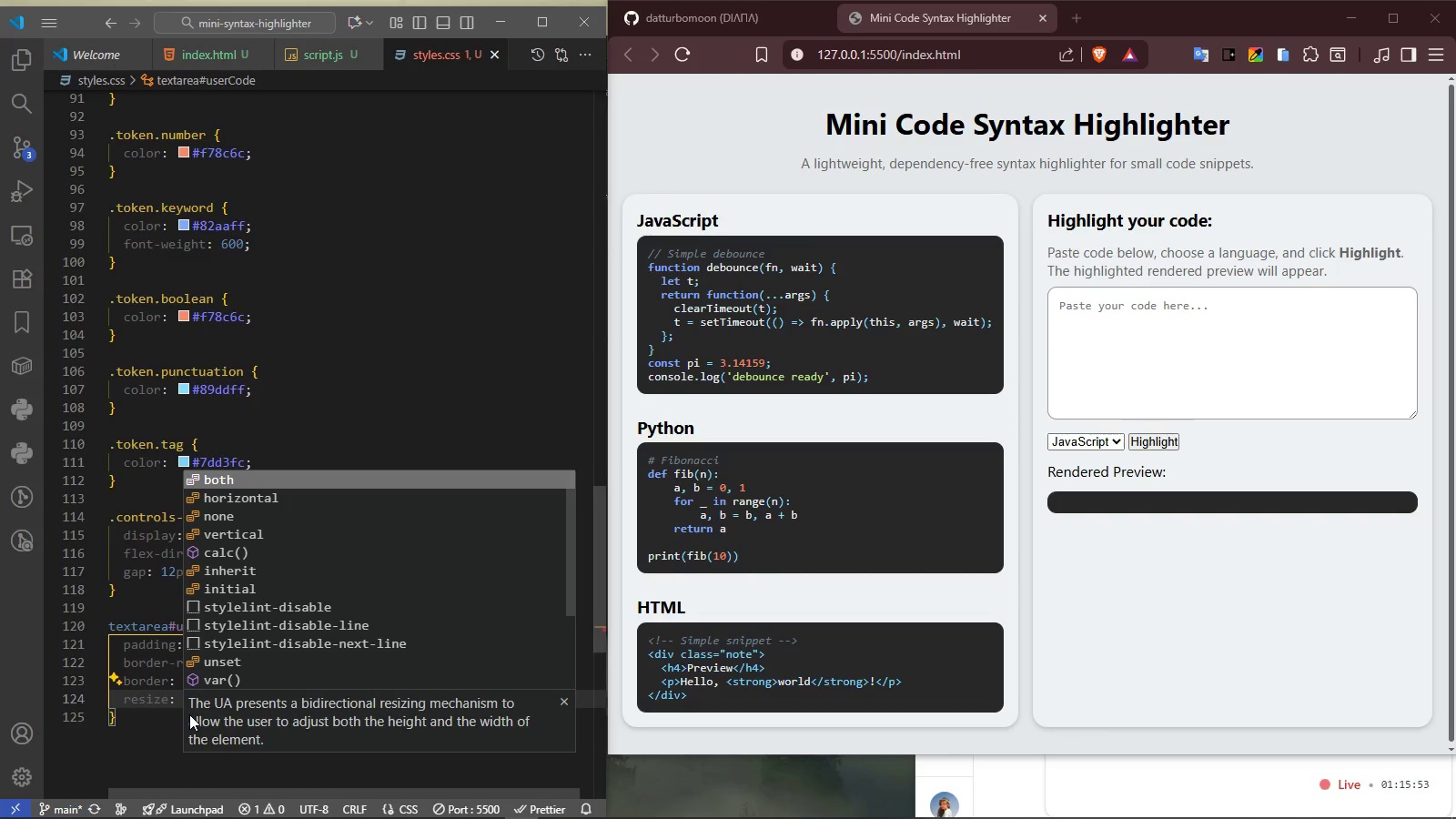 
type(no)
 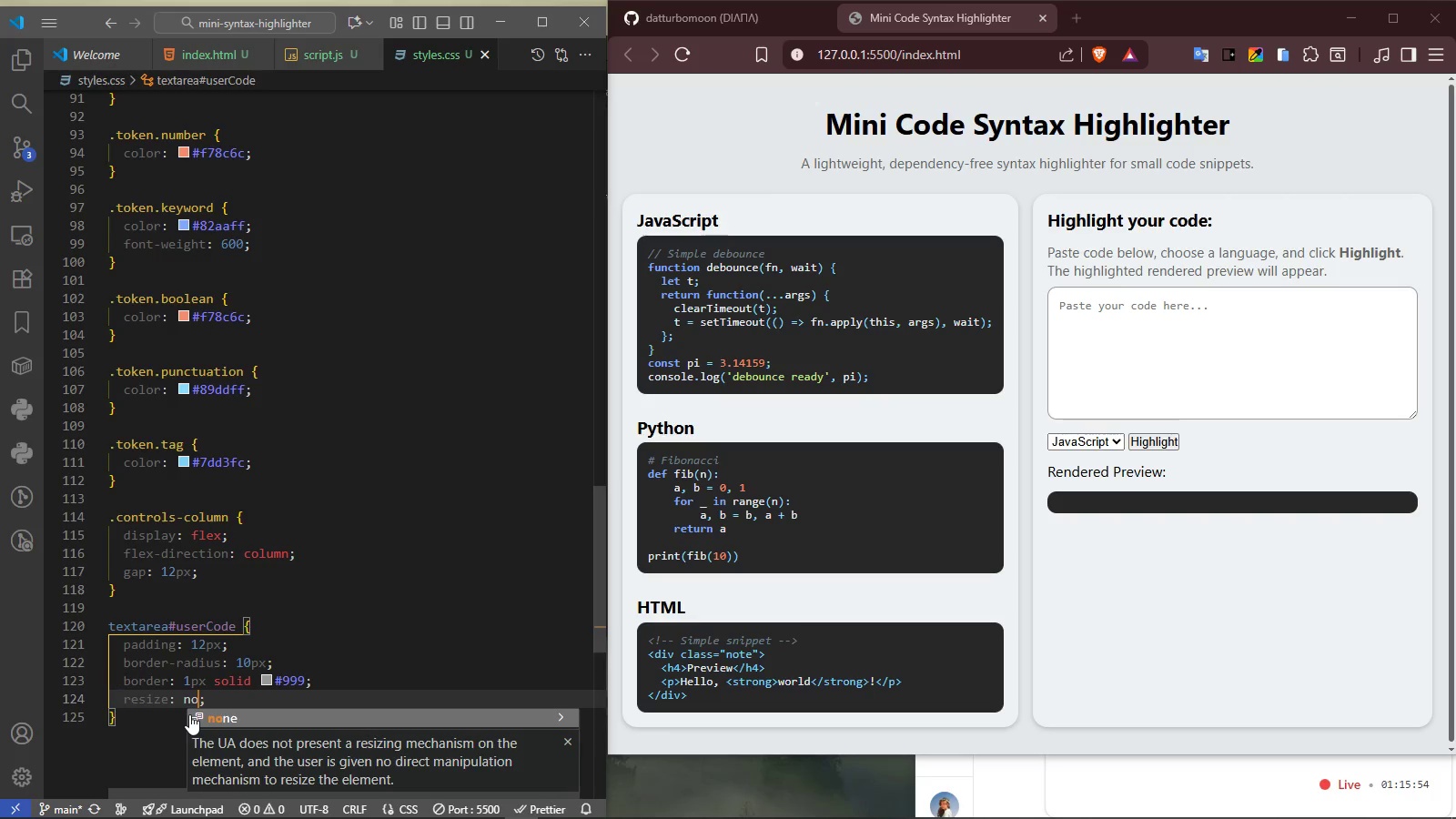 
key(Enter)
 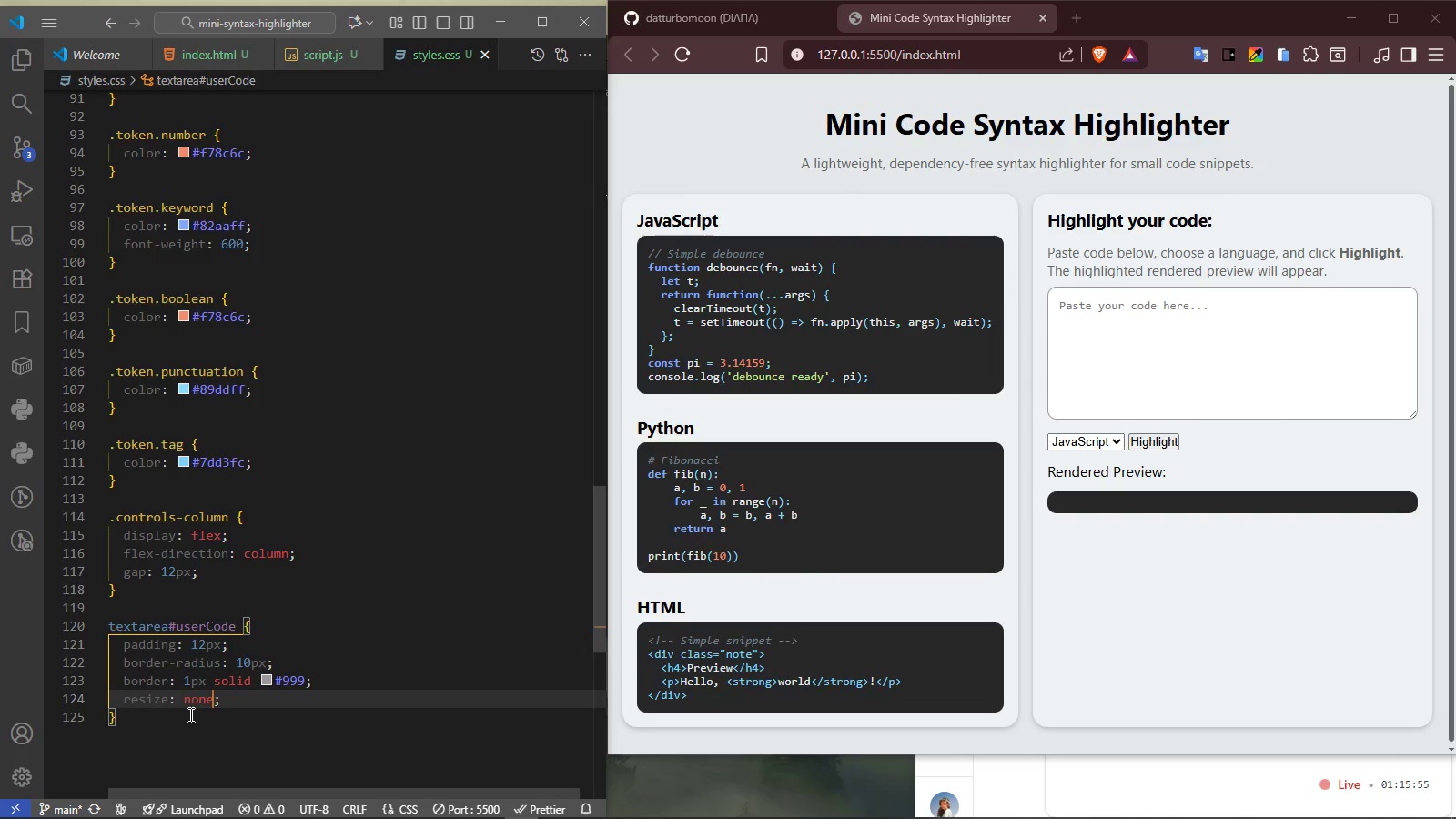 
left_click([189, 714])
 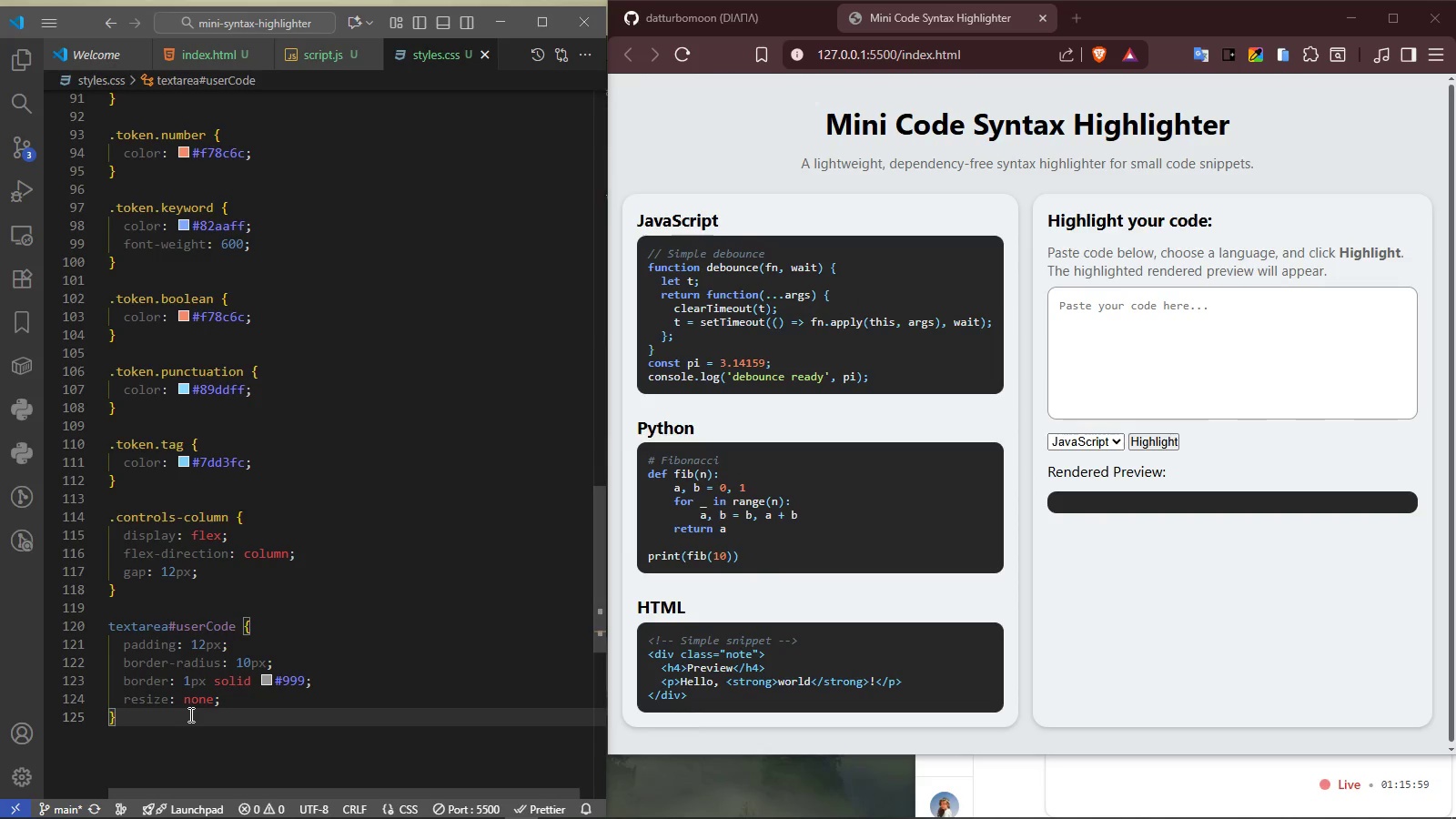 
wait(5.02)
 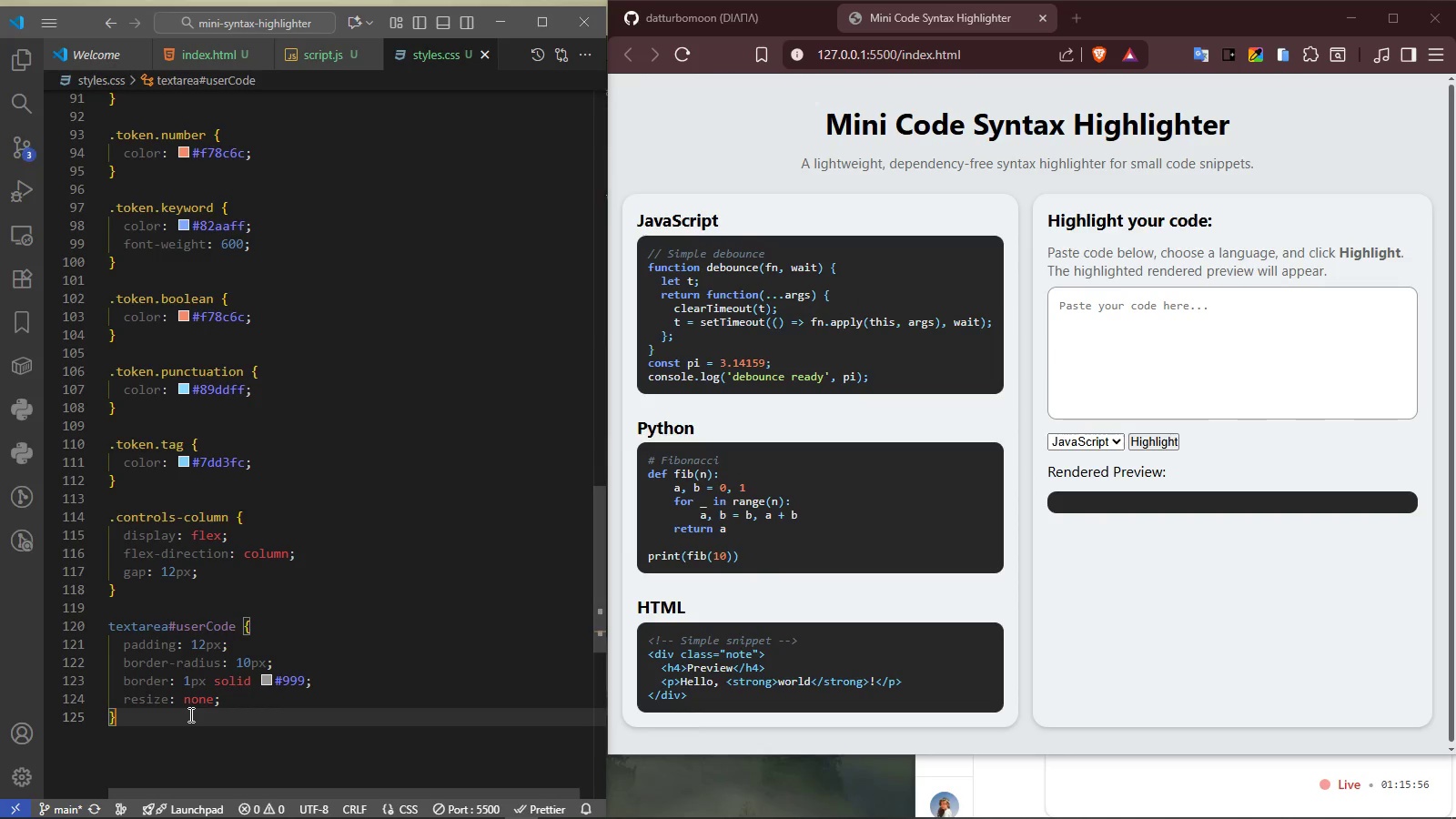 
left_click([228, 703])
 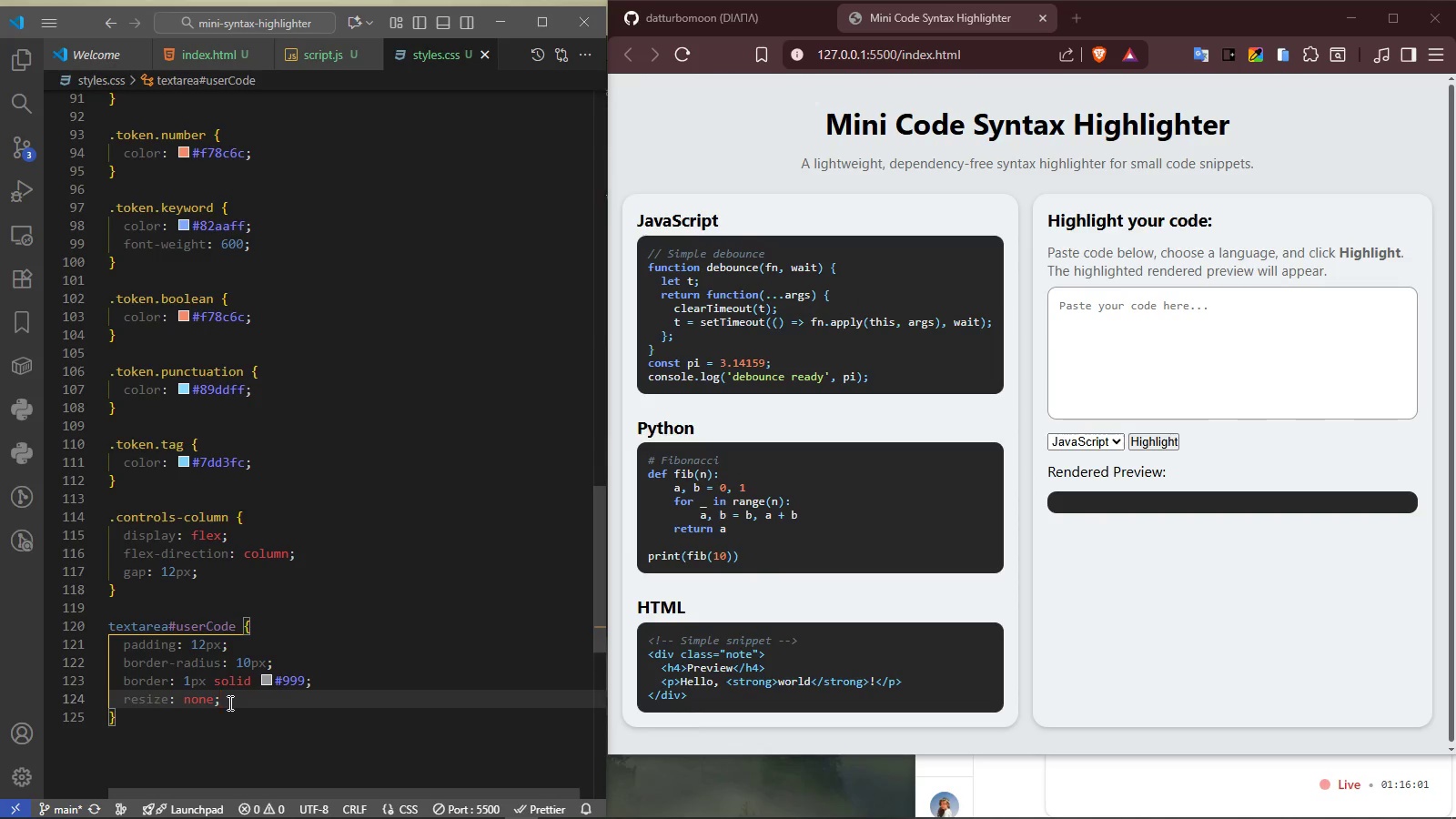 
key(Enter)
 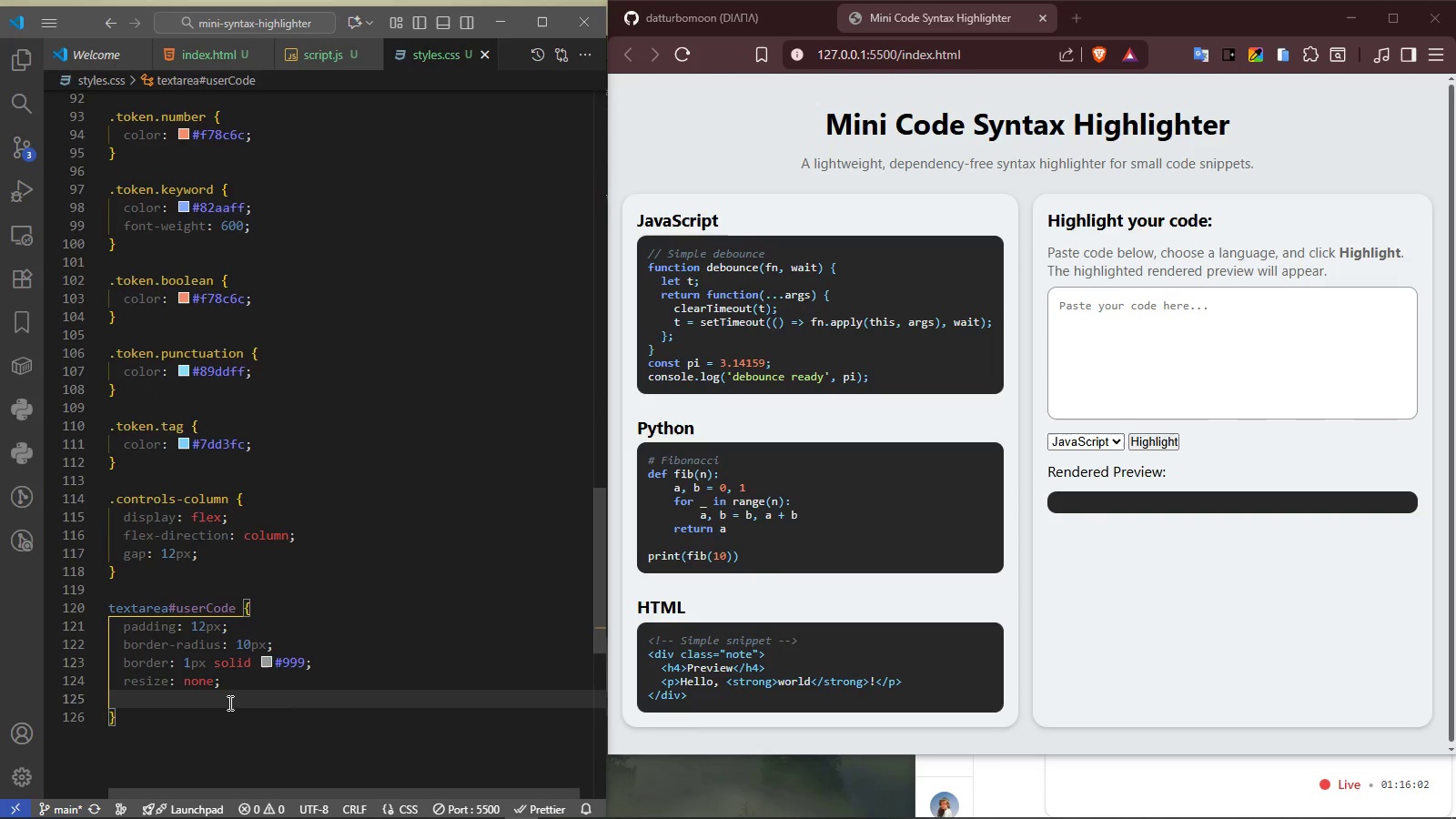 
type(height)
 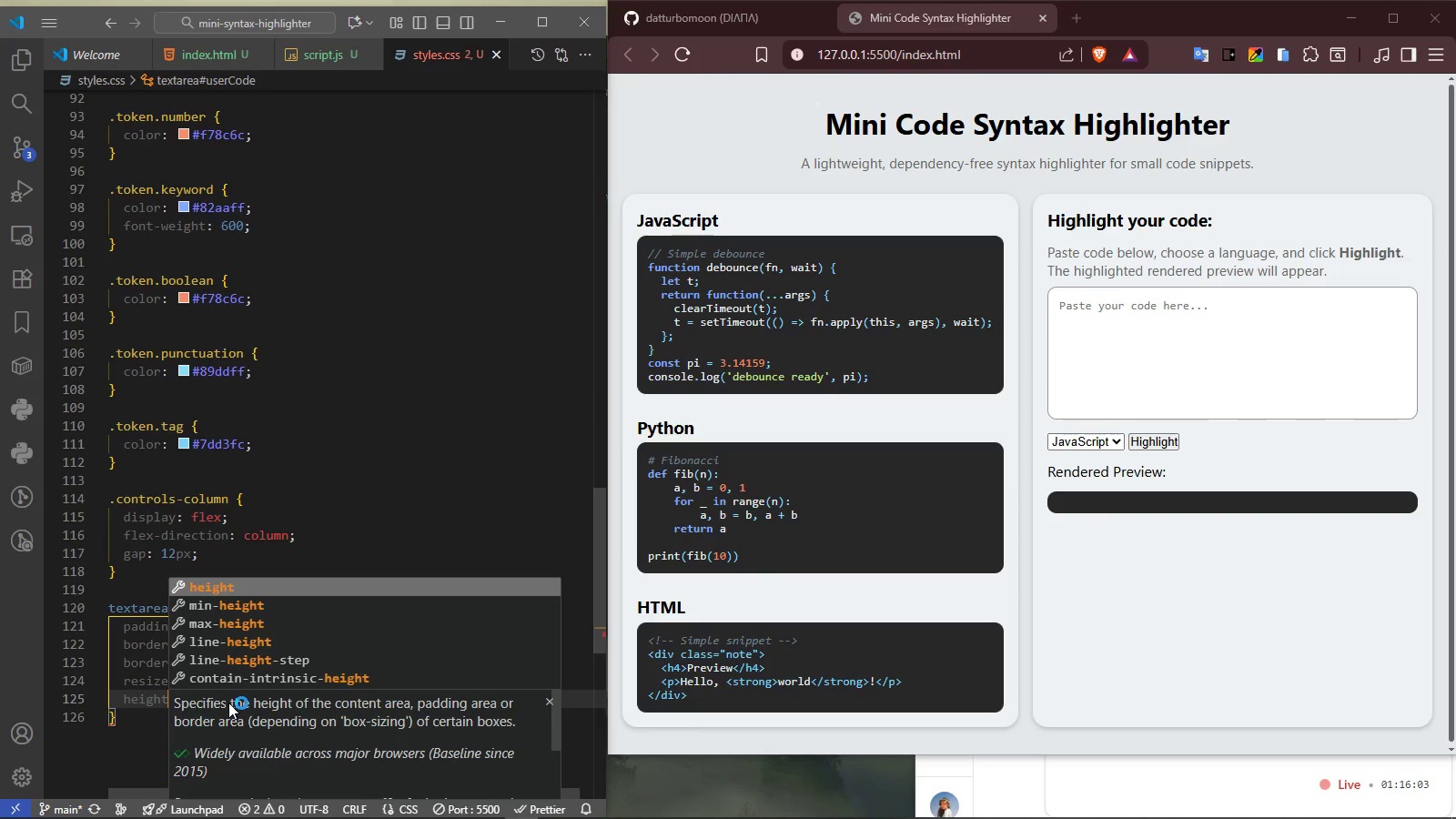 
key(Enter)
 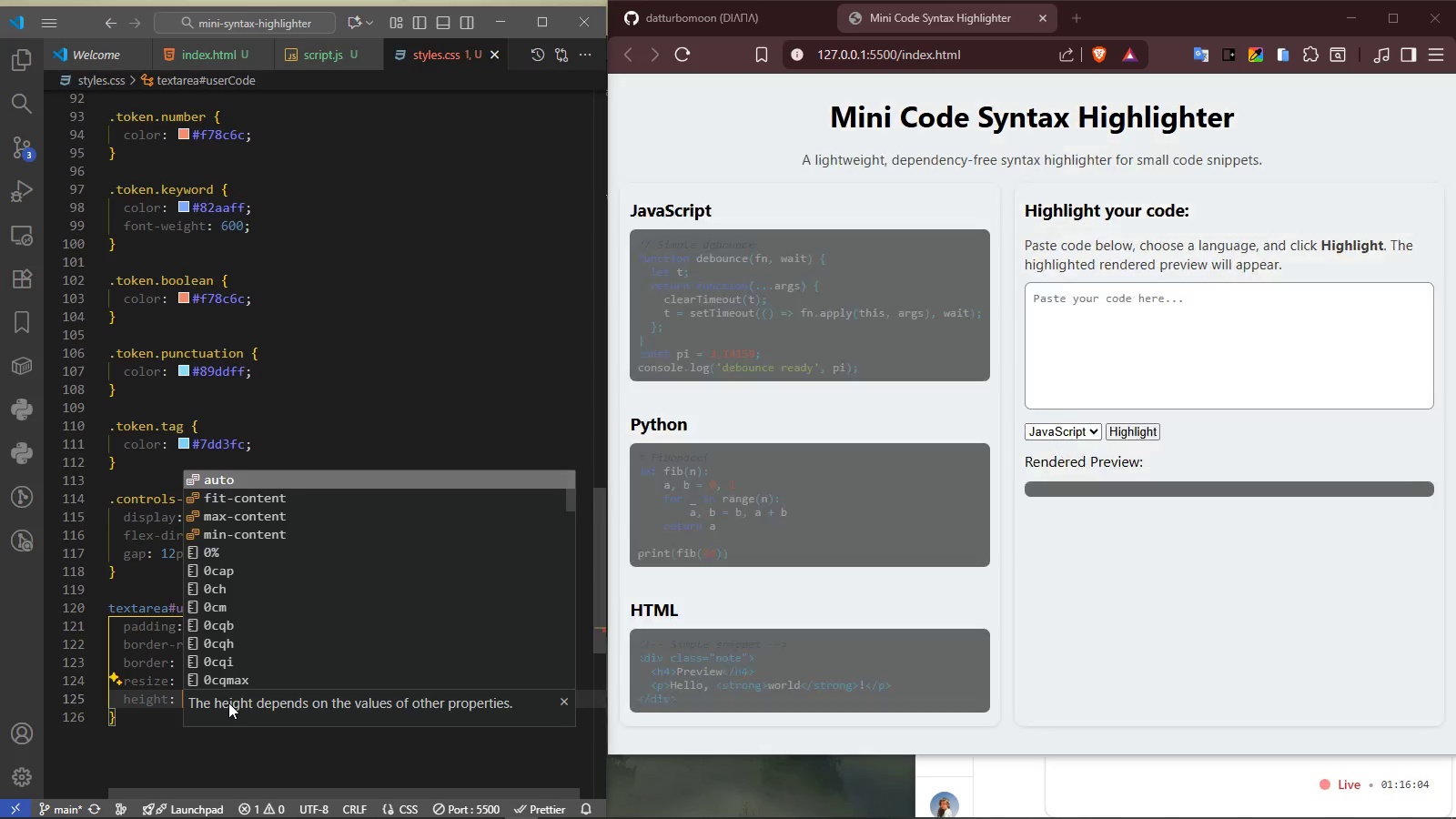 
type(170px)
 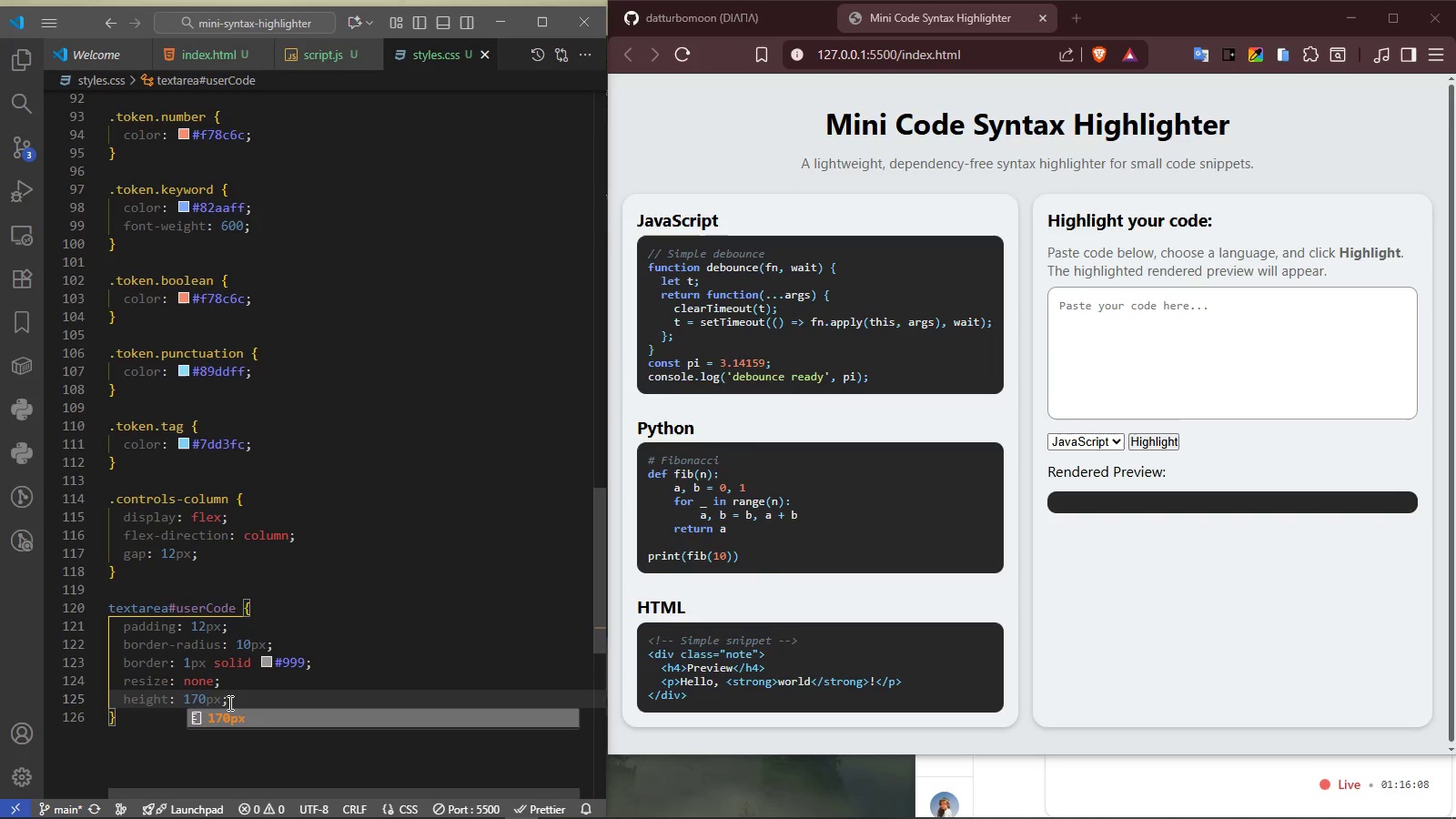 
key(ArrowDown)
 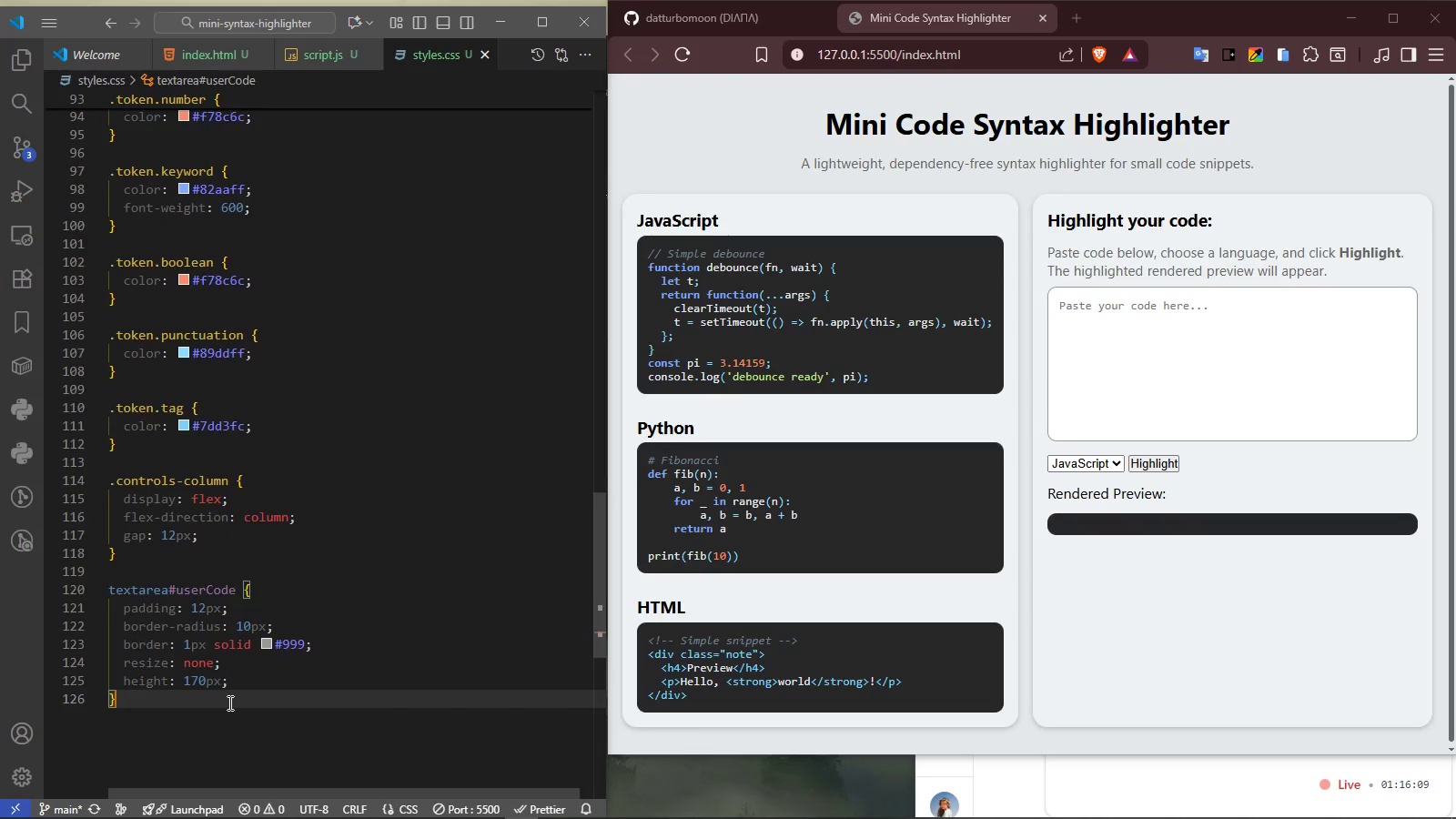 
key(Enter)
 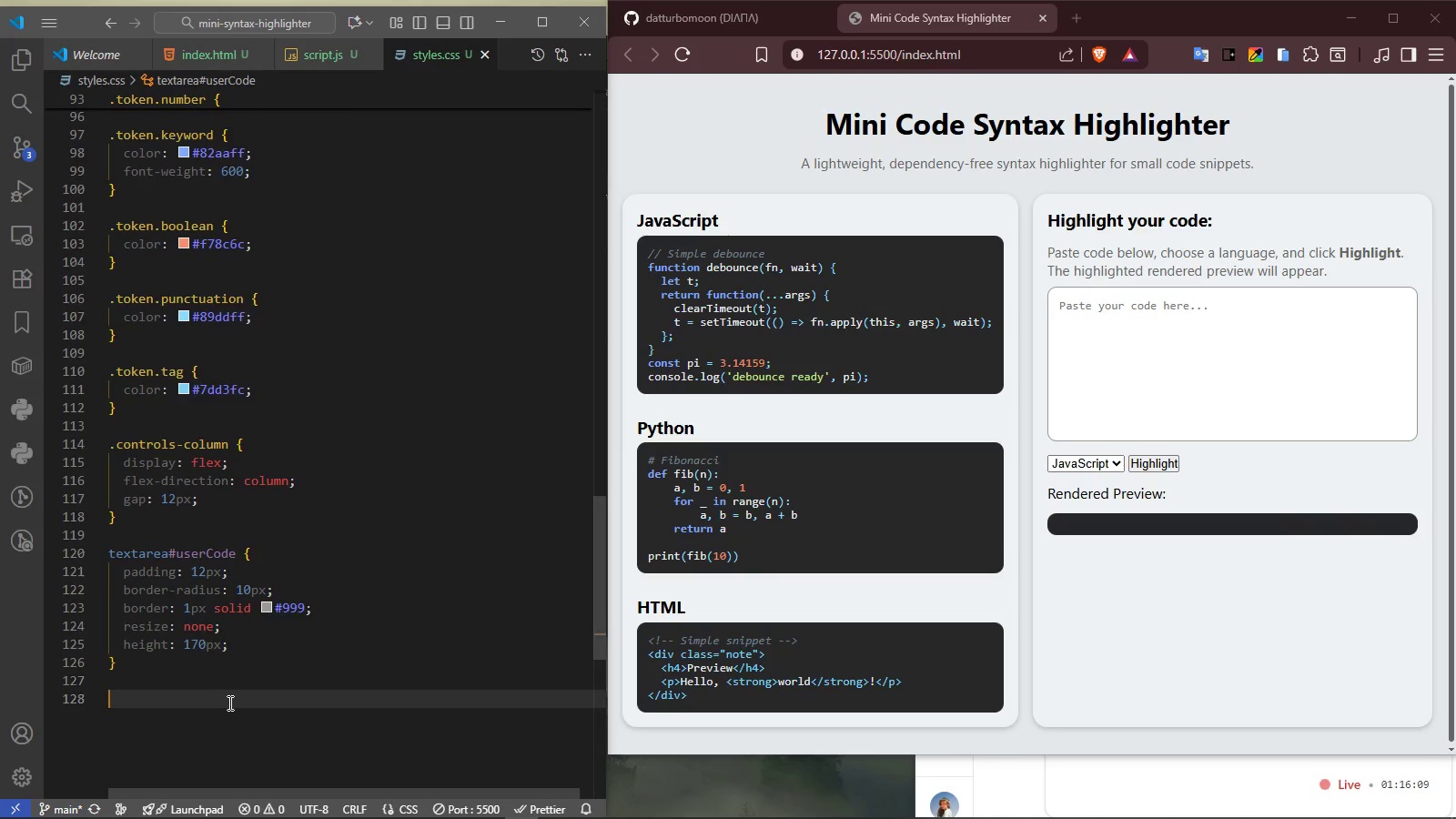 
key(Enter)
 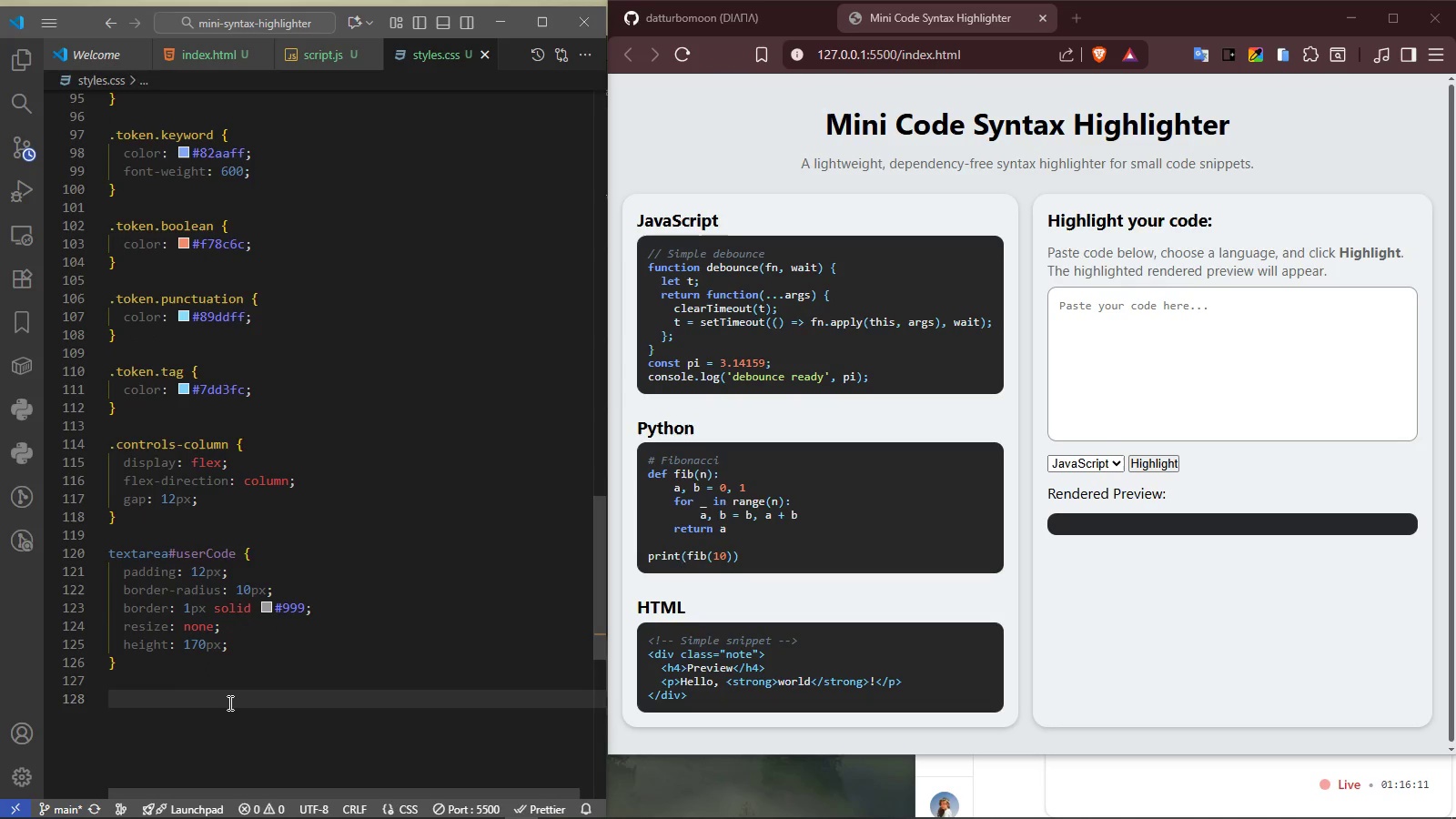 
type(select {)
 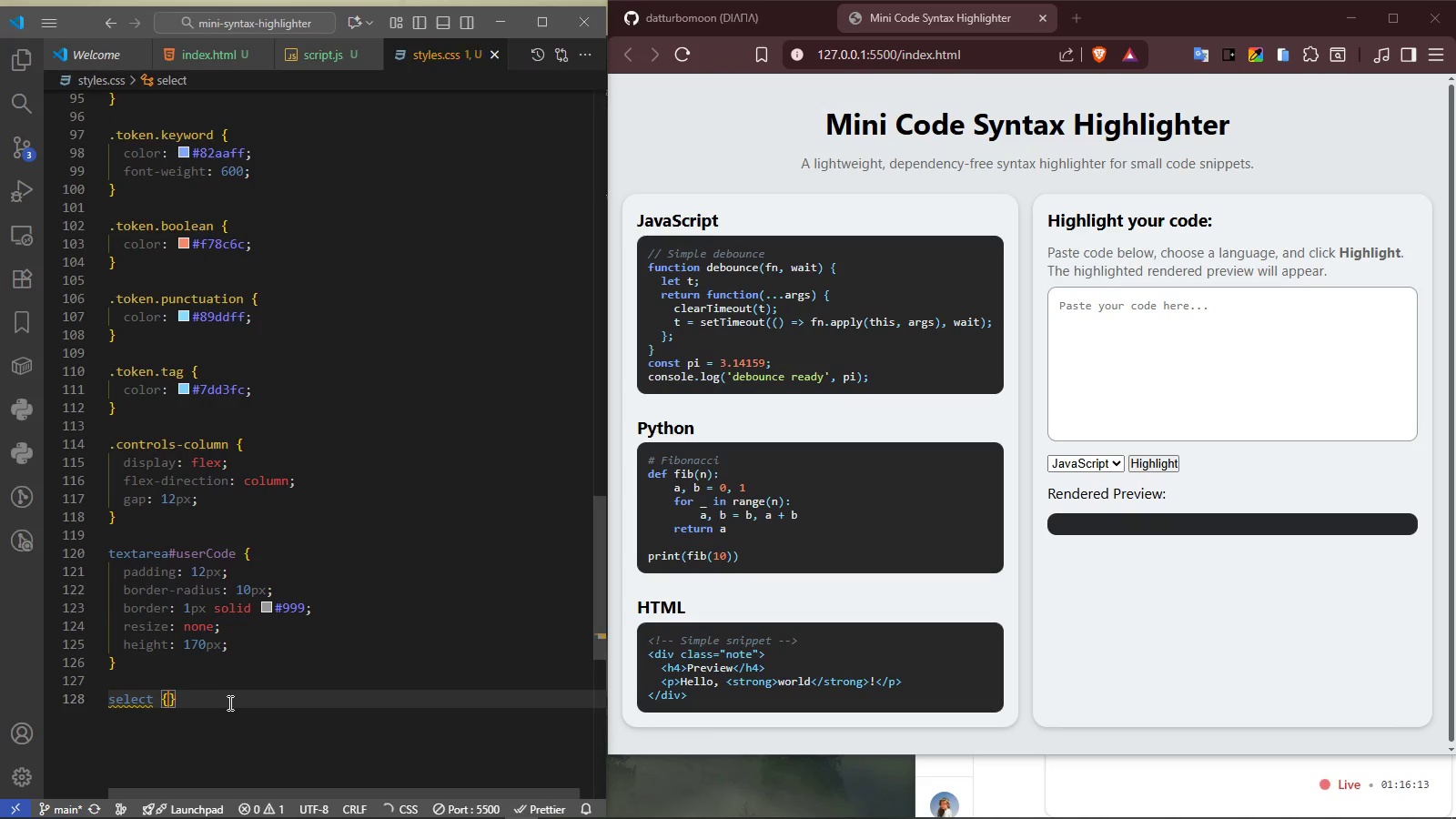 
key(Enter)
 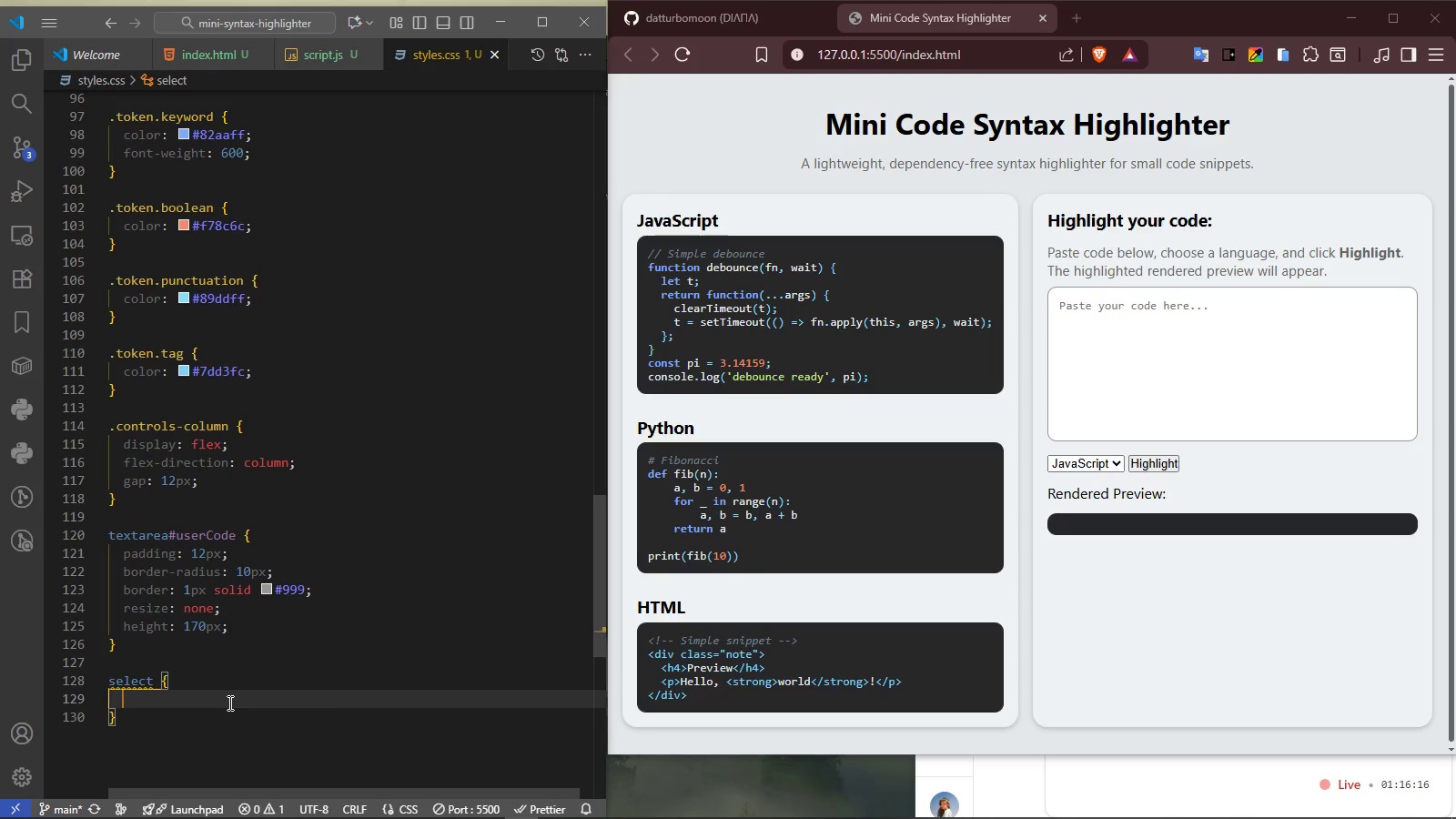 
type(padding)
 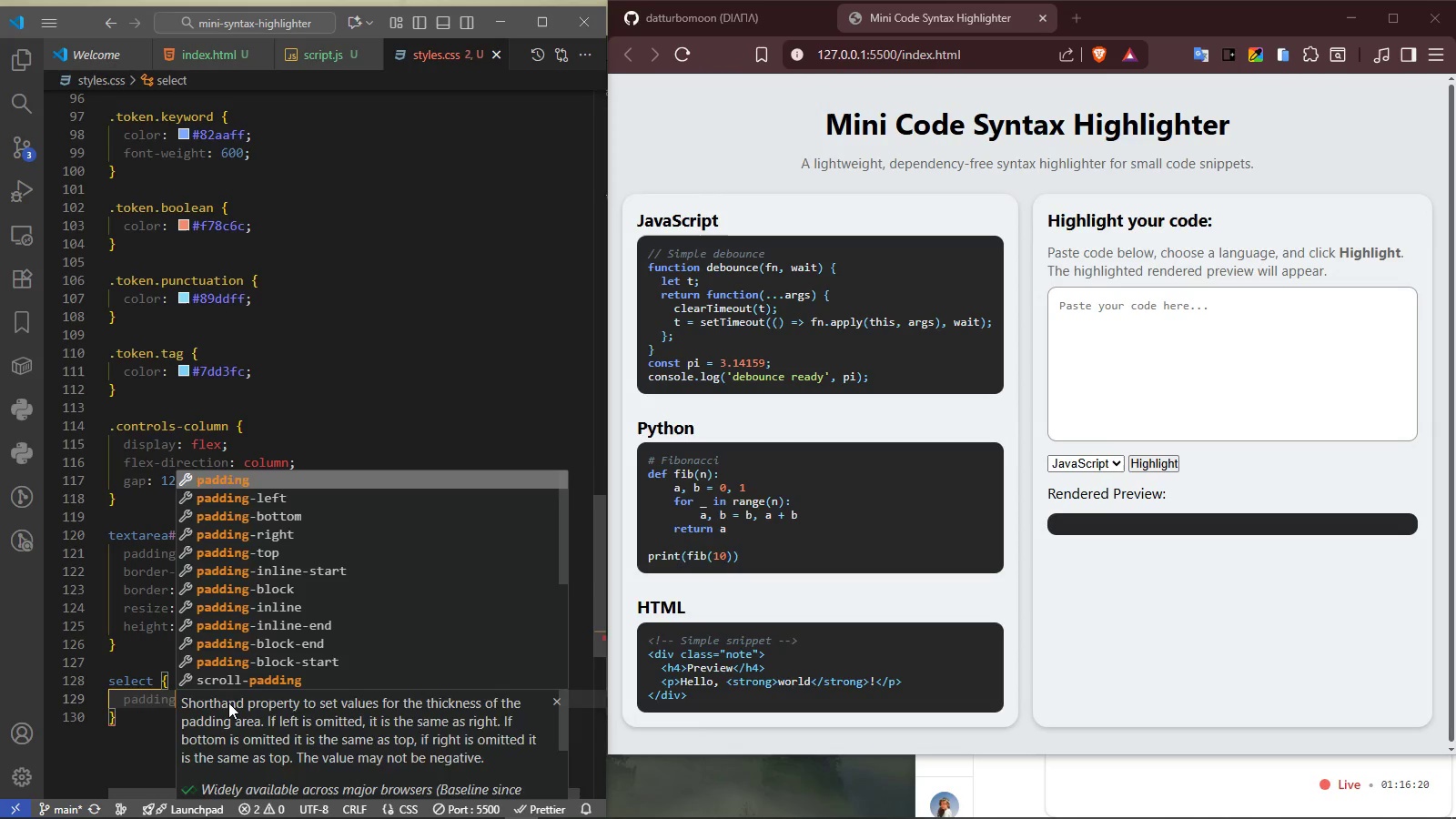 
key(Enter)
 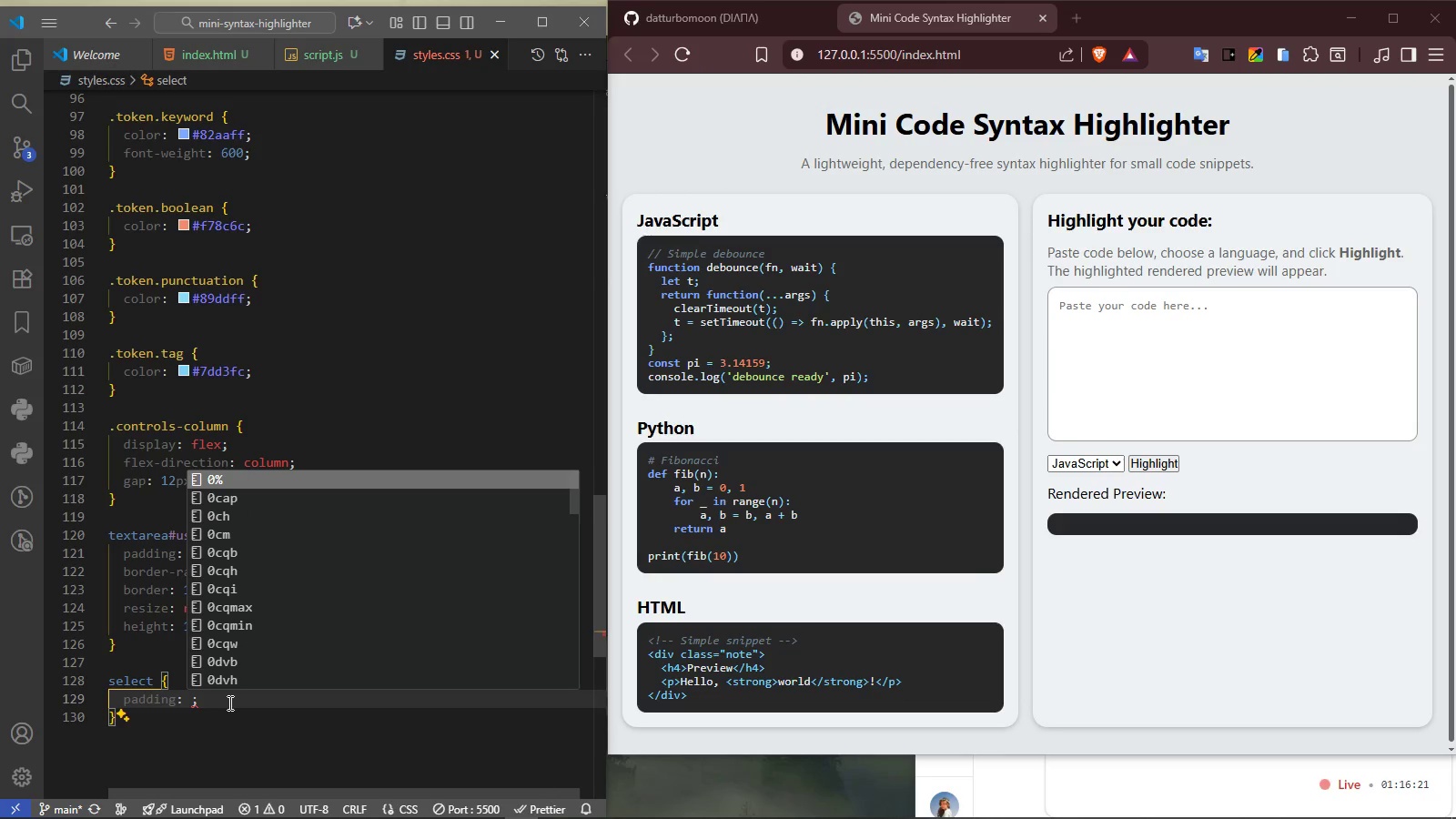 
type(6px)
 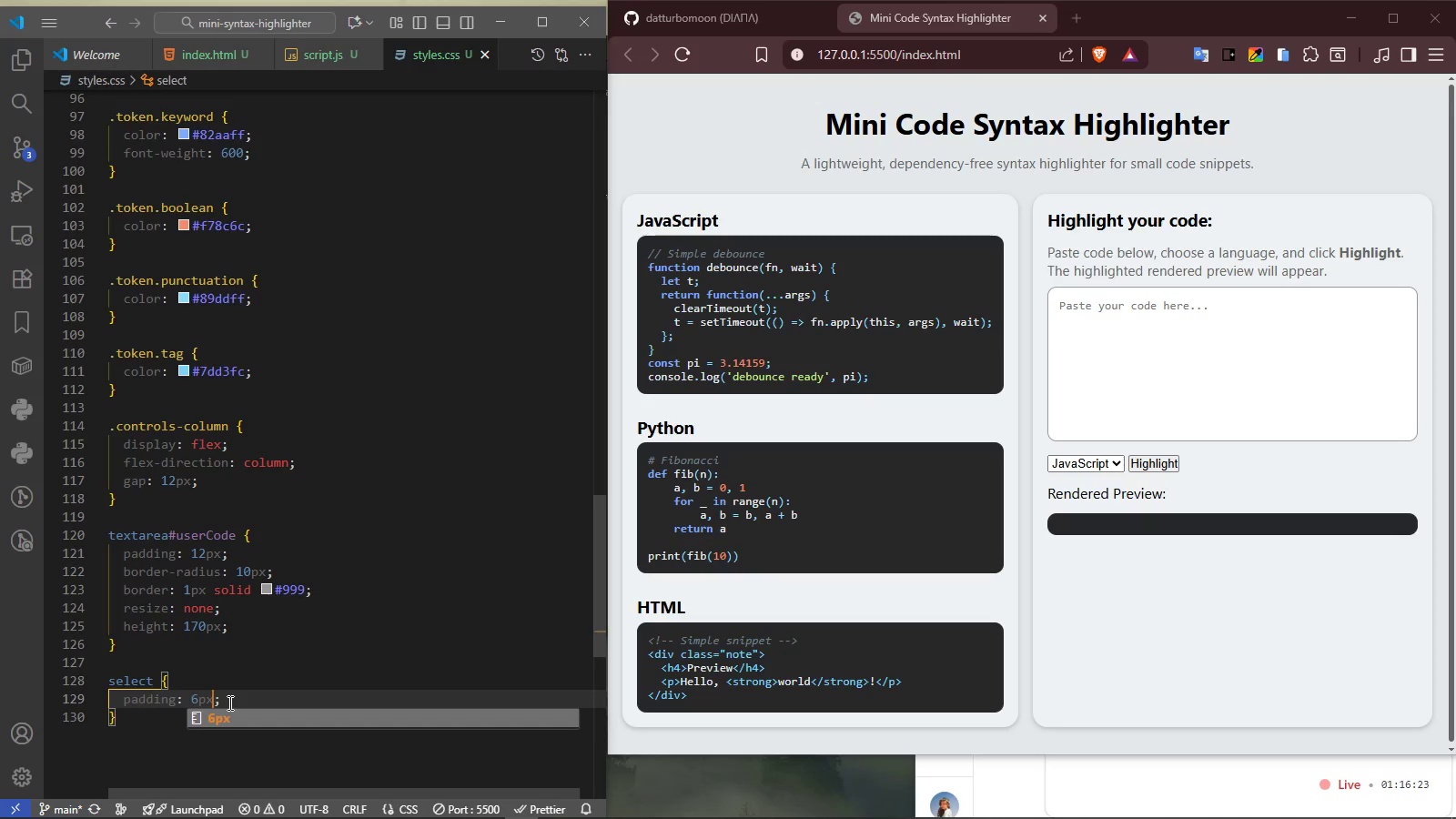 
key(ArrowRight)
 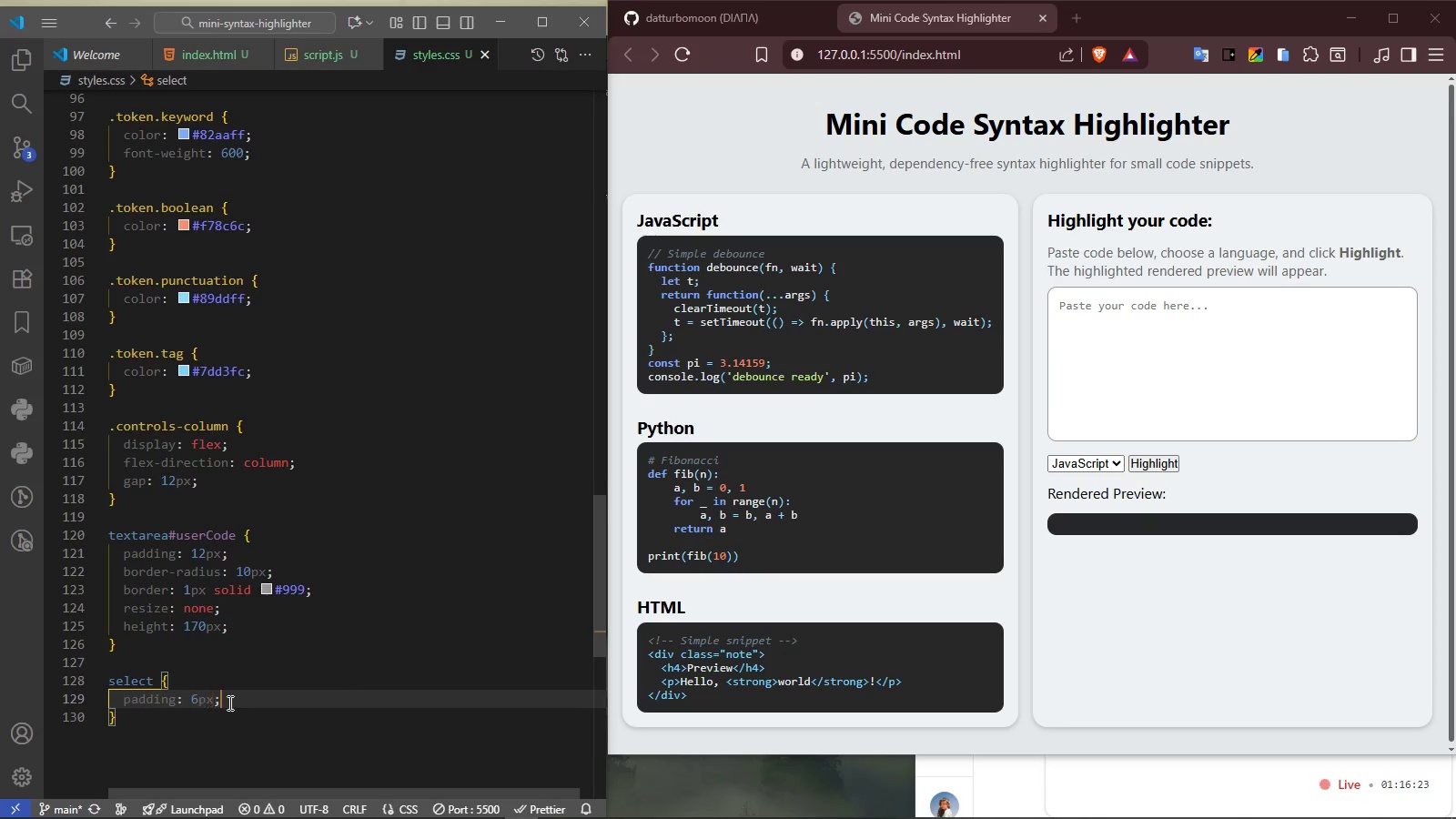 
key(Enter)
 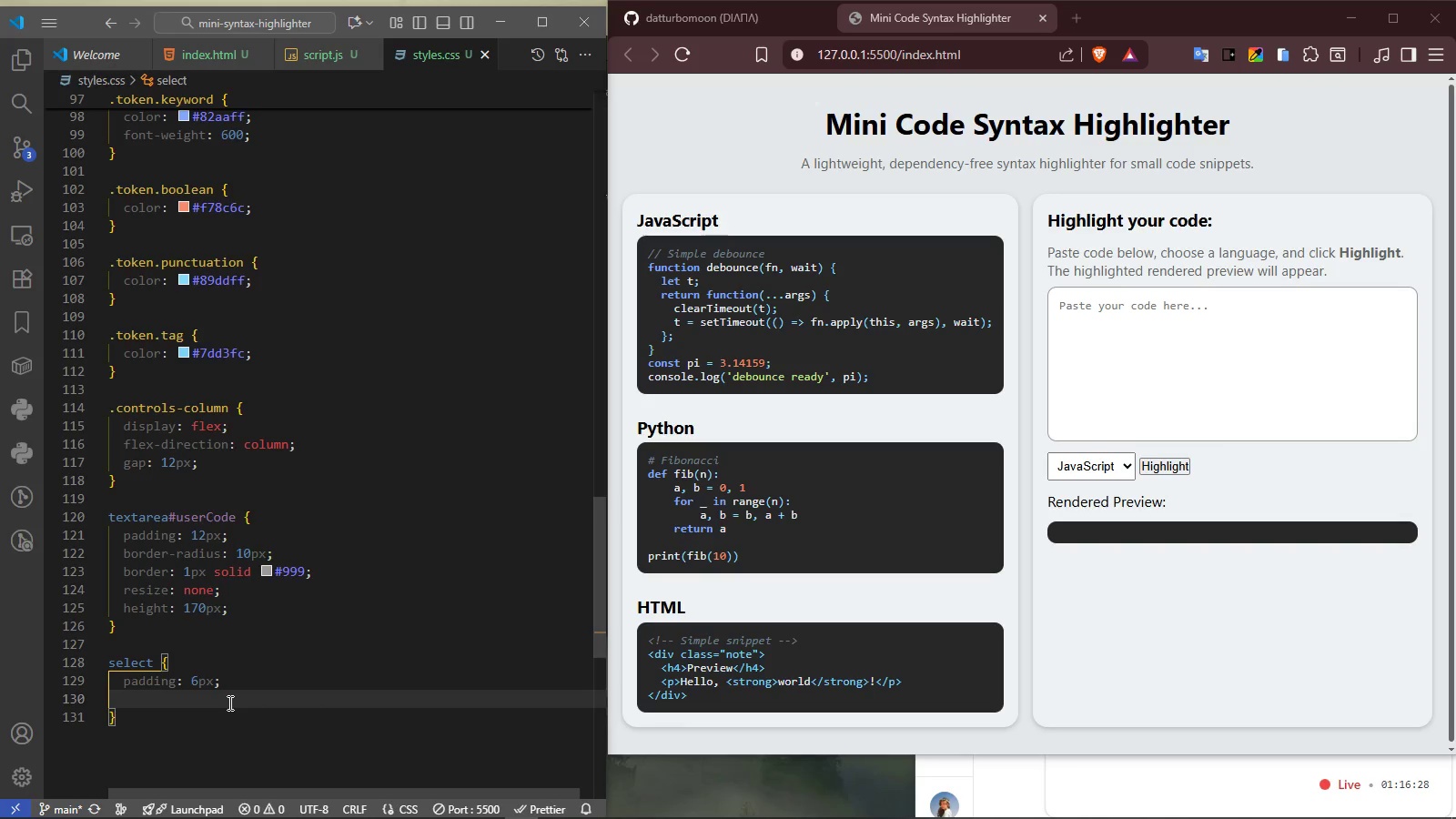 
wait(6.34)
 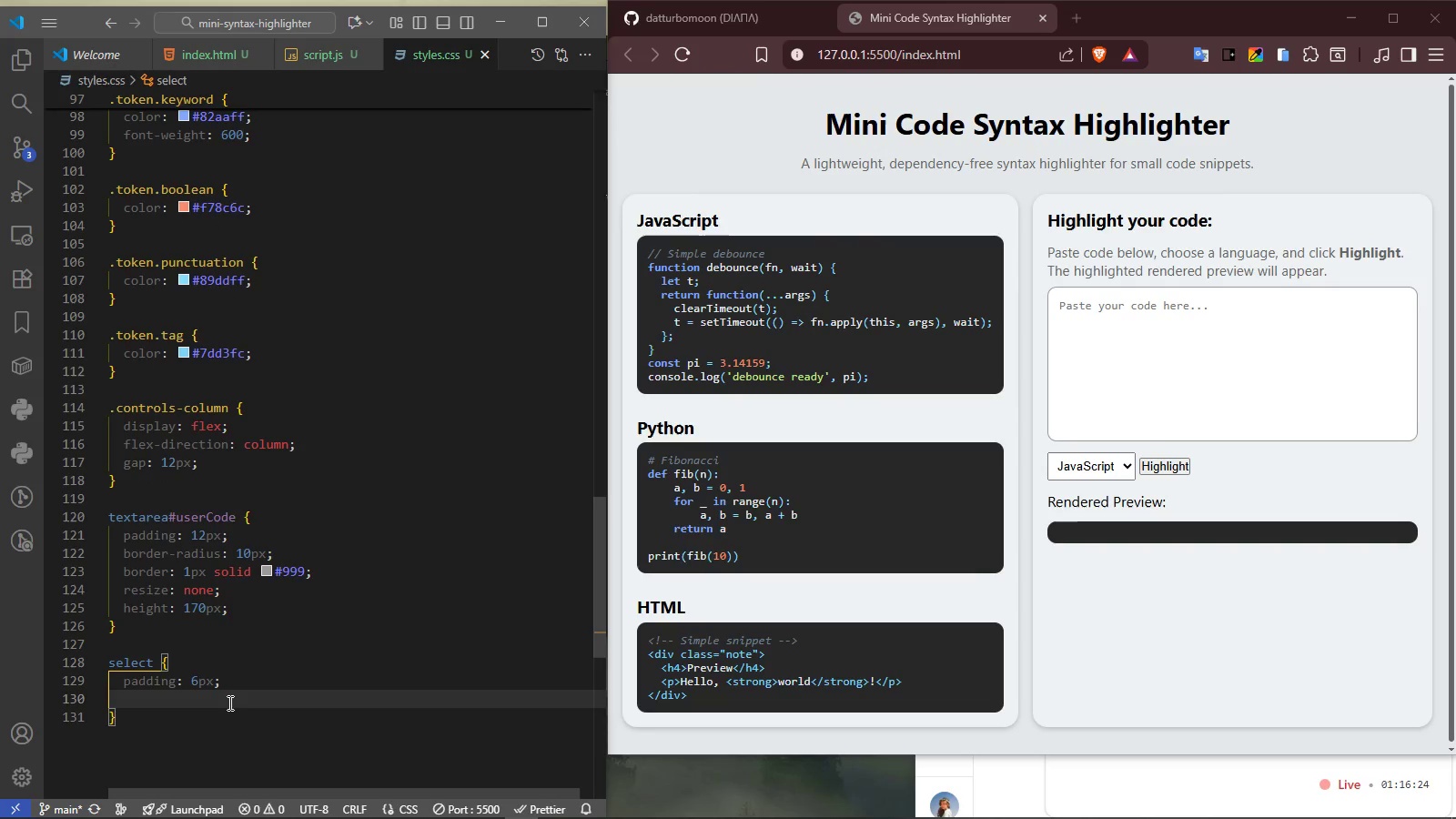 
left_click_drag(start_coordinate=[316, 573], to_coordinate=[122, 569])
 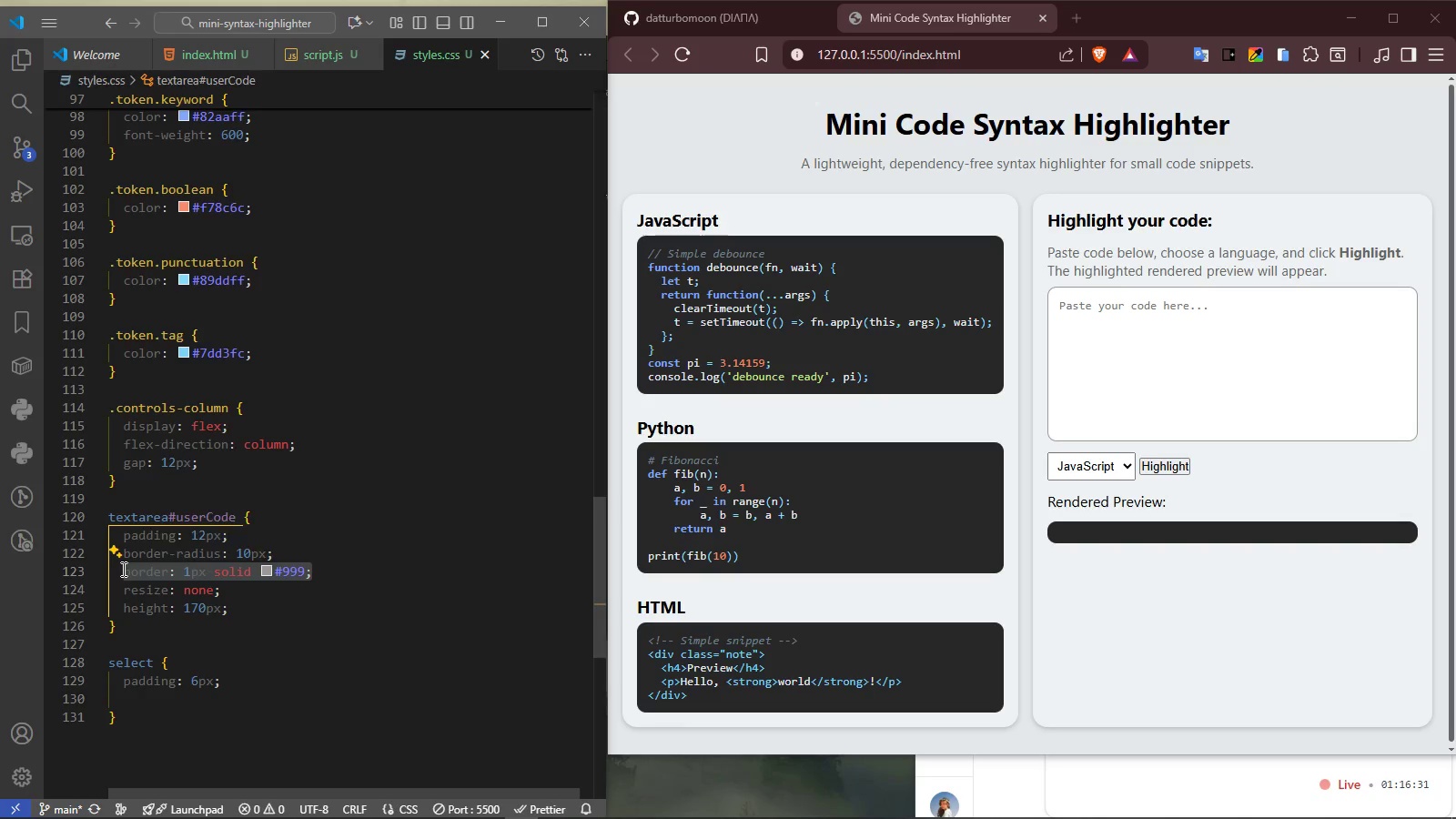 
key(Control+ControlLeft)
 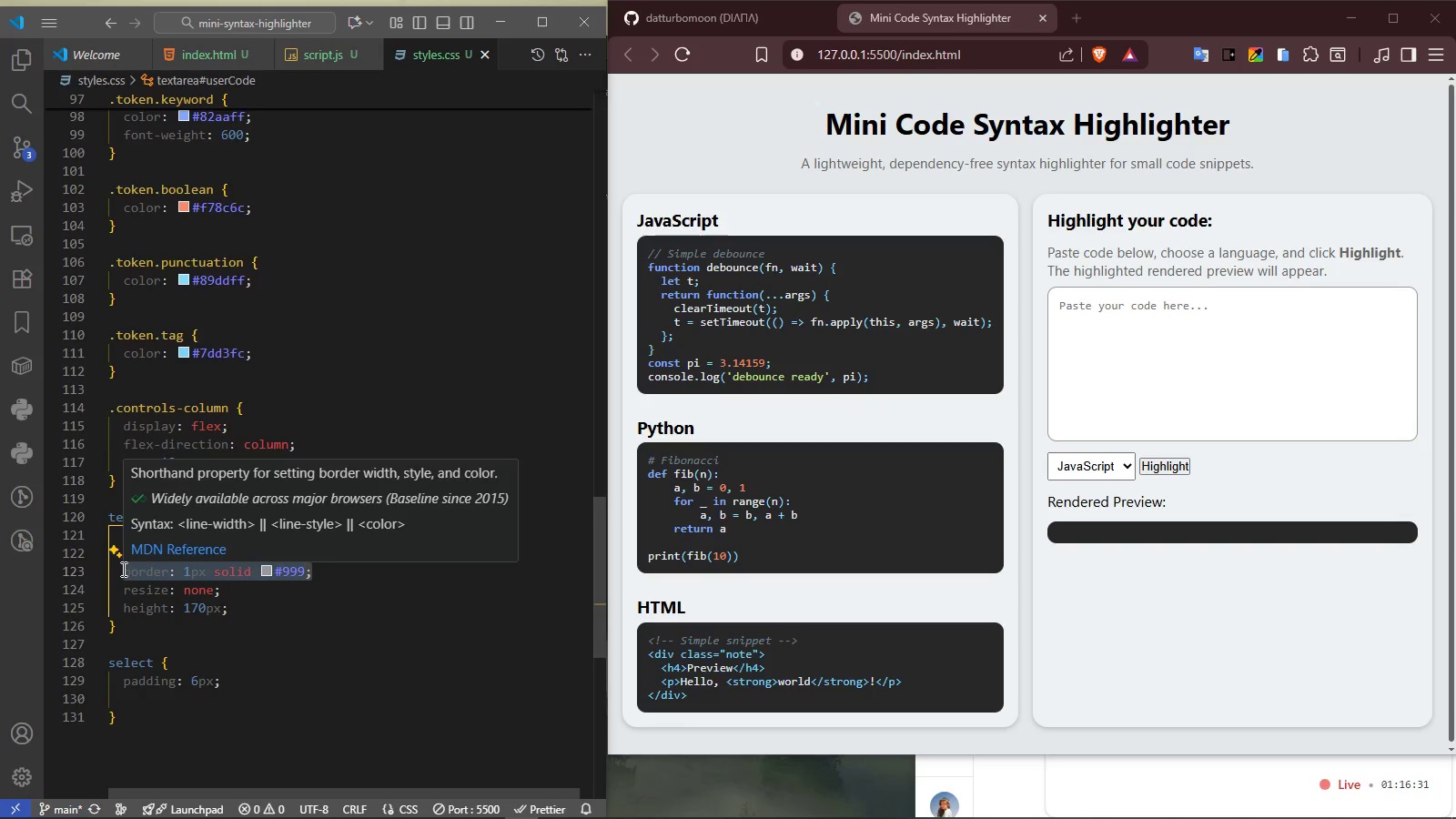 
key(Control+C)
 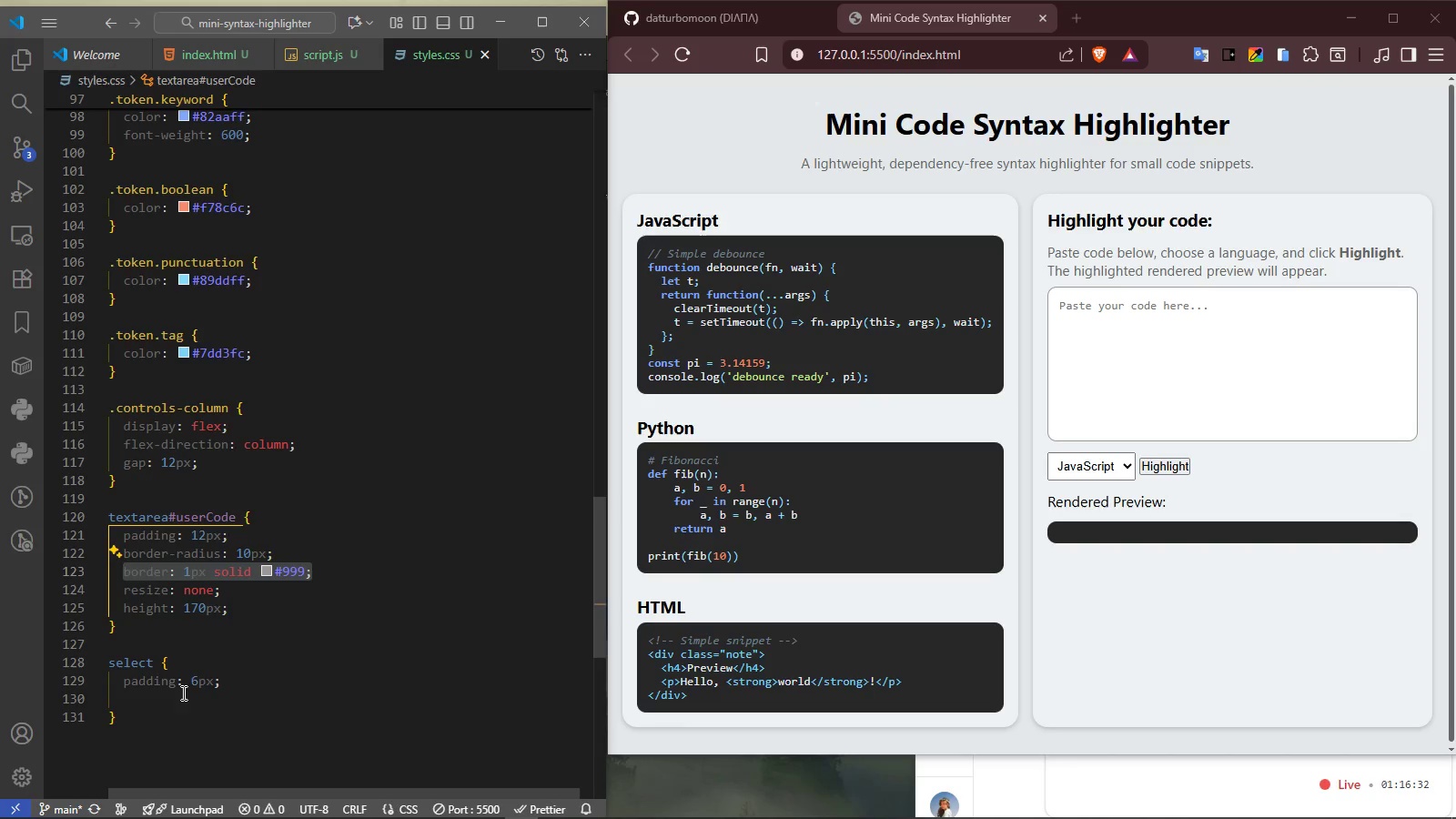 
left_click([183, 693])
 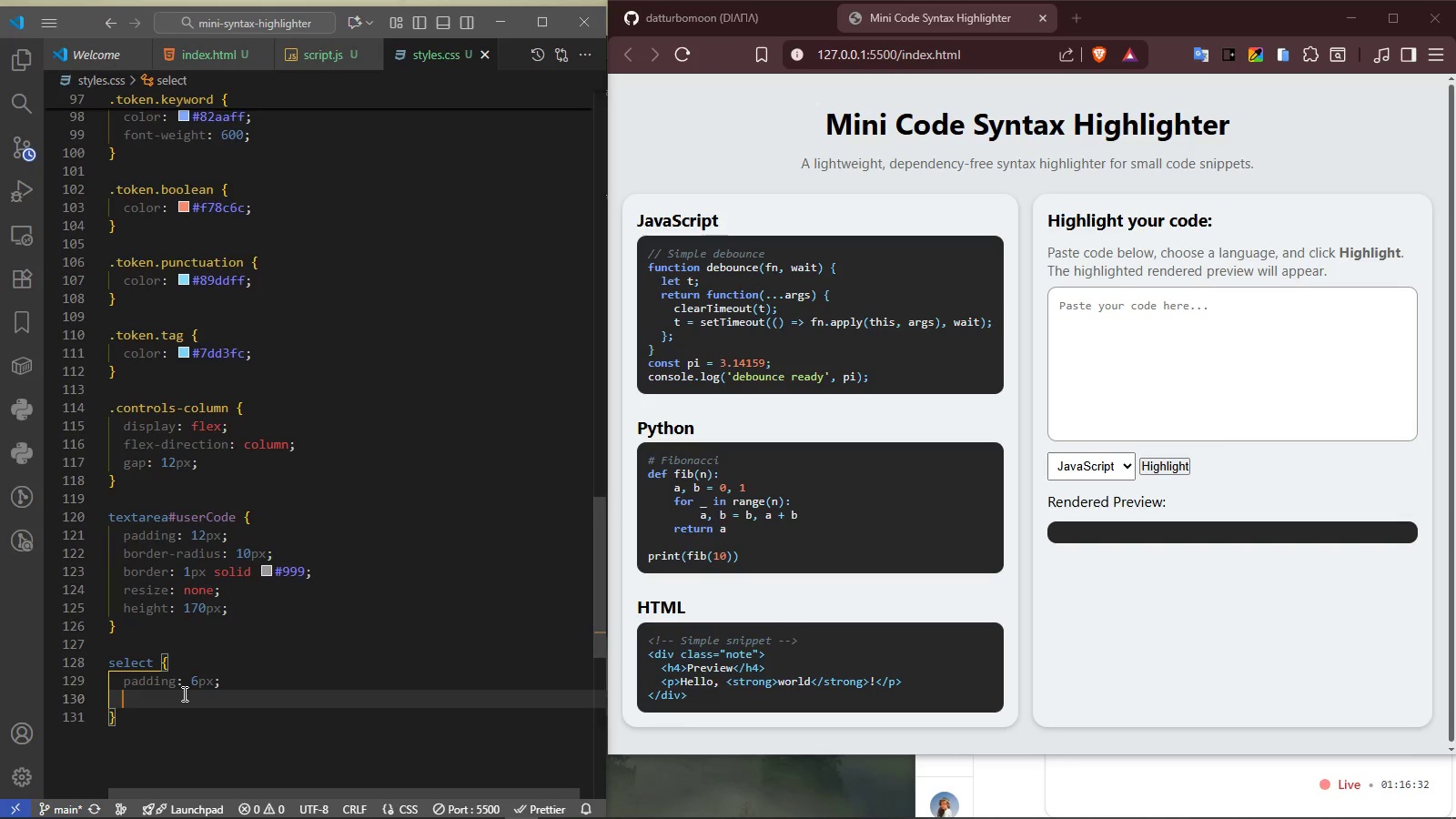 
key(Control+V)
 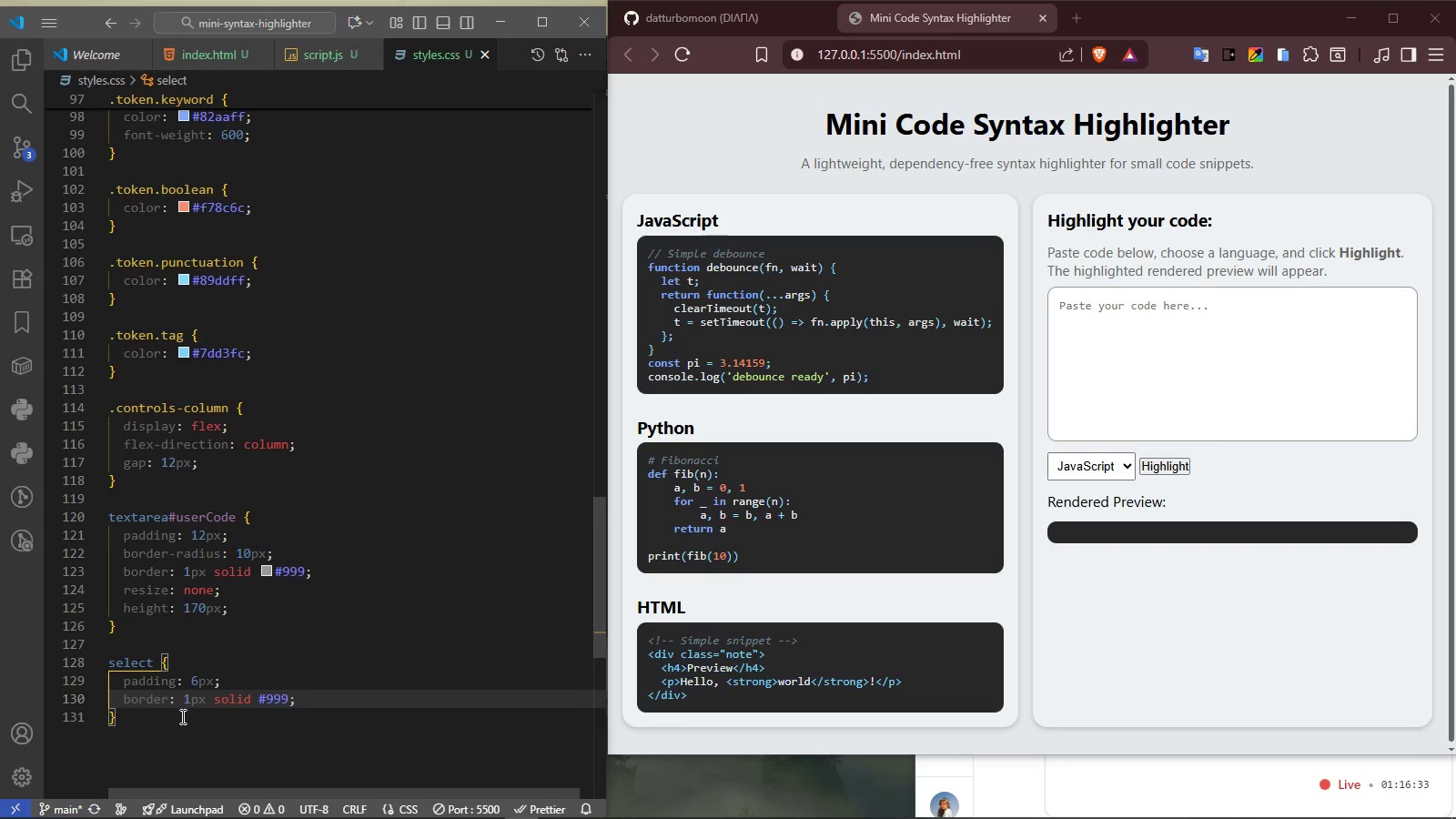 
left_click([181, 716])
 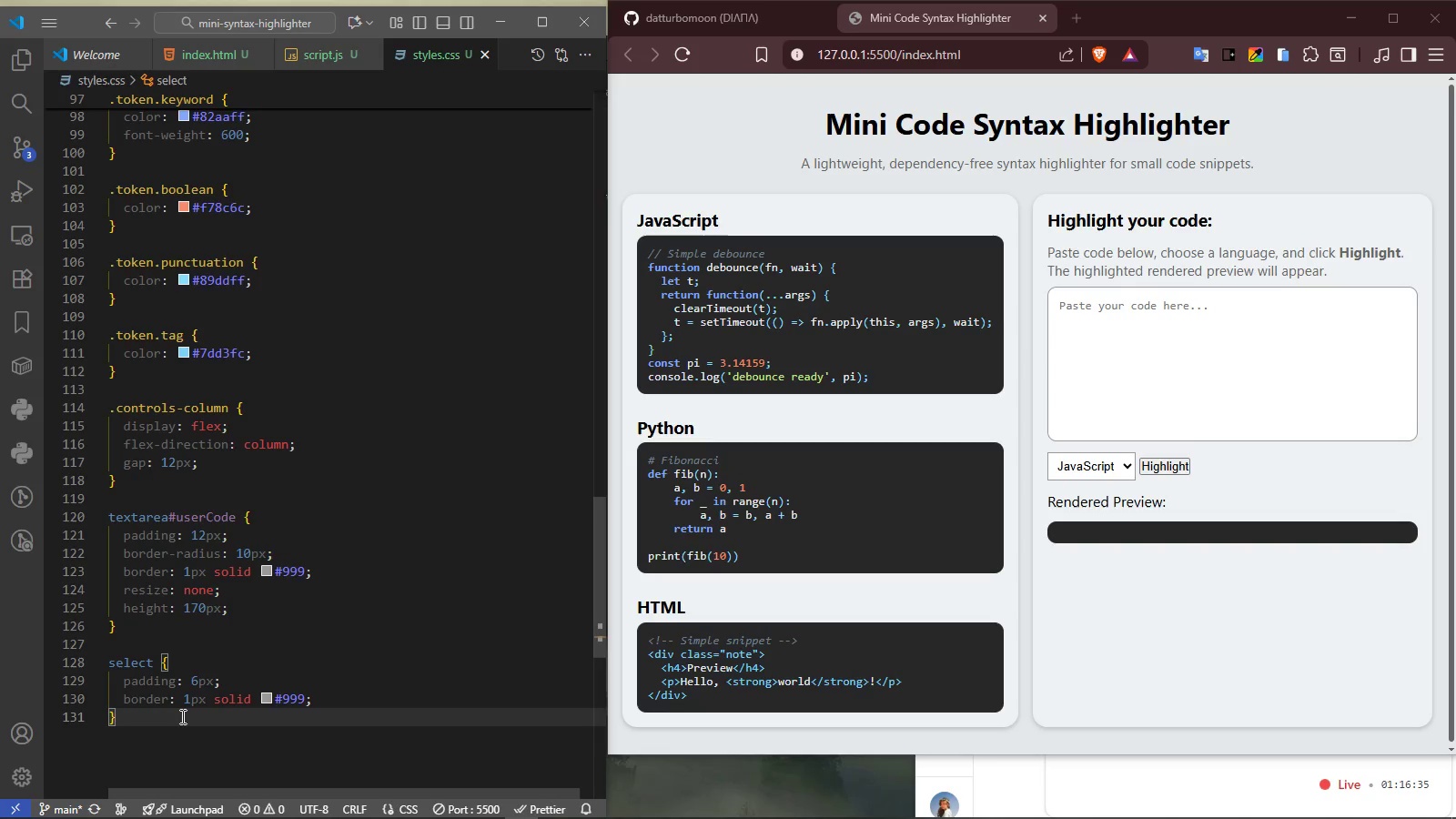 
key(Enter)
 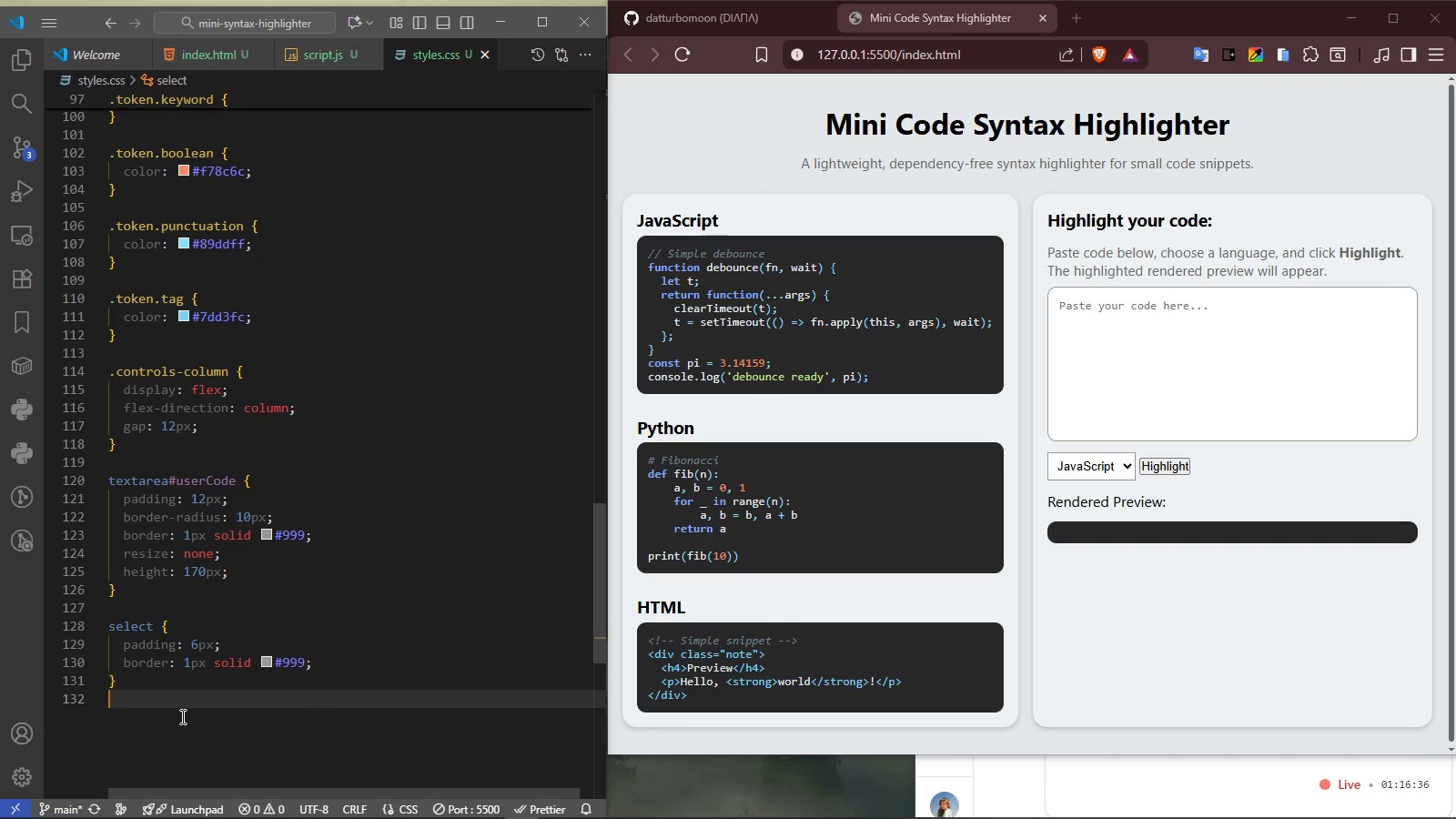 
key(Enter)
 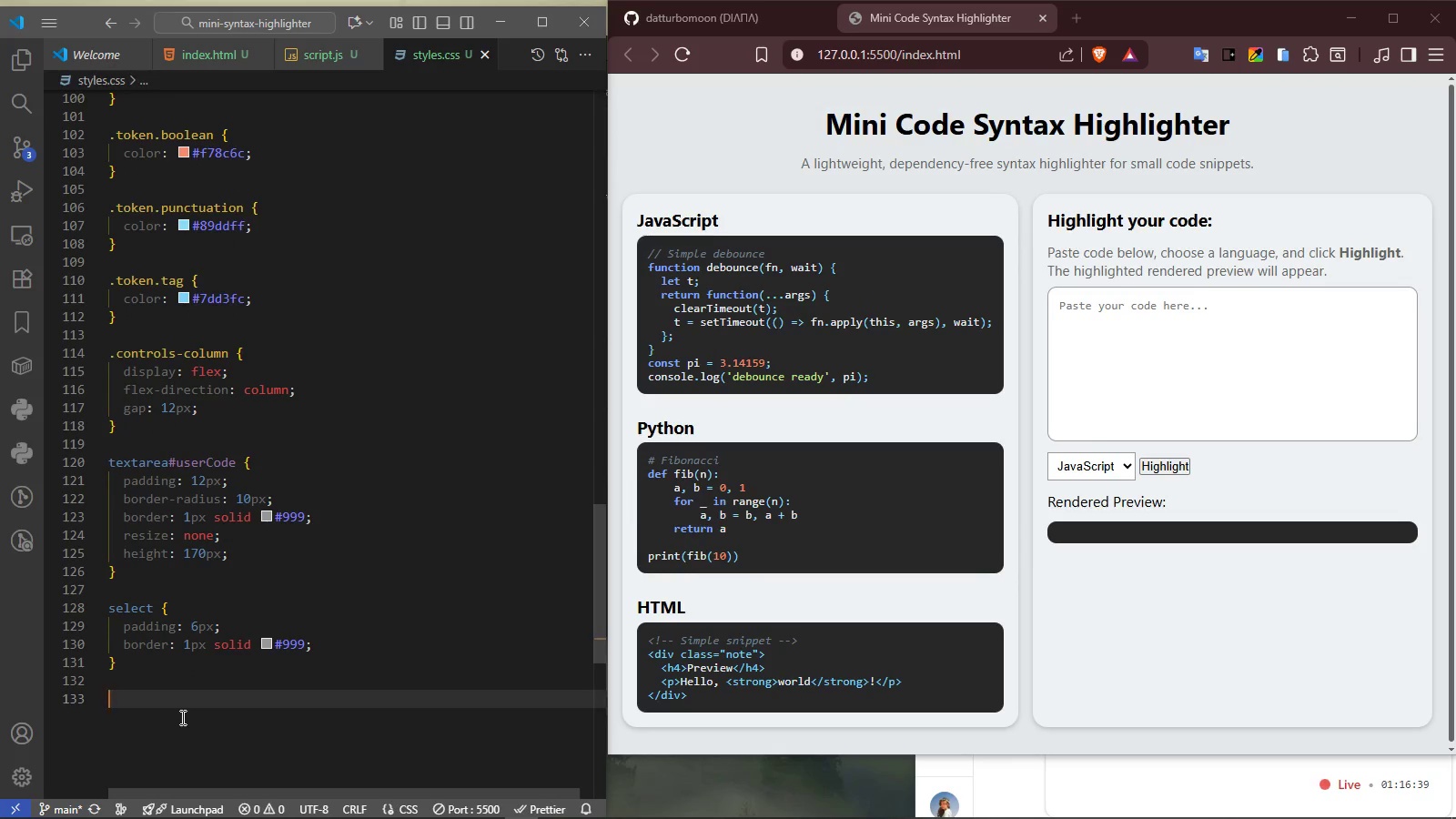 
type(button {)
 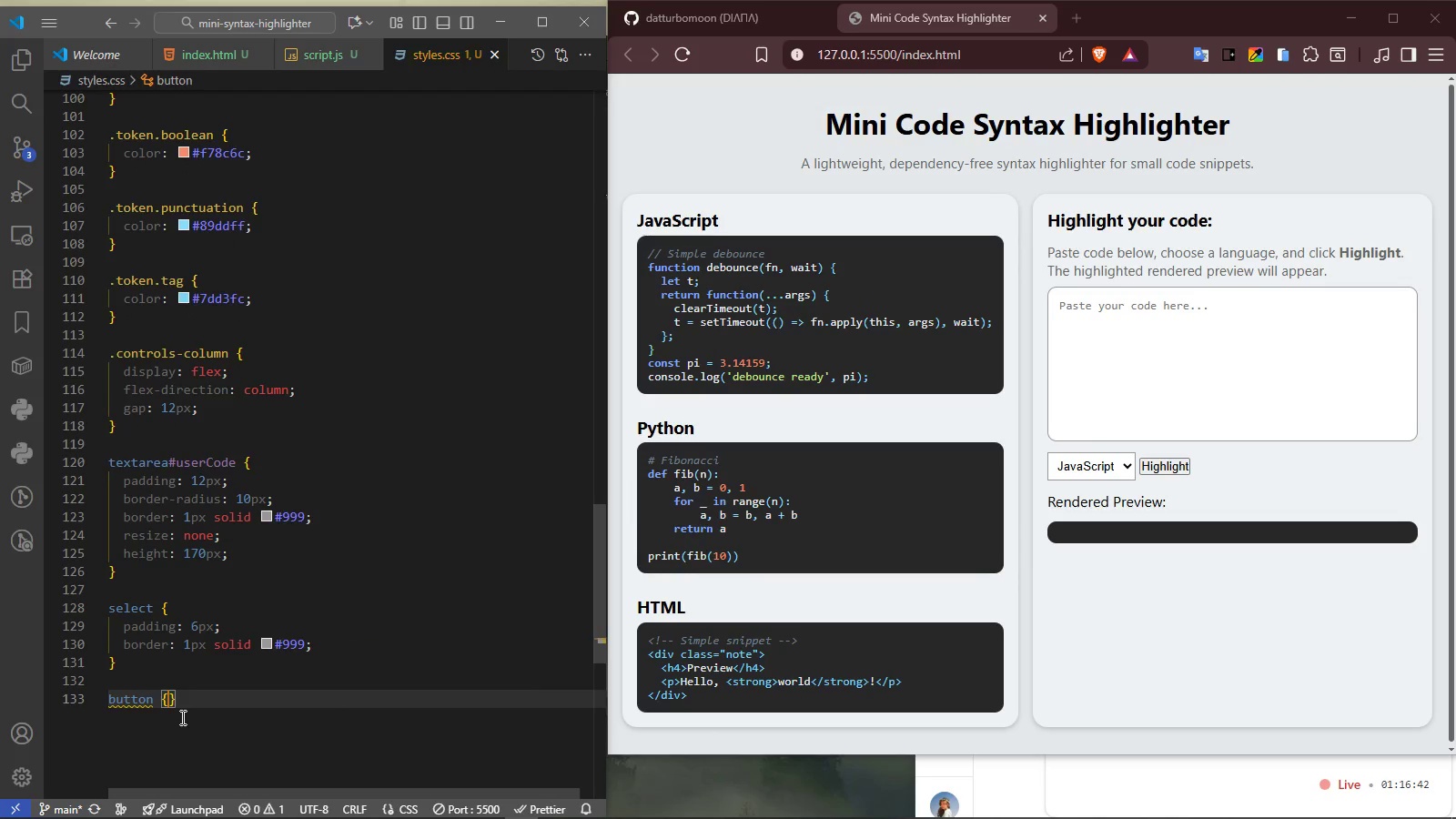 
key(Enter)
 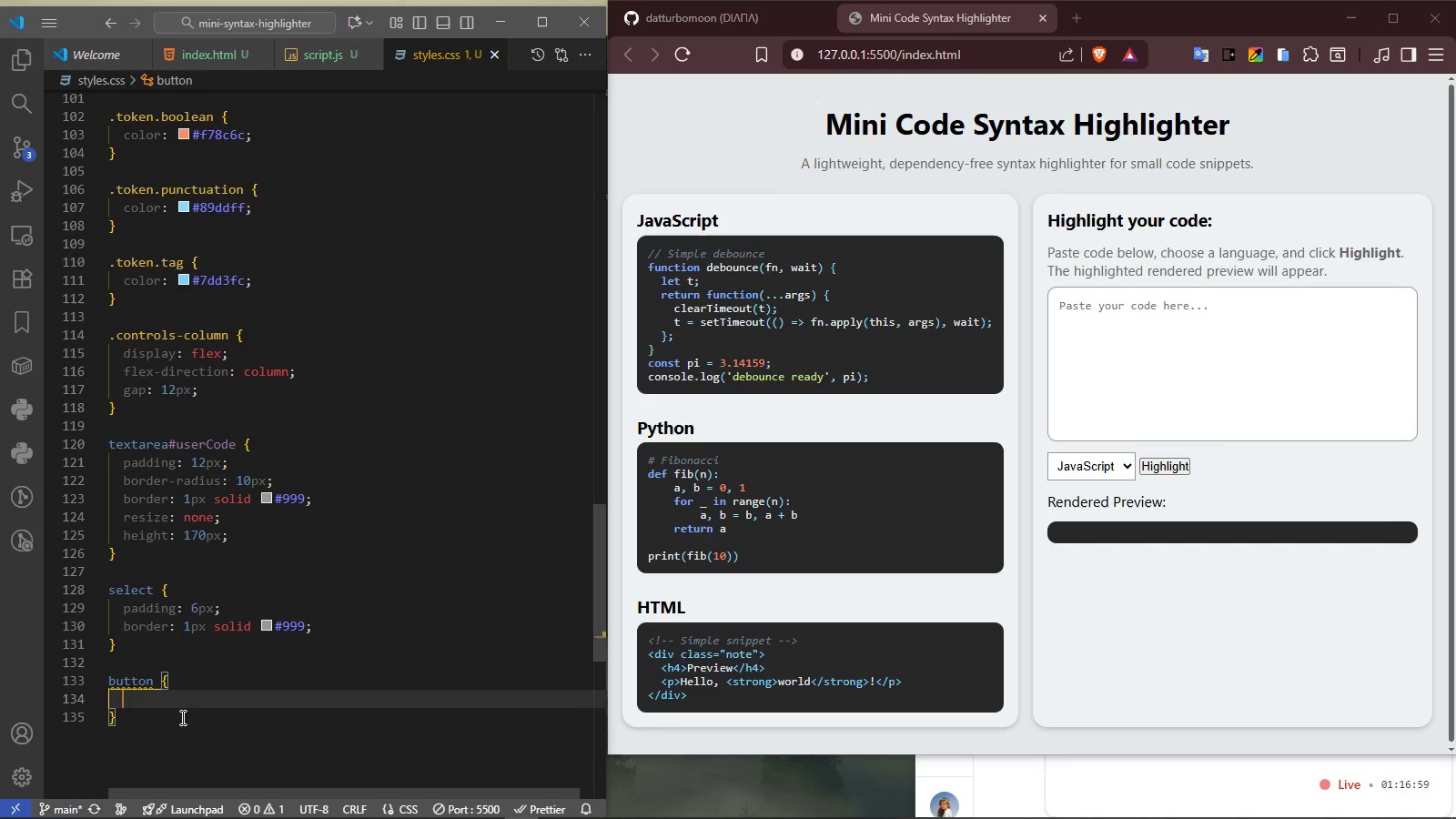 
wait(21.48)
 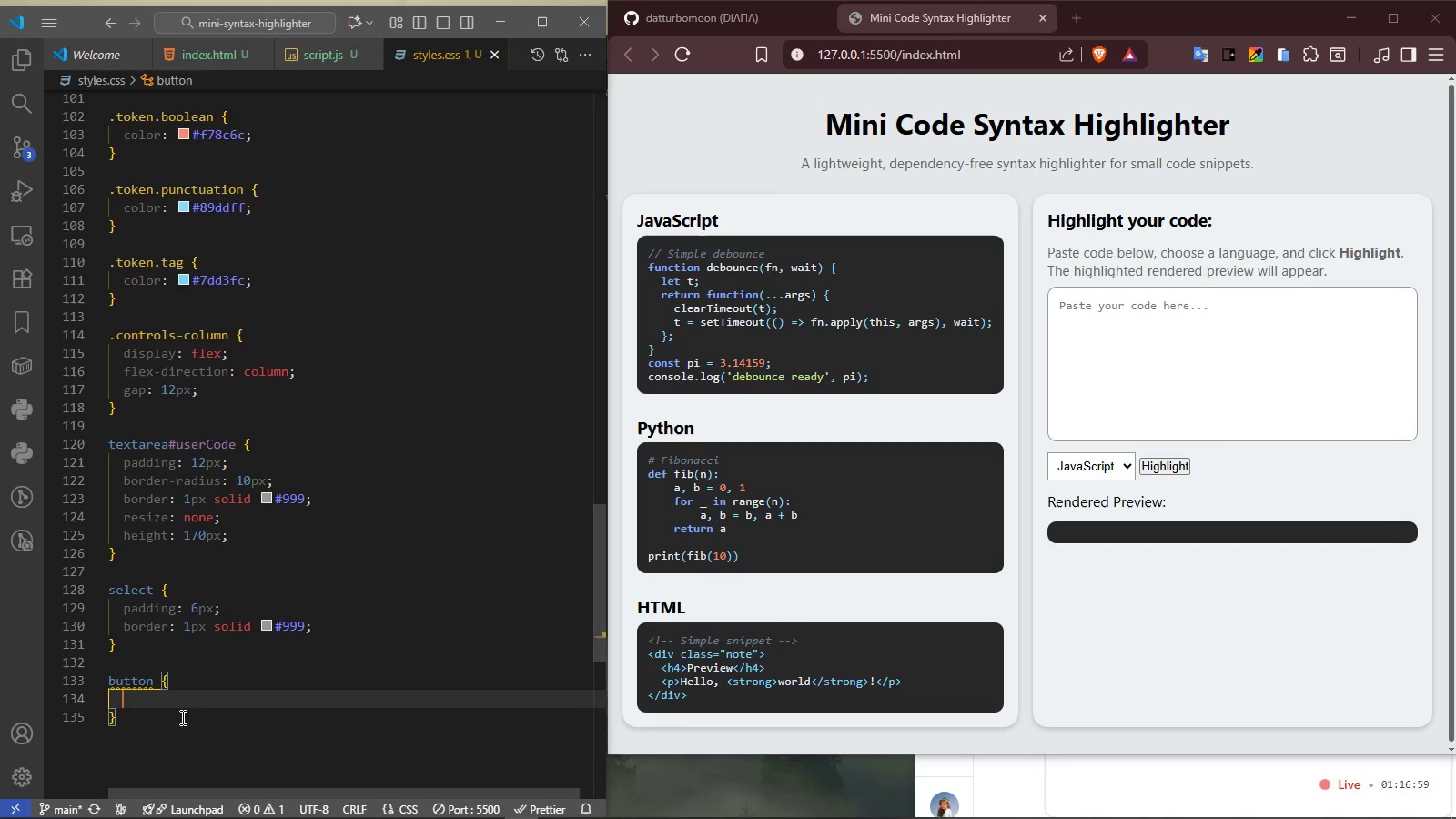 
type(marginlef)
 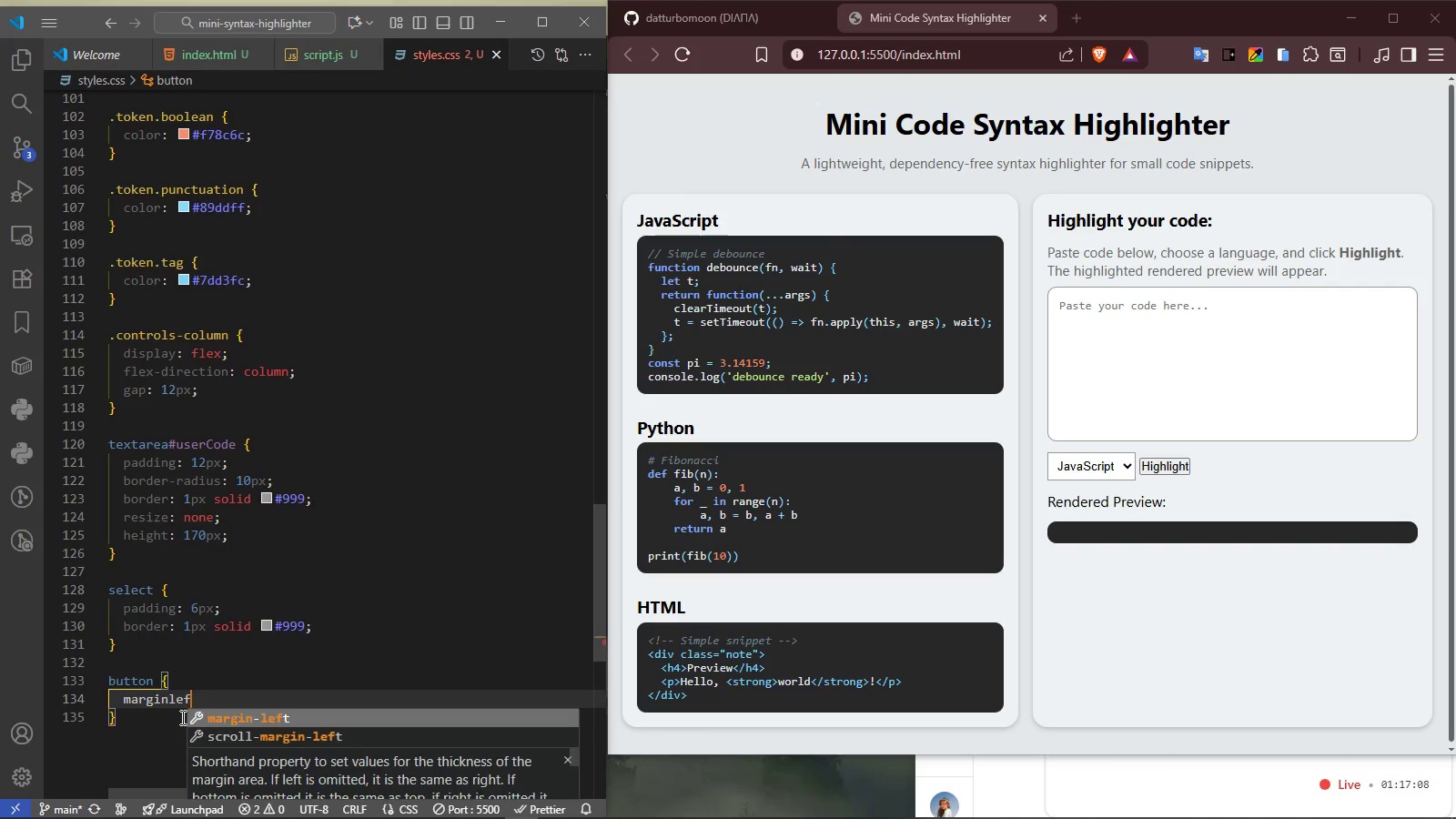 
key(Enter)
 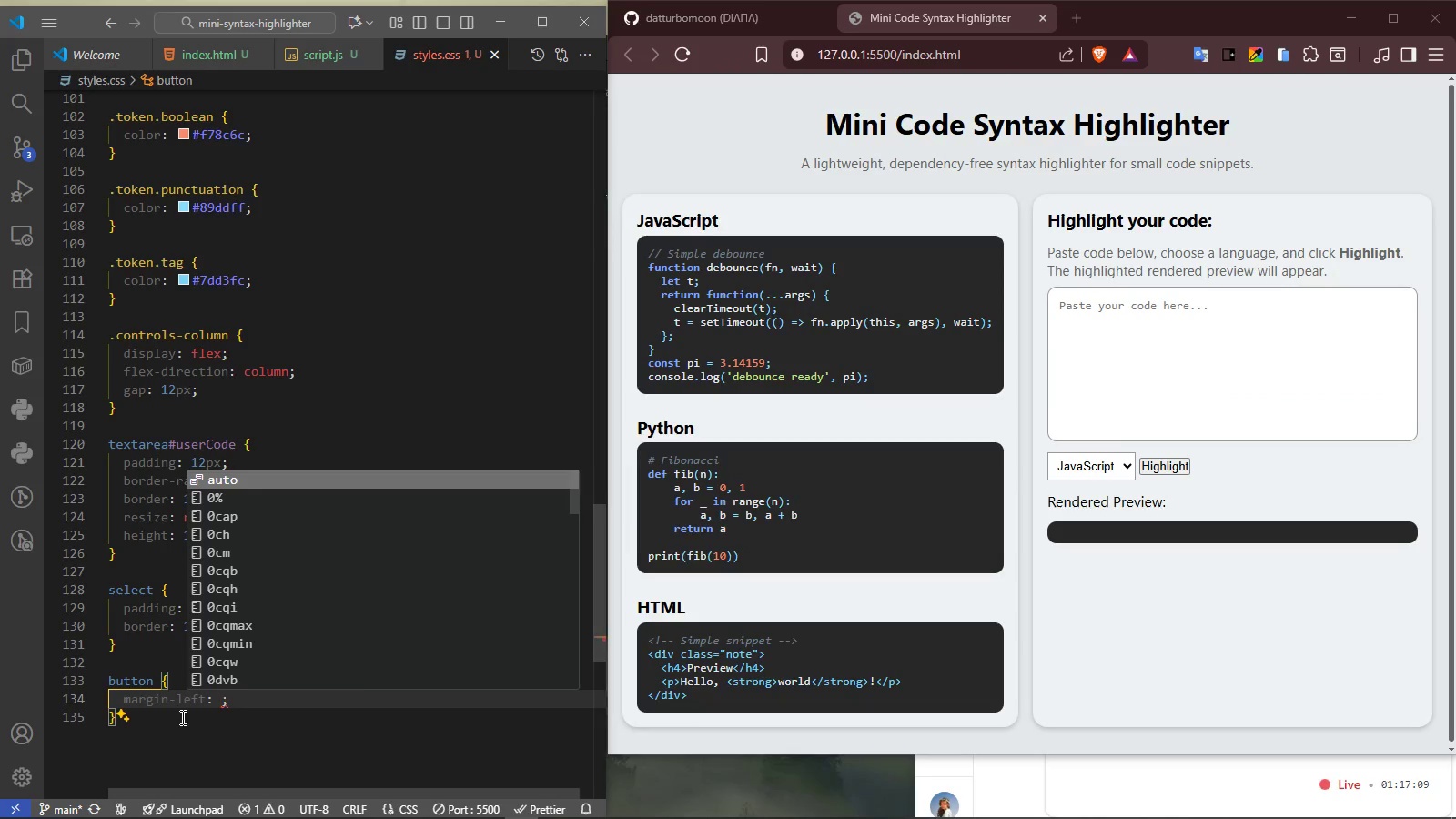 
type(.8rem)
 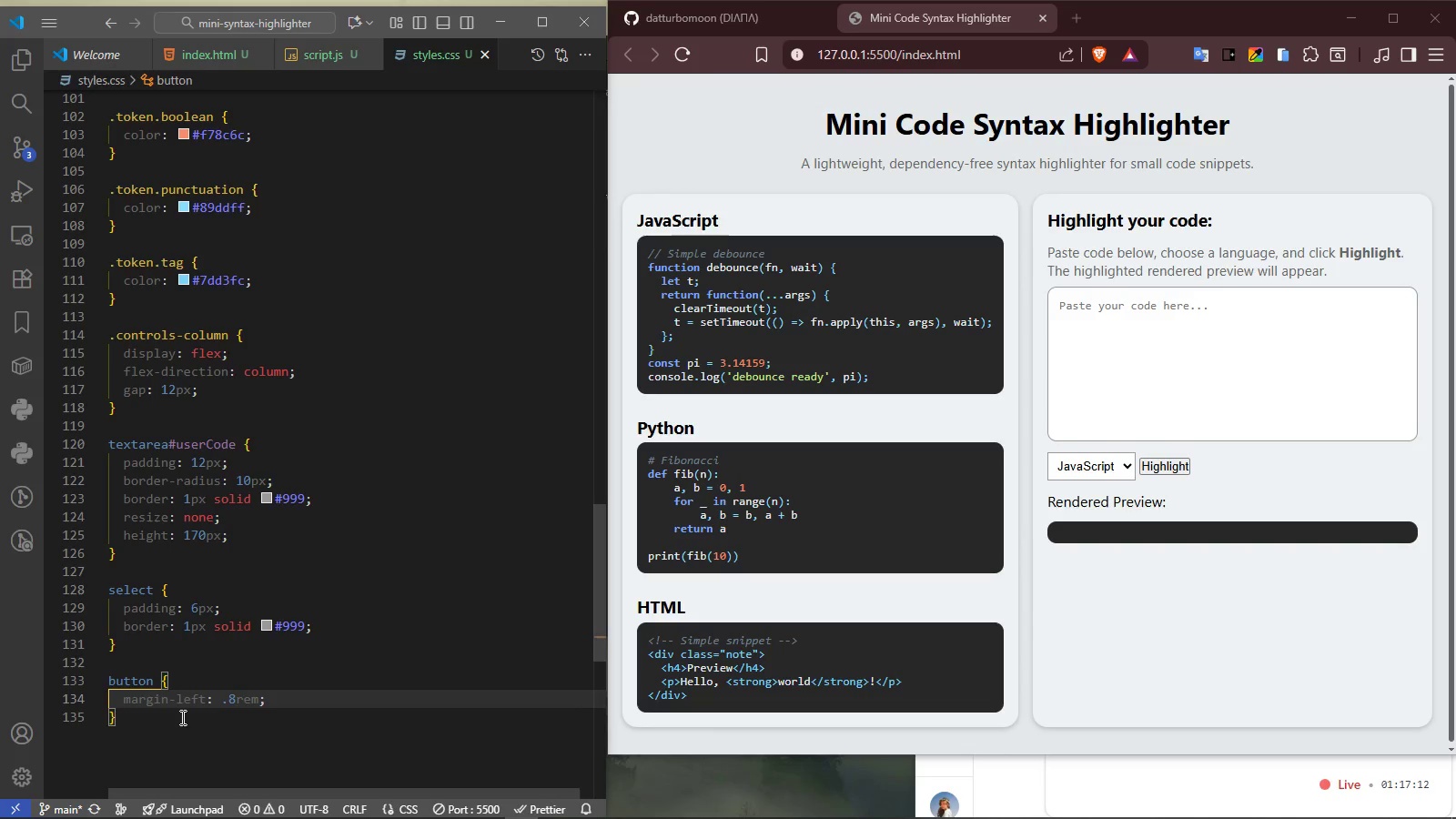 
key(ArrowRight)
 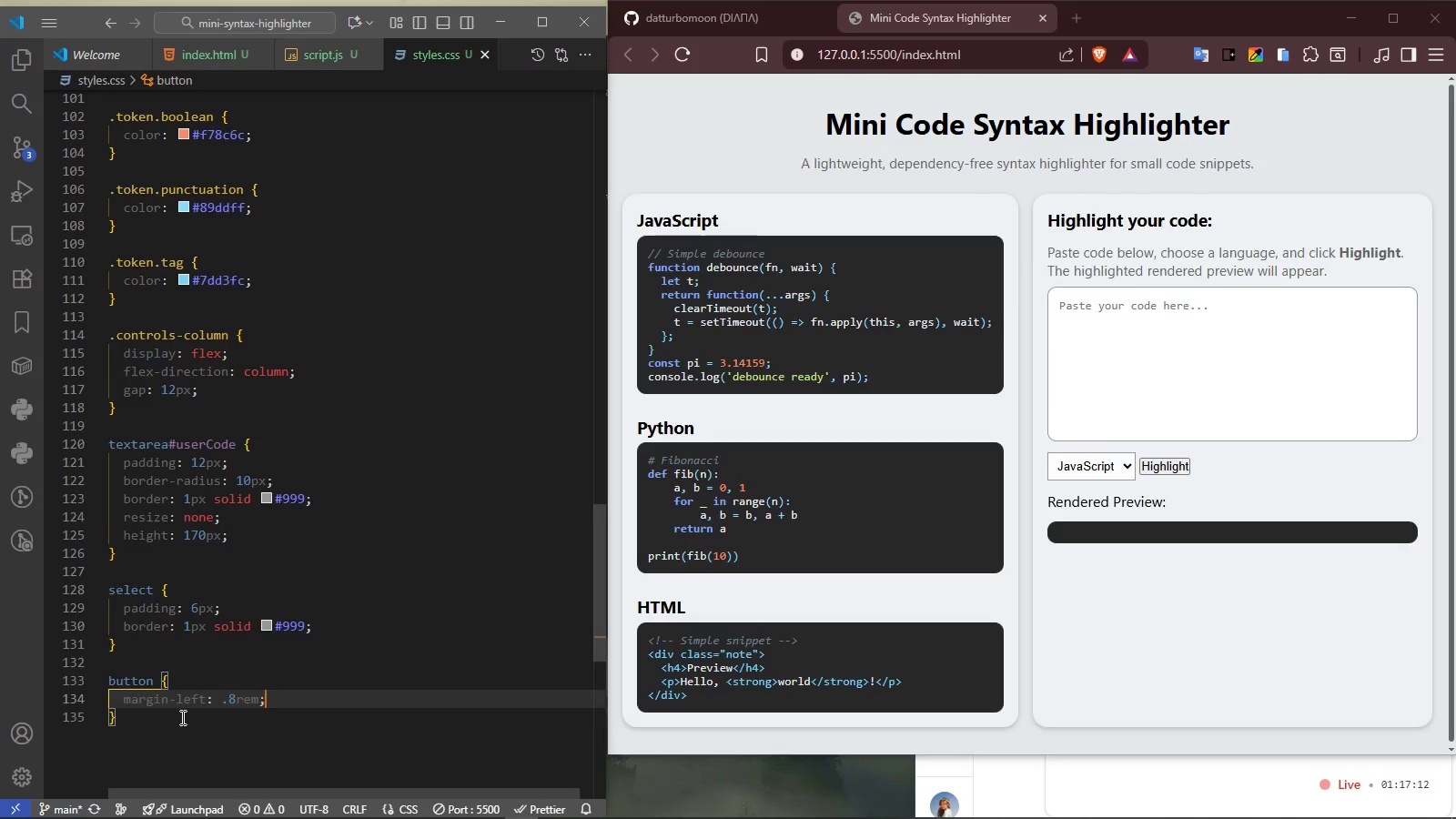 
key(Enter)
 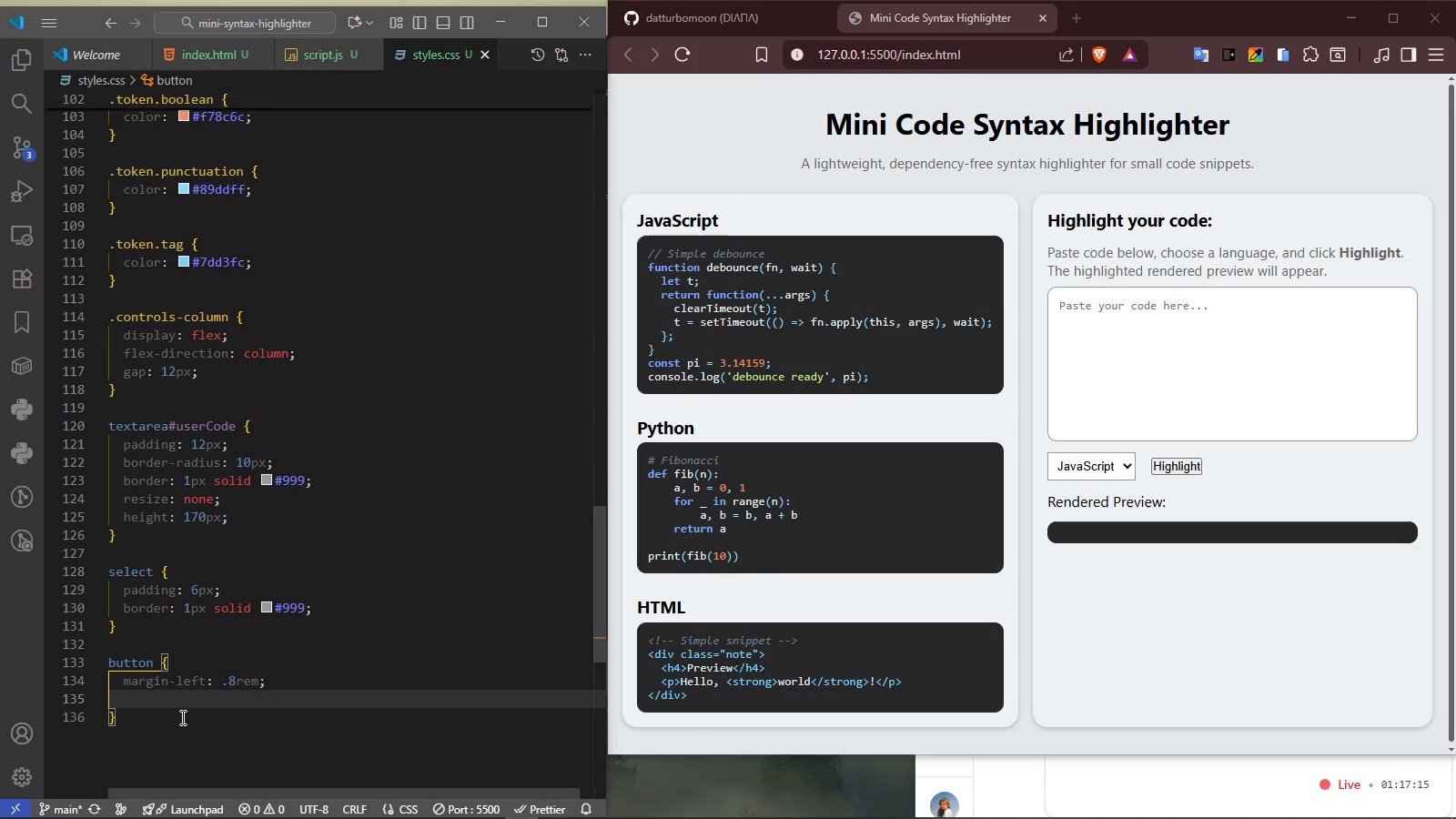 
type(padding)
 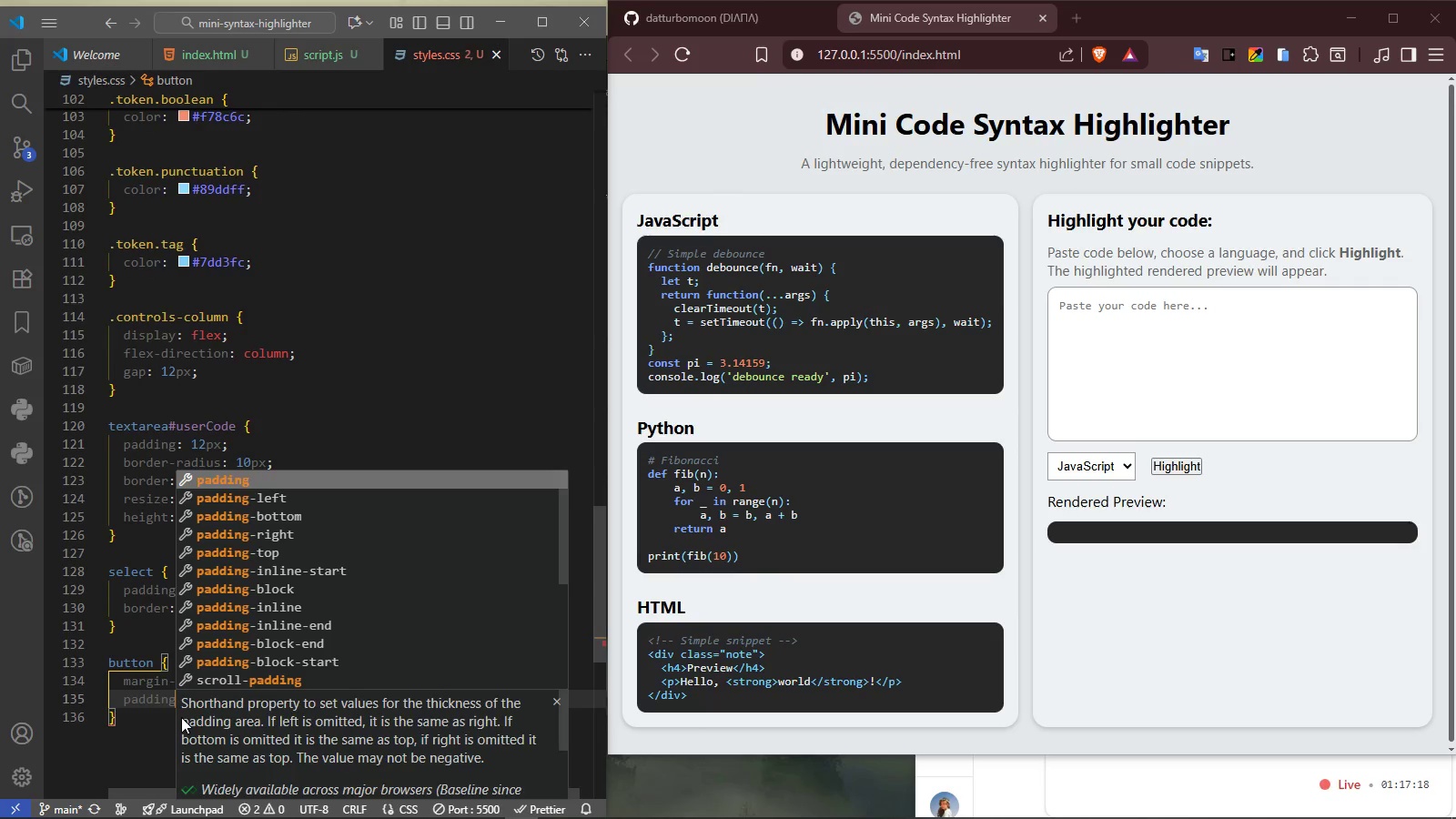 
key(Enter)
 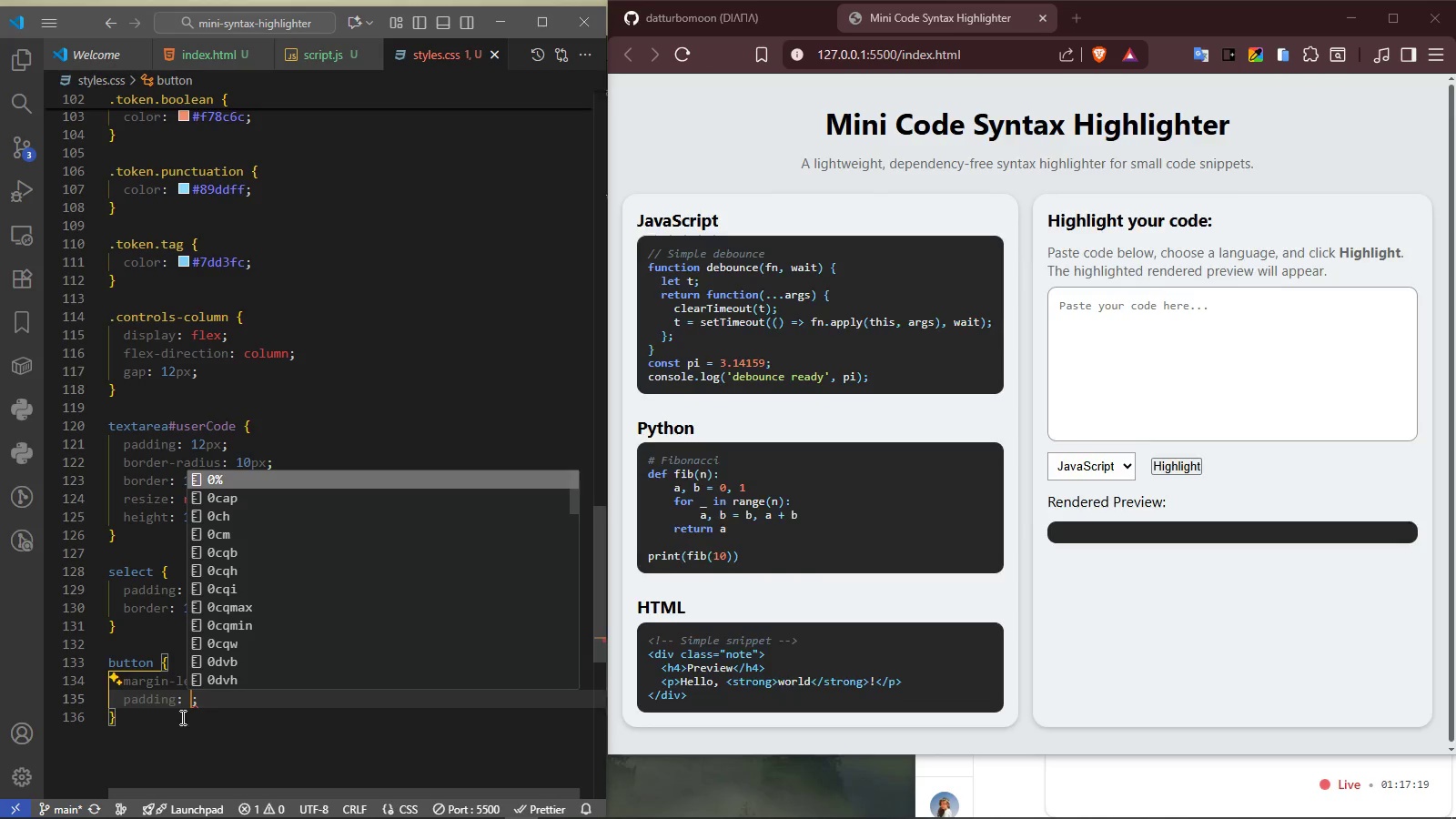 
type(8px)
 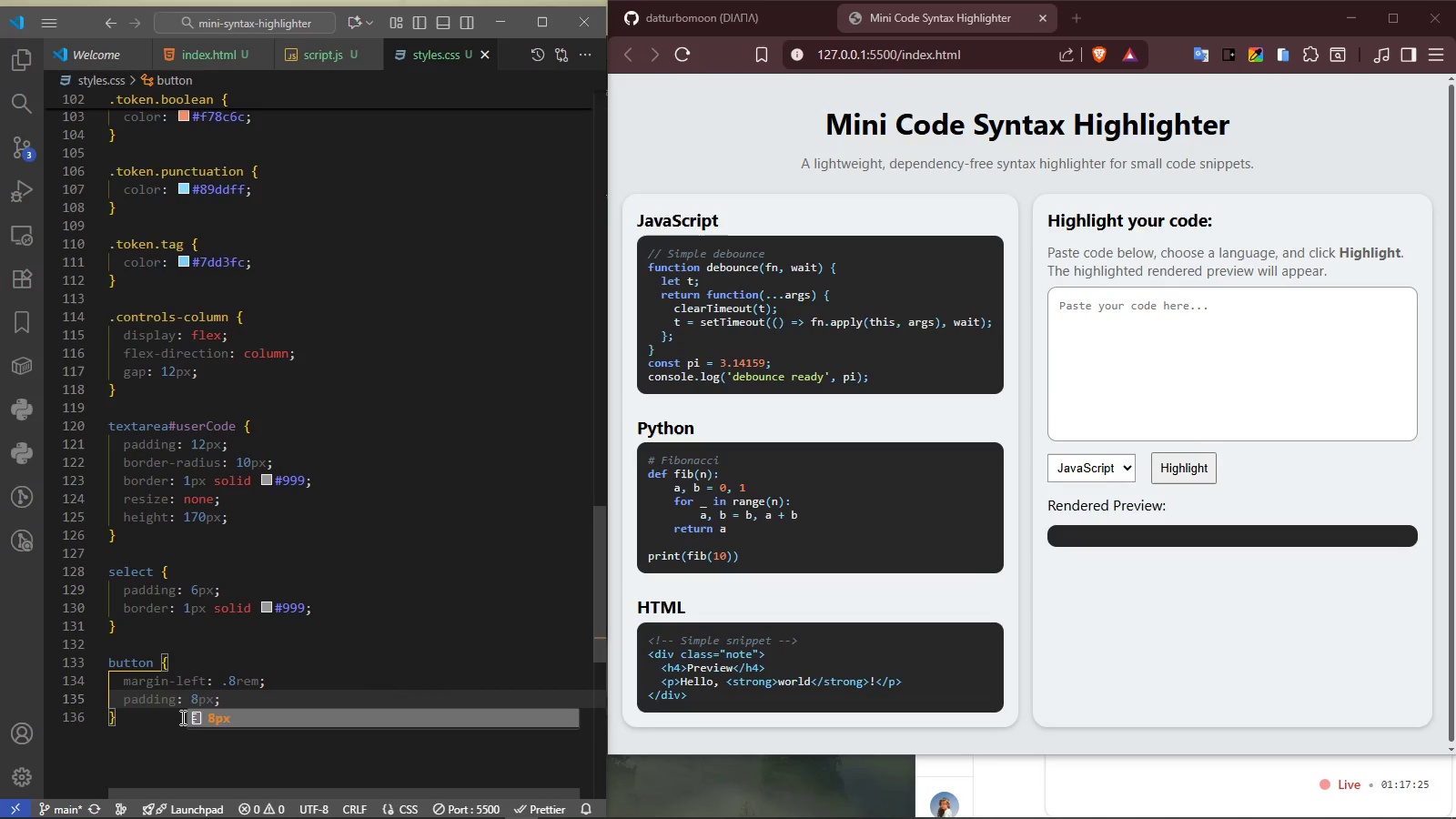 
type( 16px)
 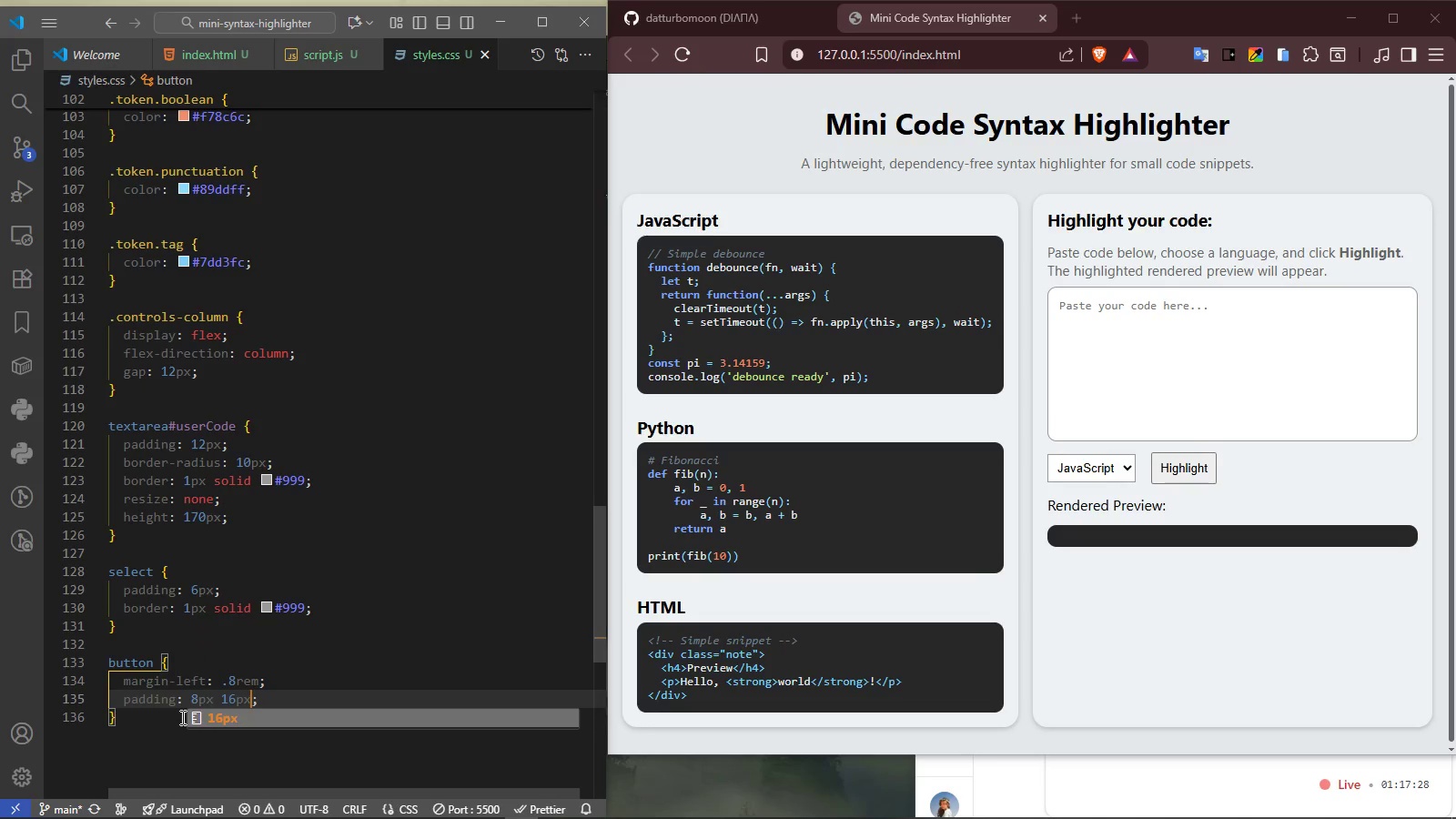 
key(ArrowRight)
 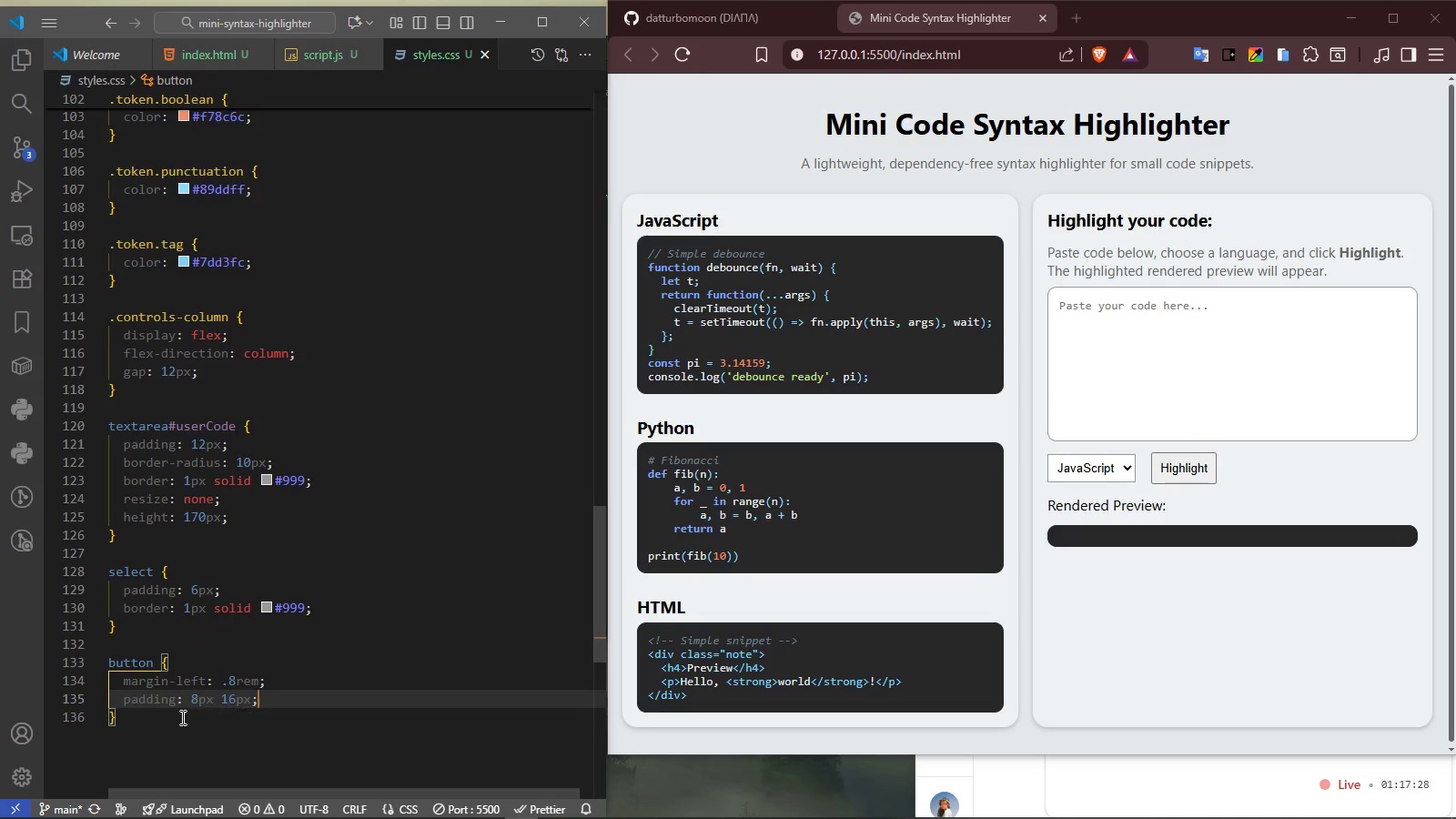 
key(Enter)
 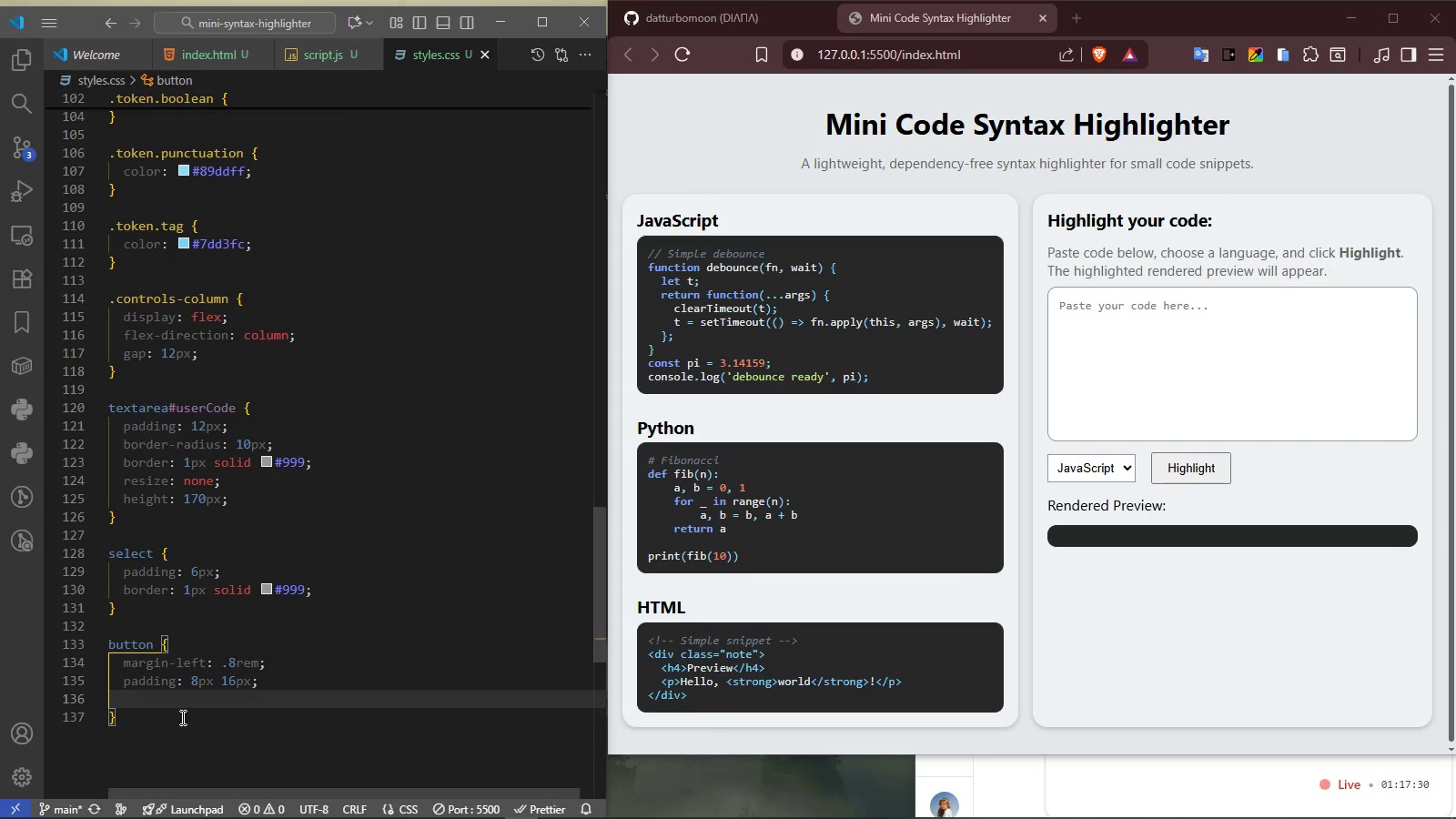 
type(bach)
key(Backspace)
type(k)
 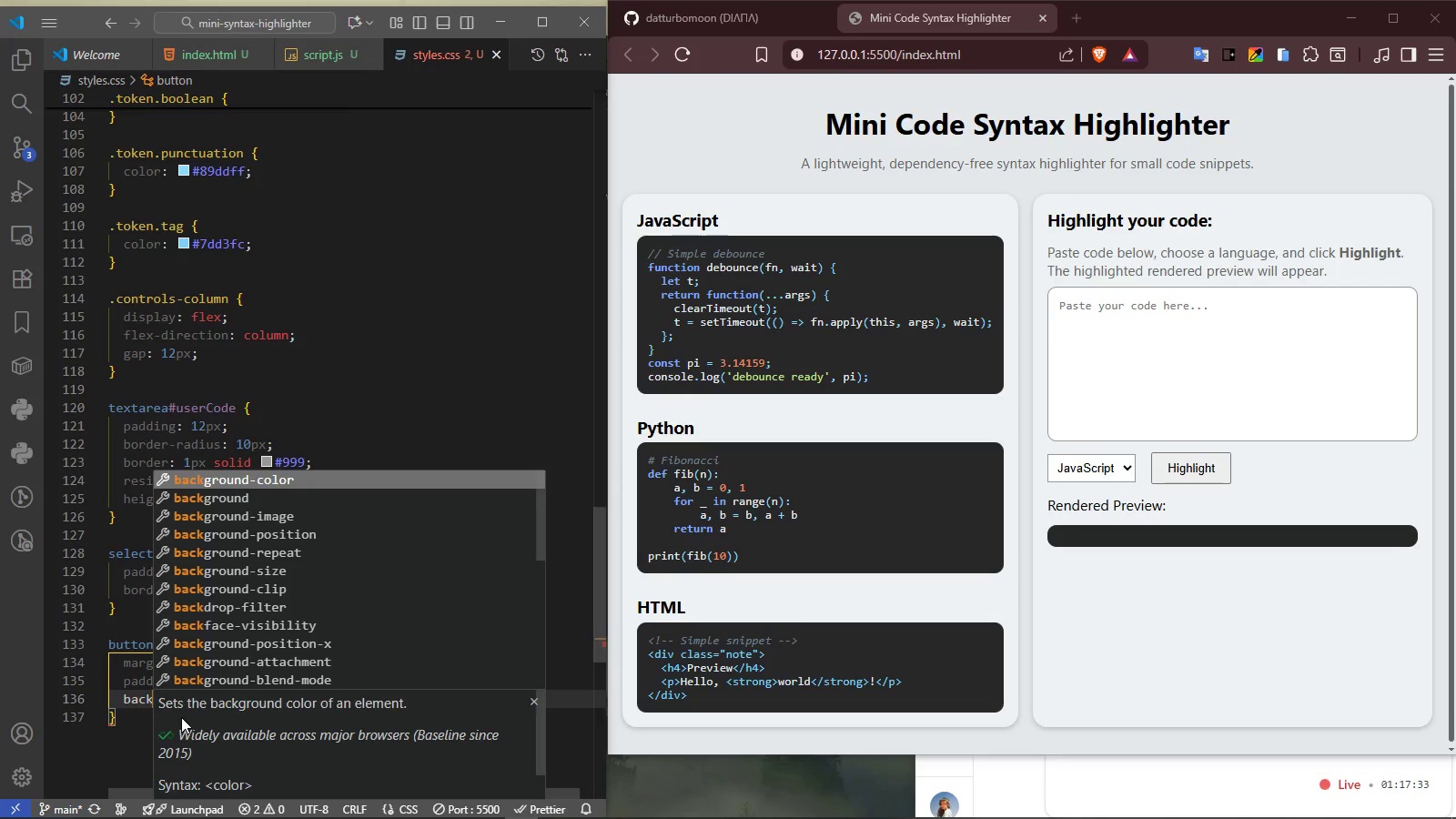 
key(Enter)
 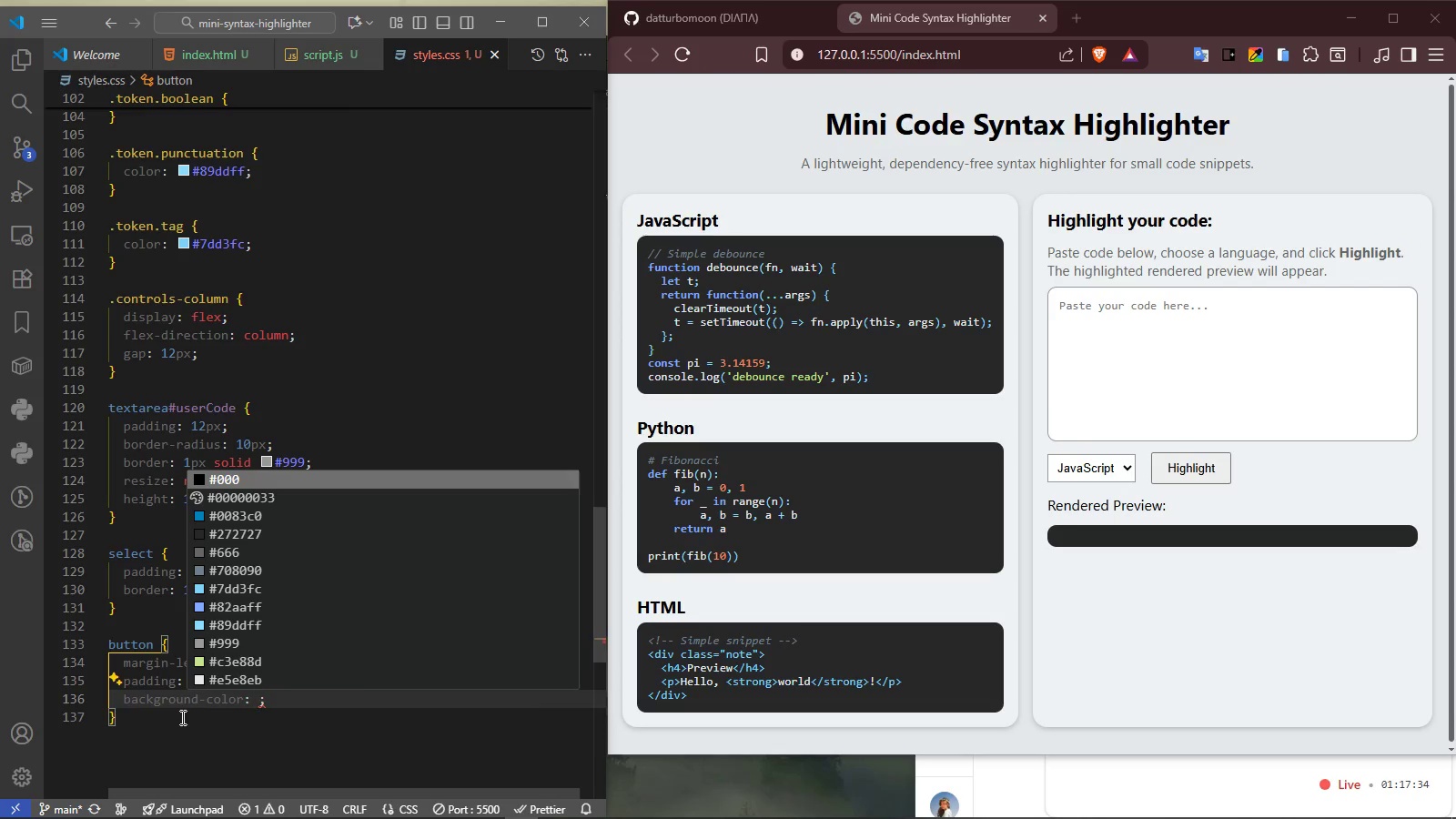 
type(var)
 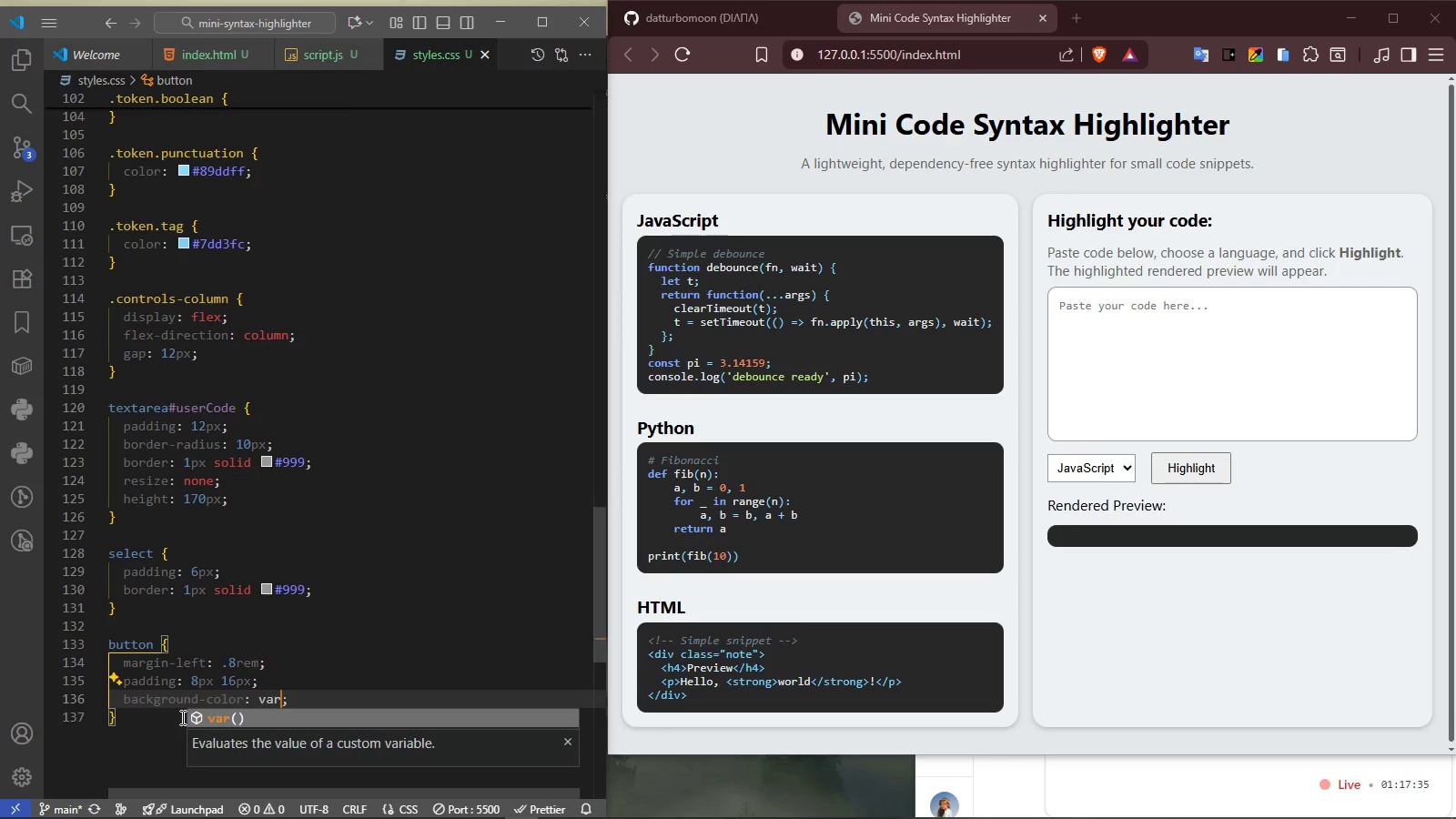 
key(Enter)
 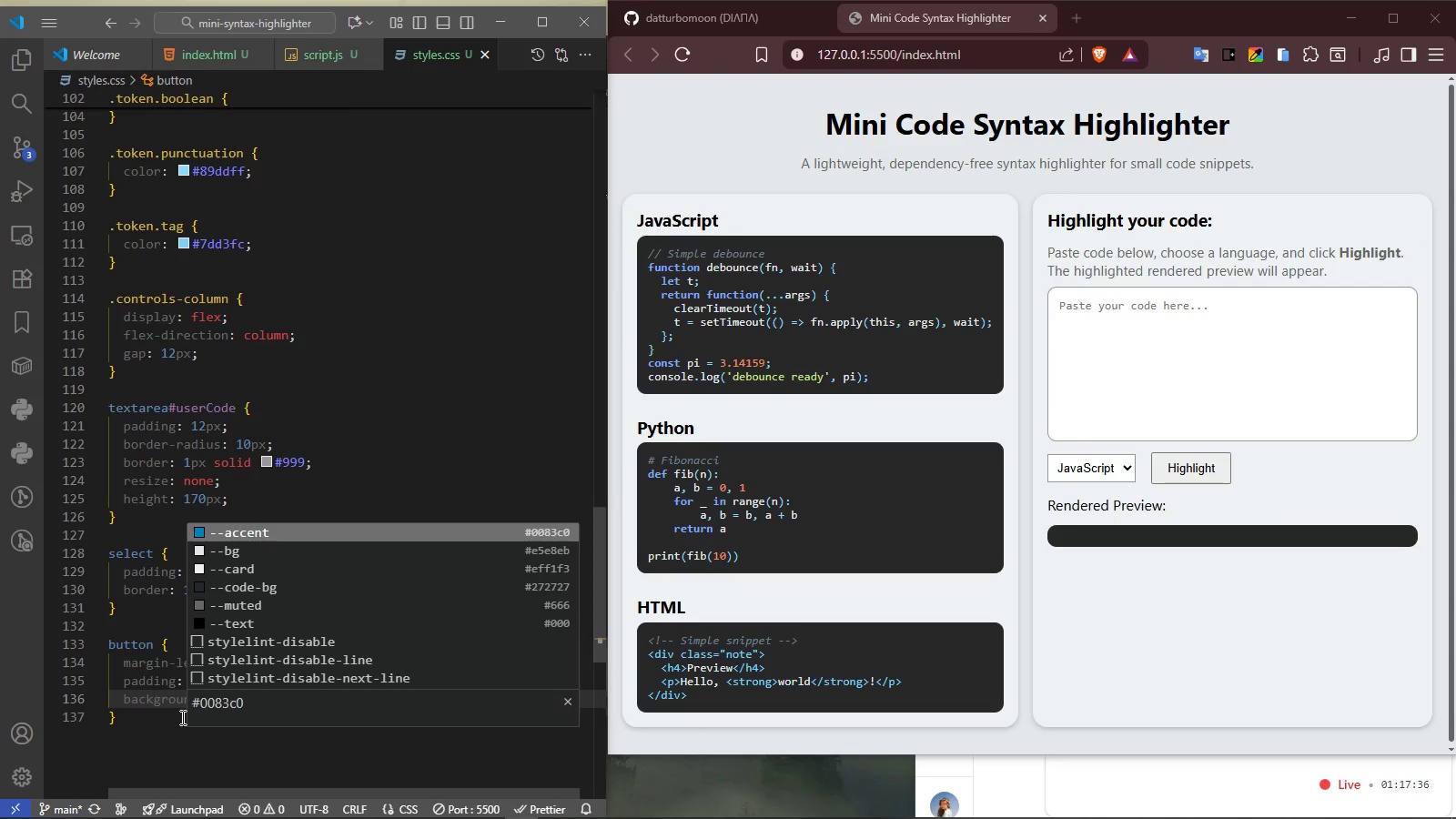 
type(acc)
 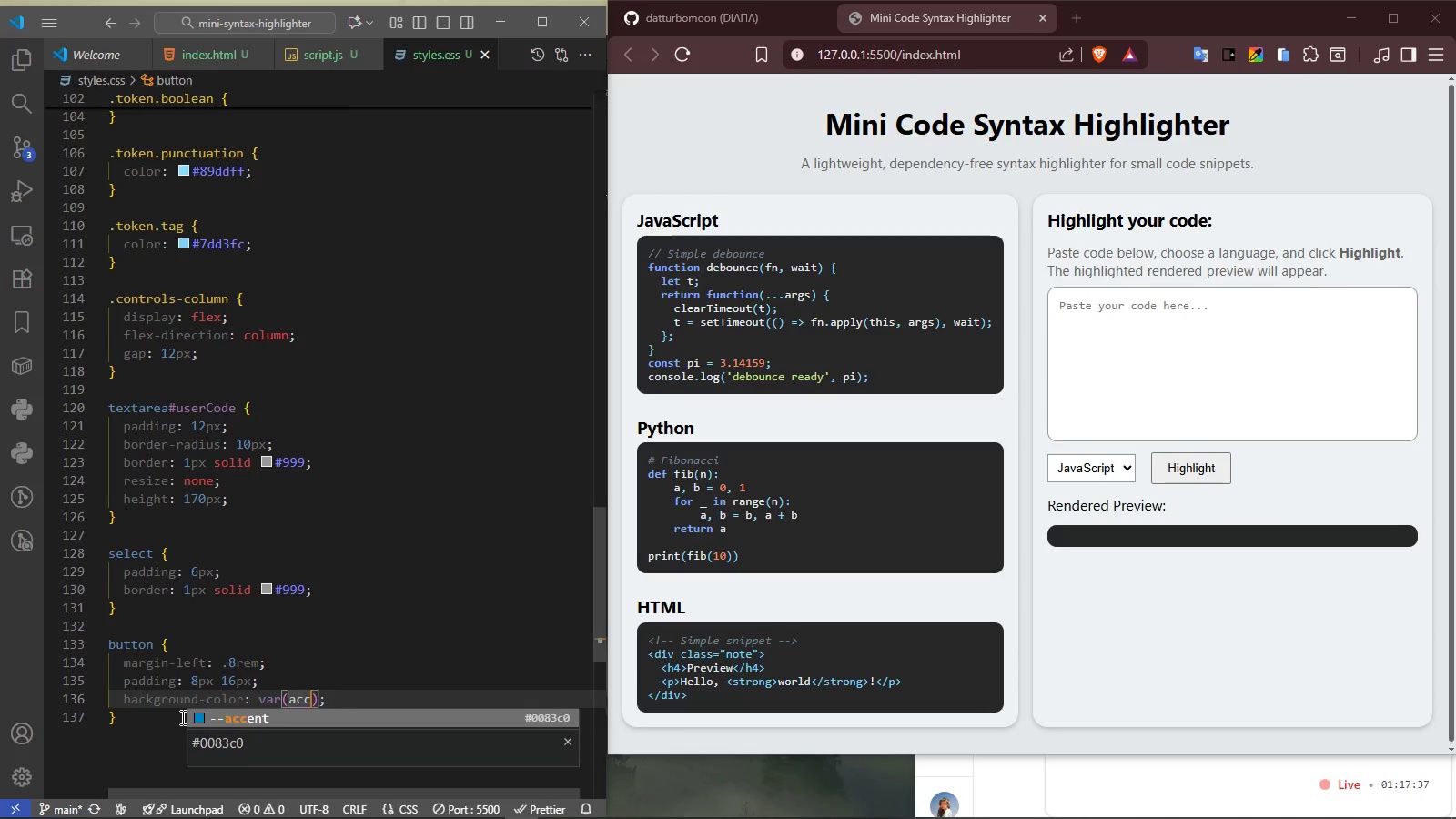 
key(Enter)
 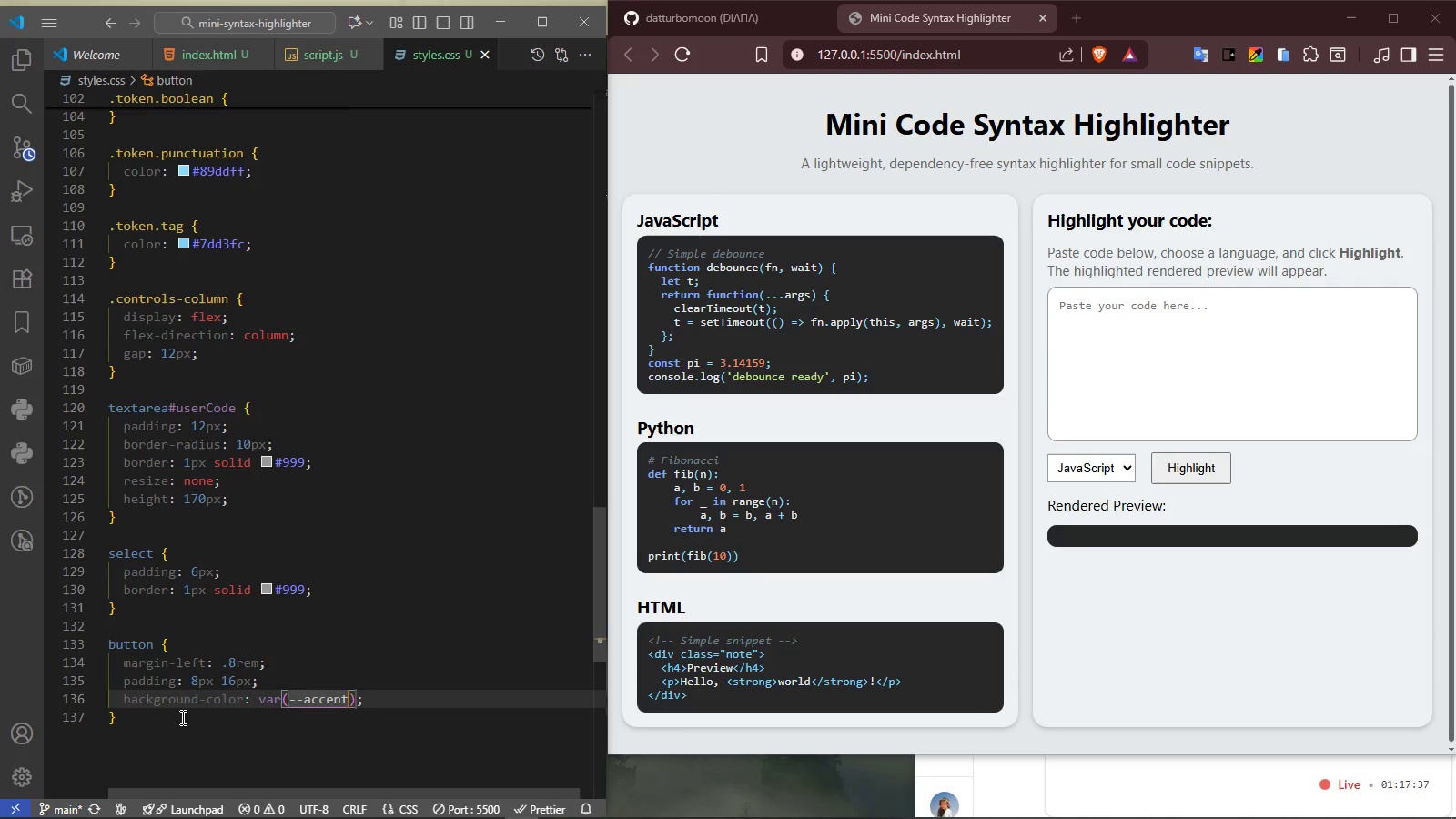 
key(ArrowRight)
 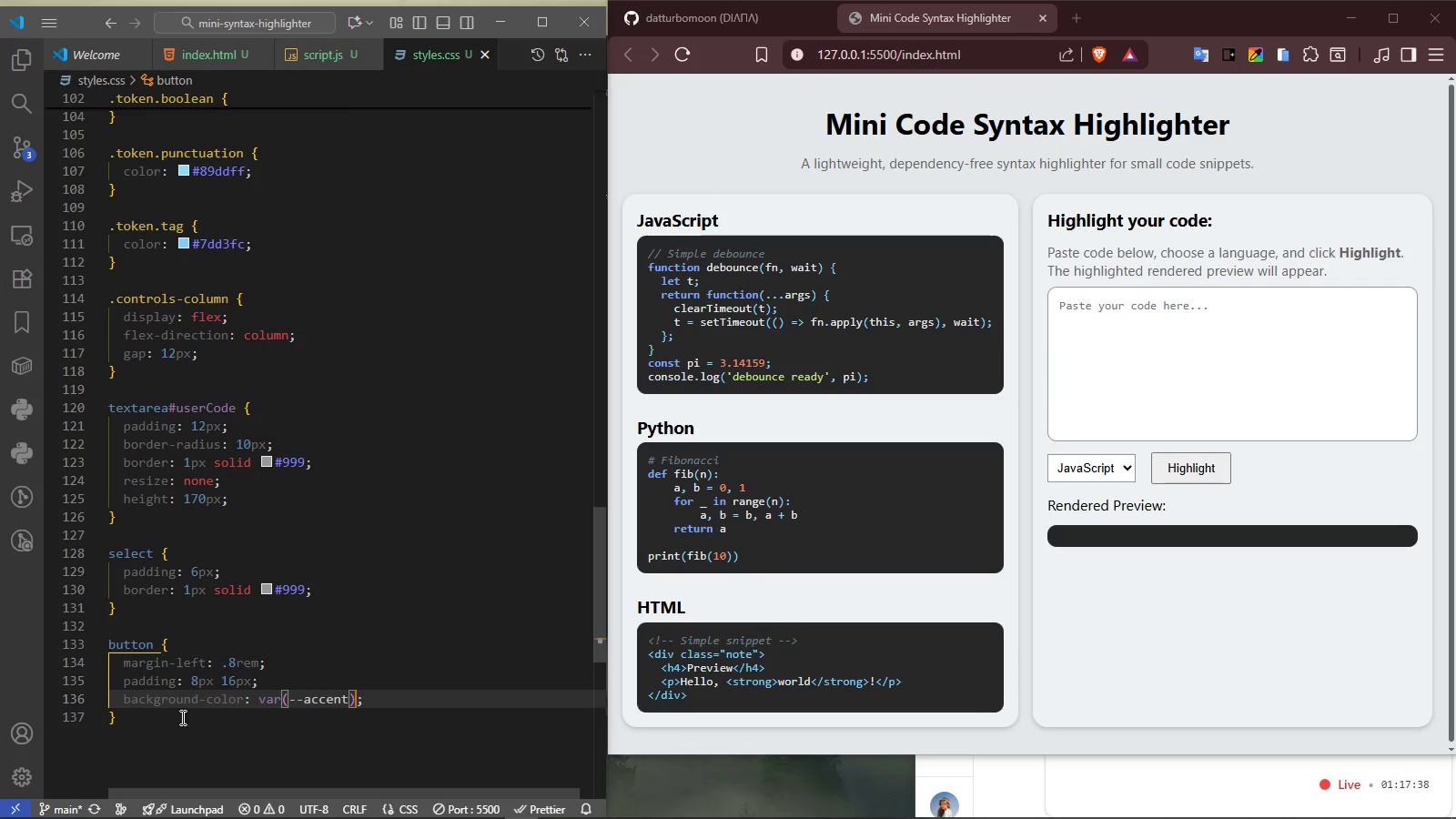 
key(ArrowRight)
 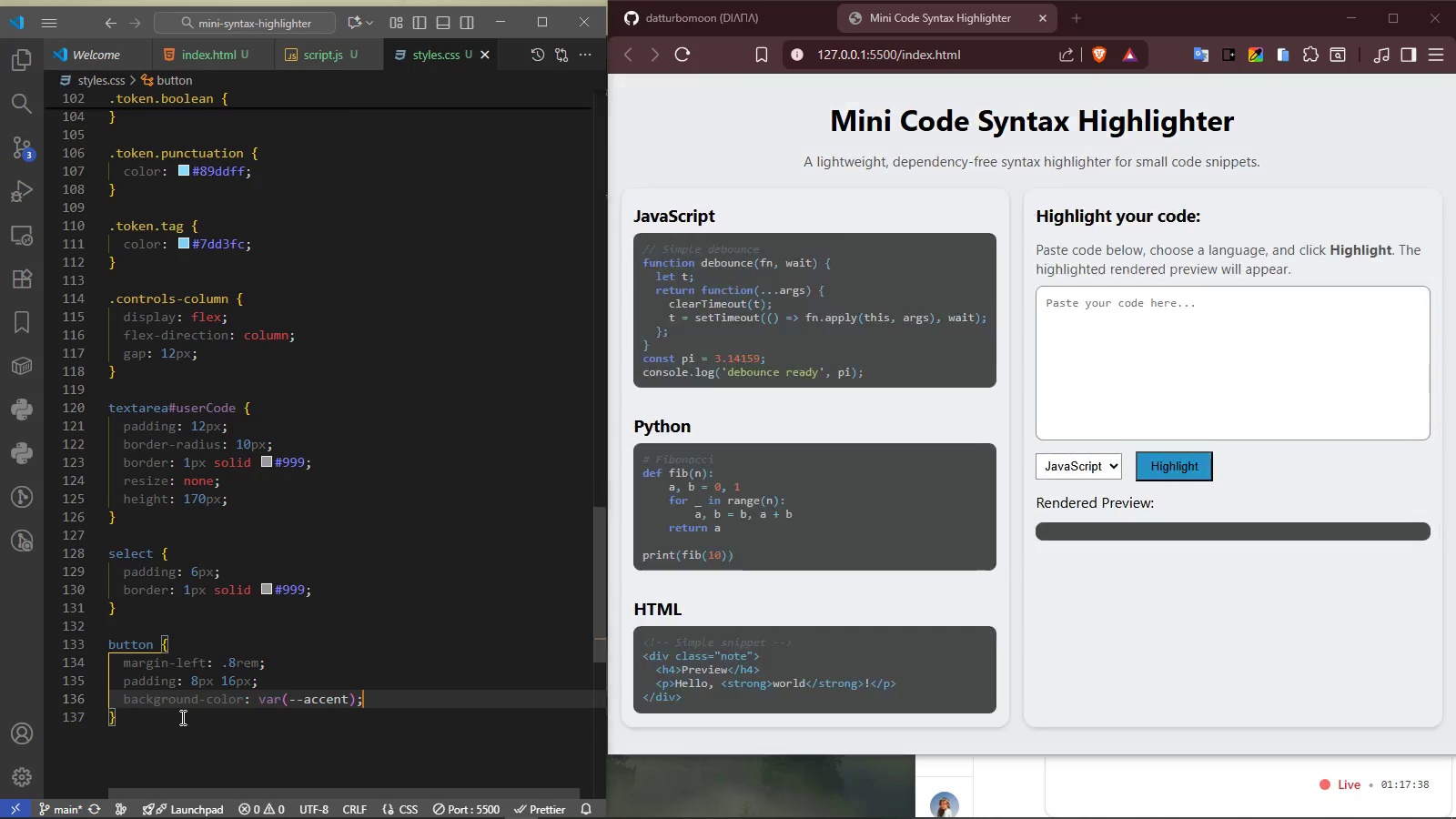 
key(Enter)
 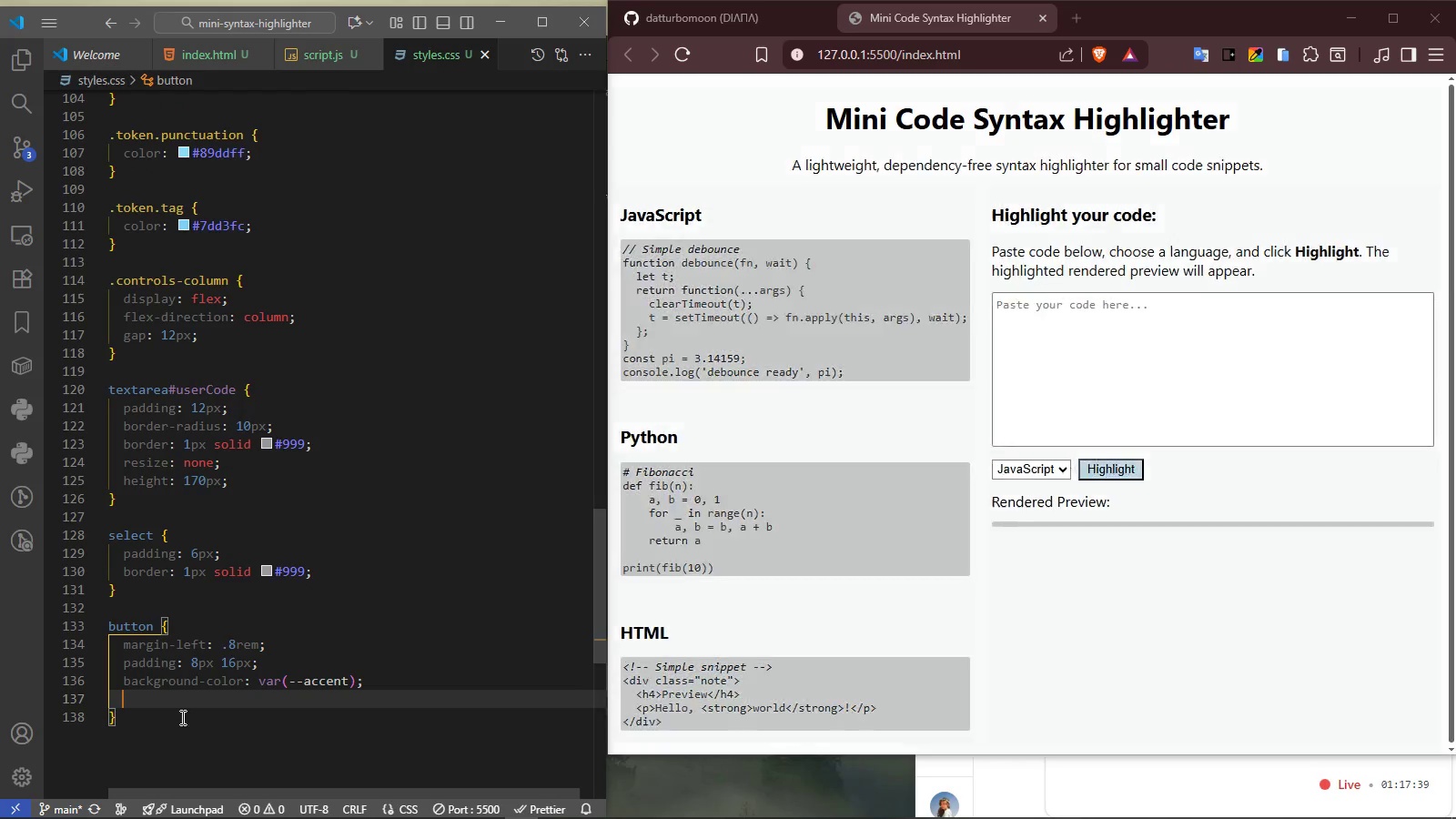 
type(color)
 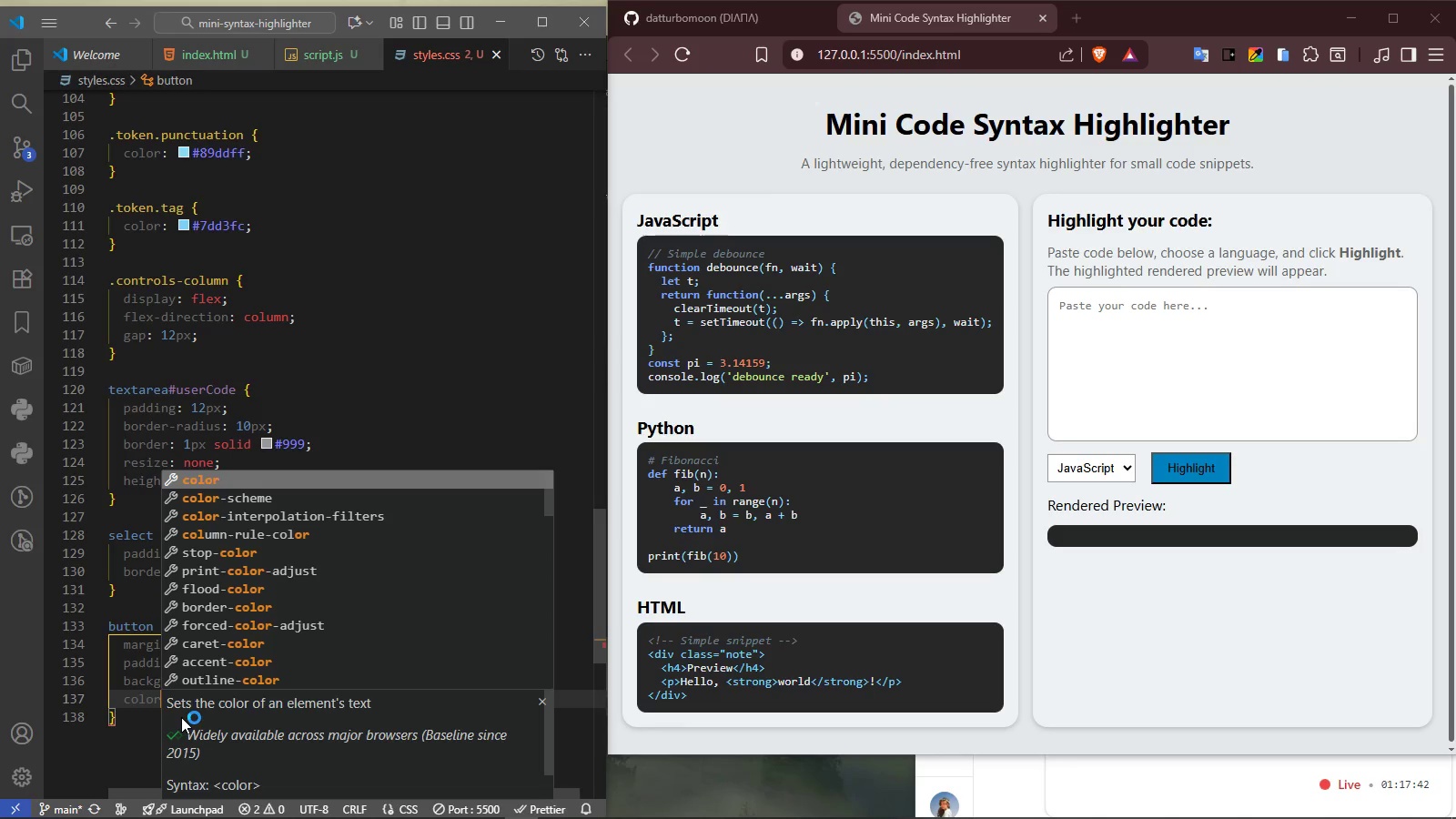 
key(Enter)
 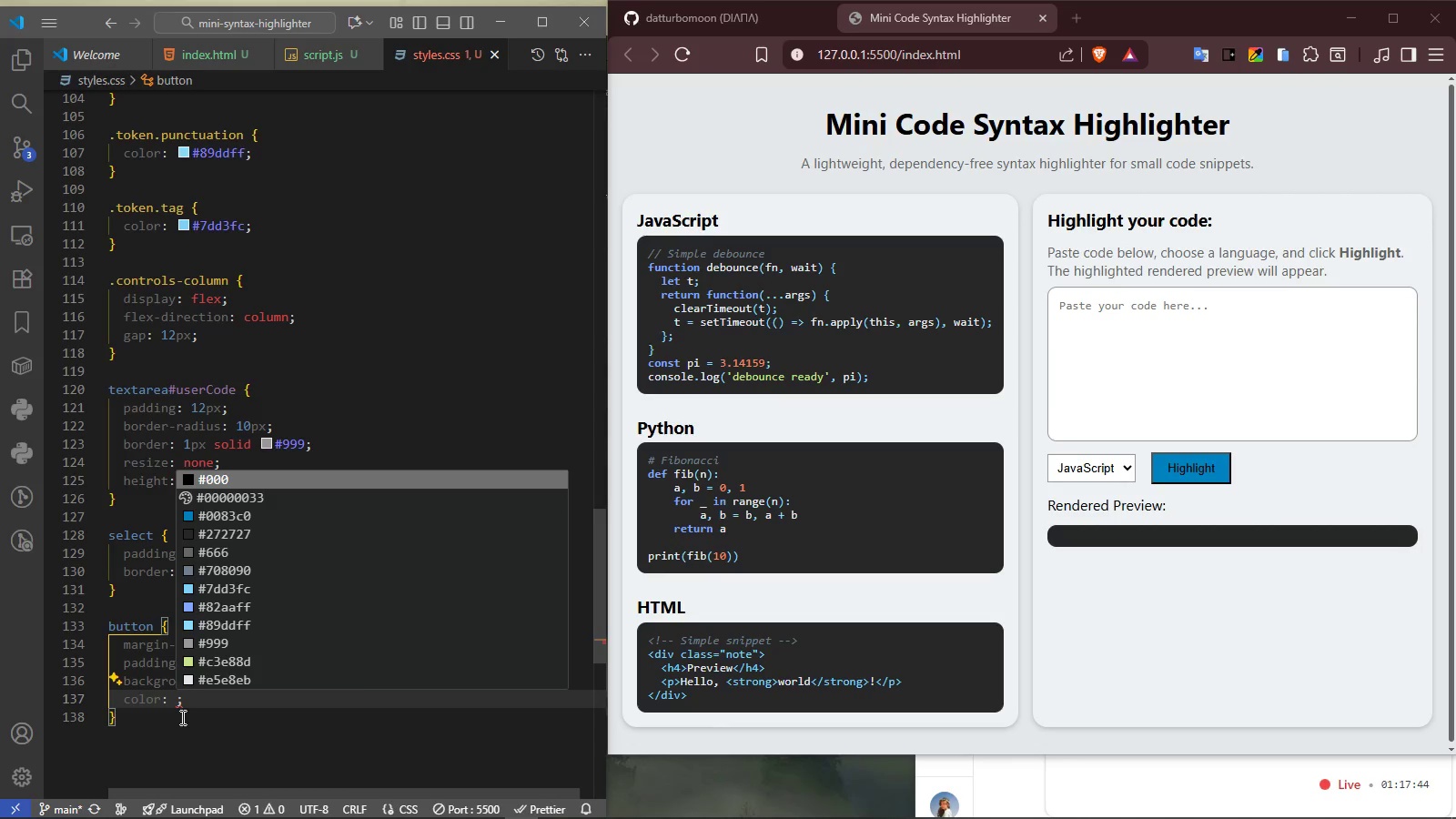 
type(white)
 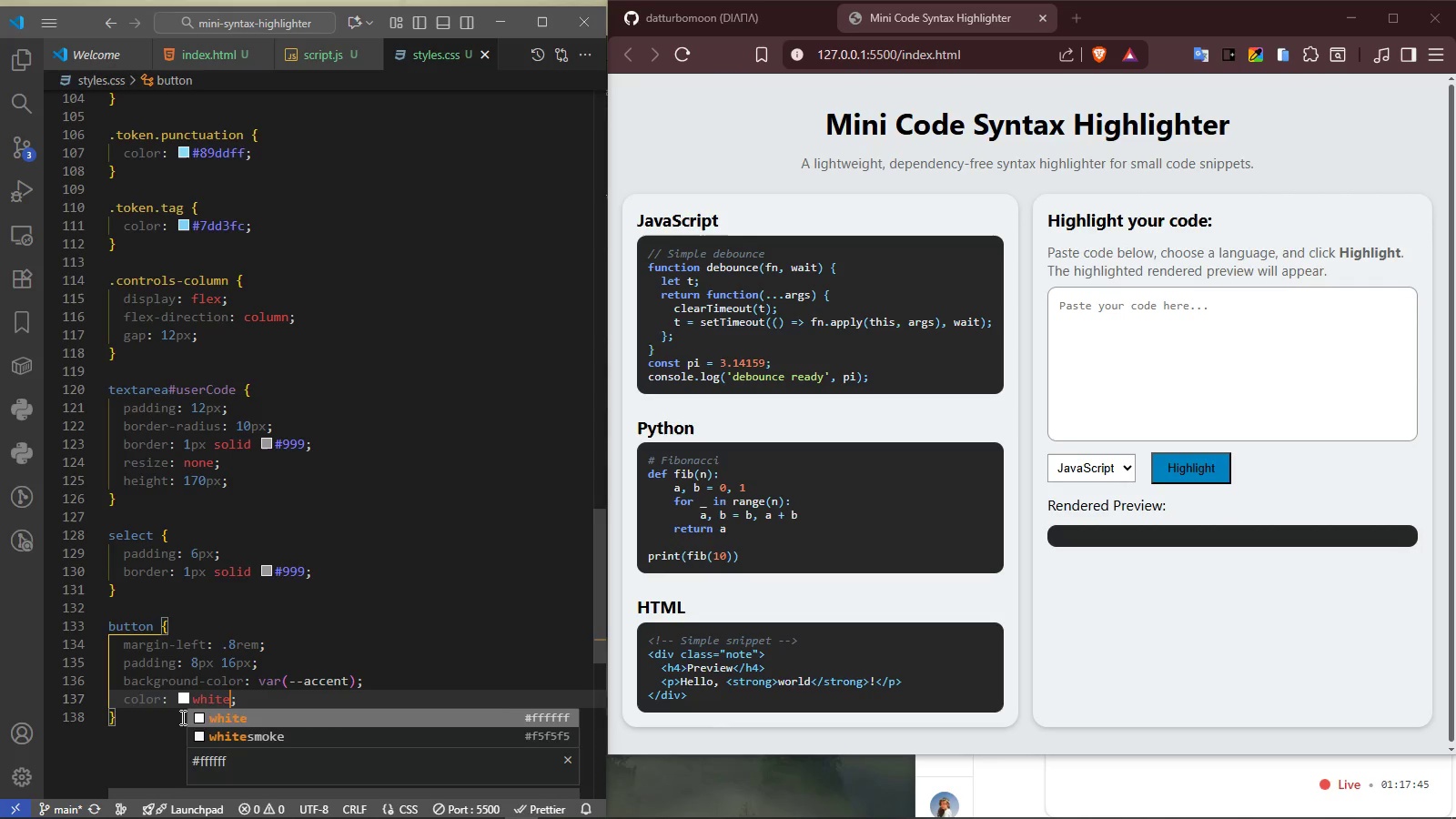 
key(ArrowRight)
 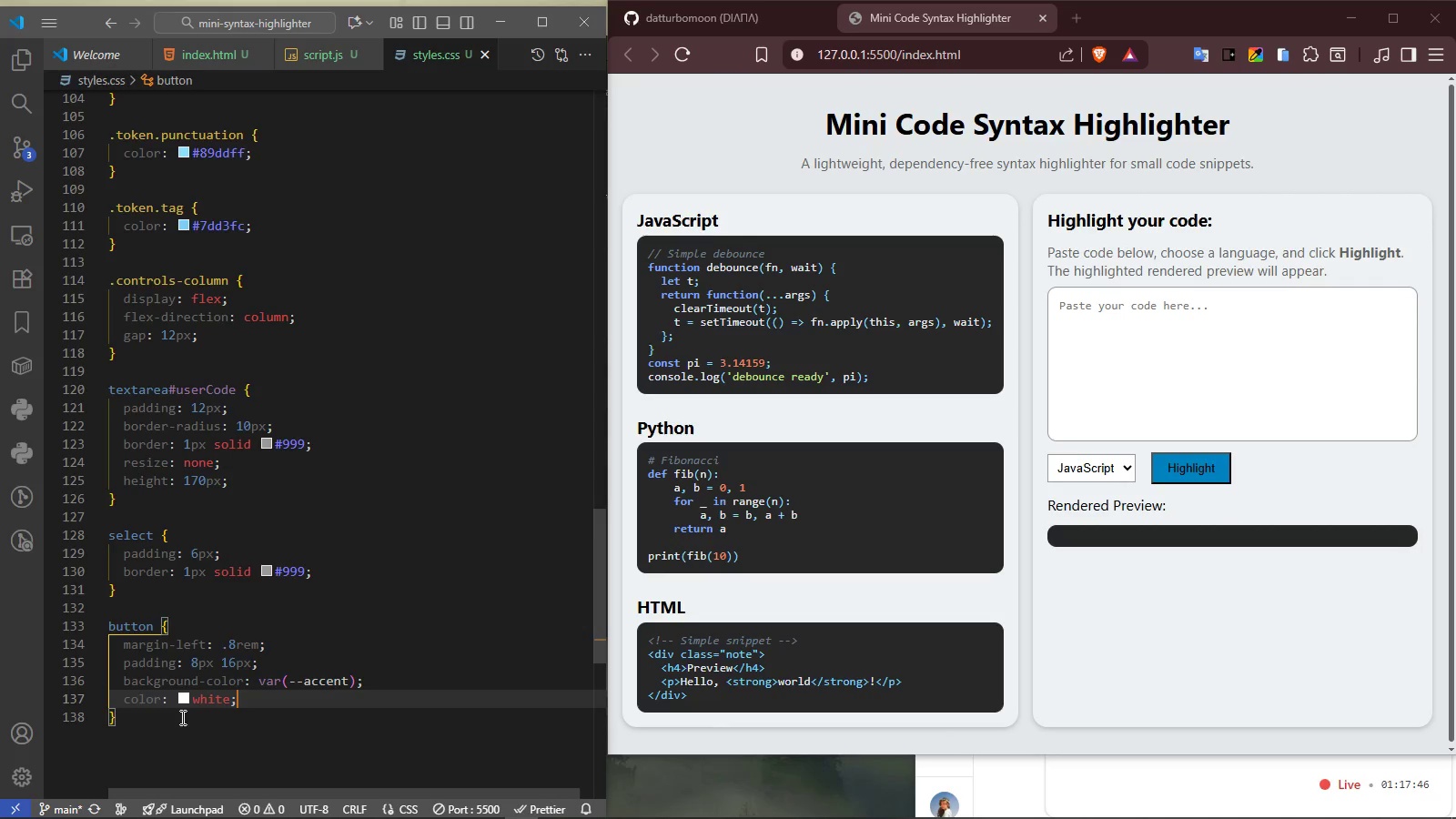 
key(Enter)
 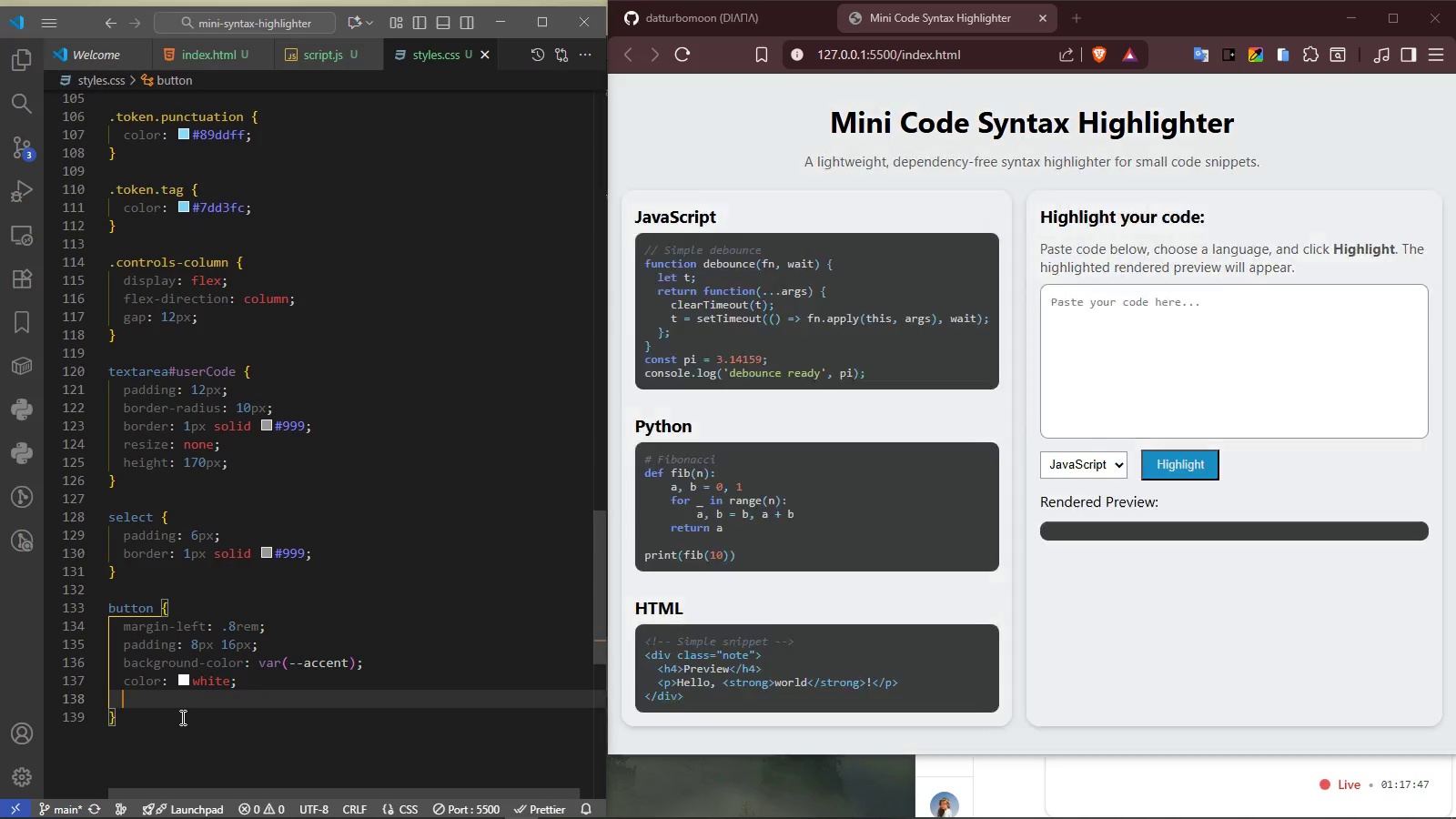 
type(border)
 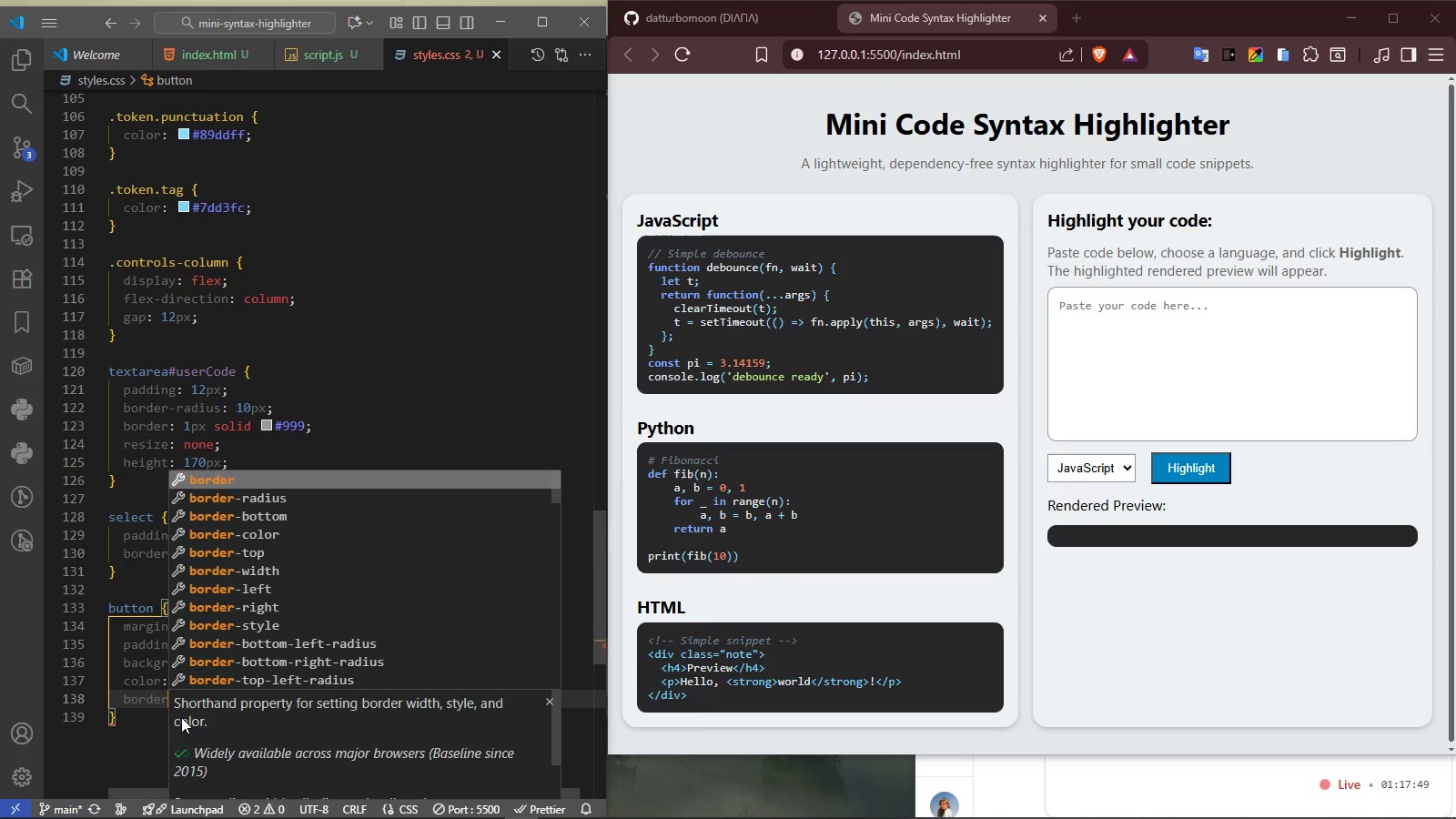 
key(Enter)
 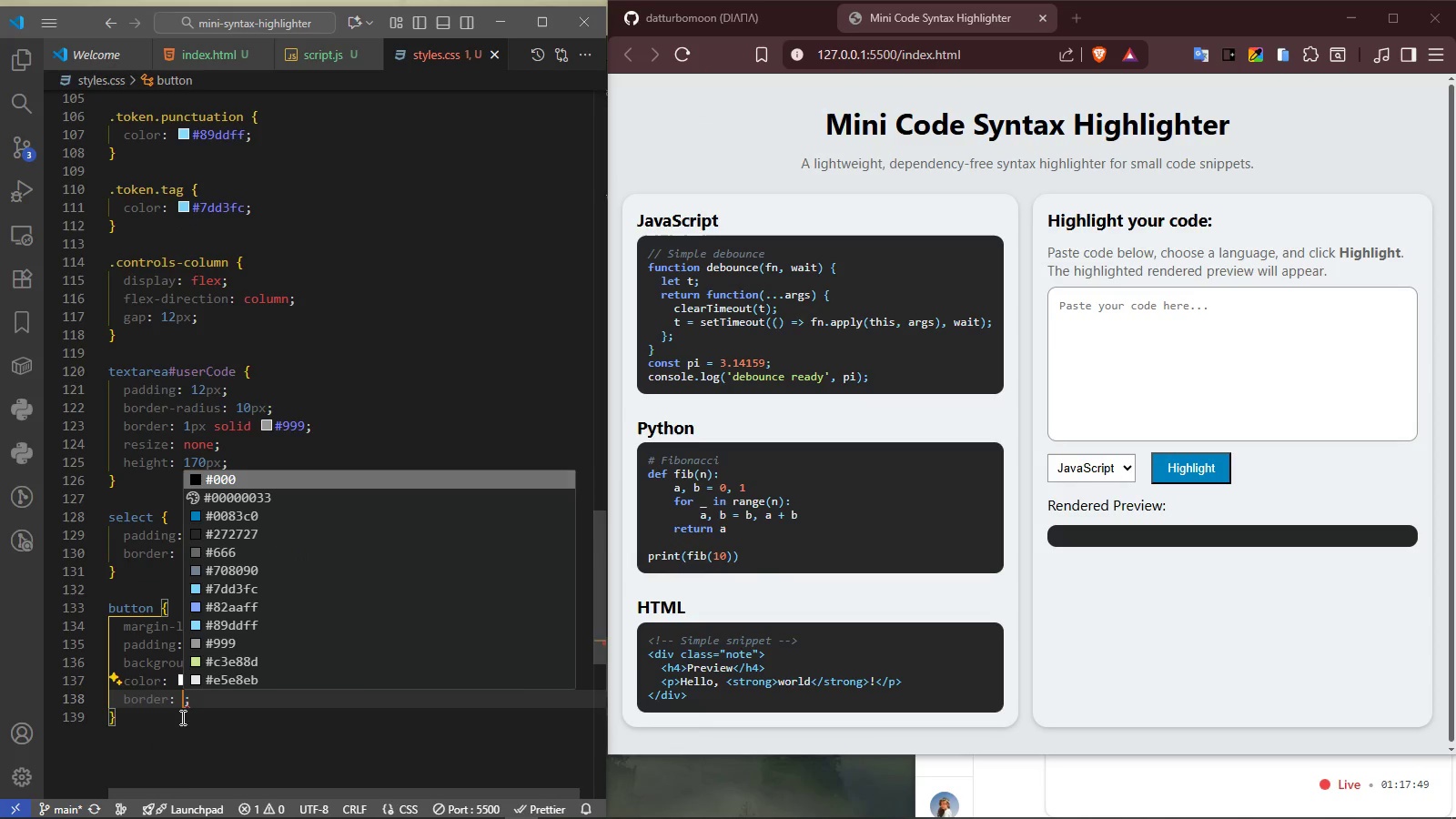 
type(none)
 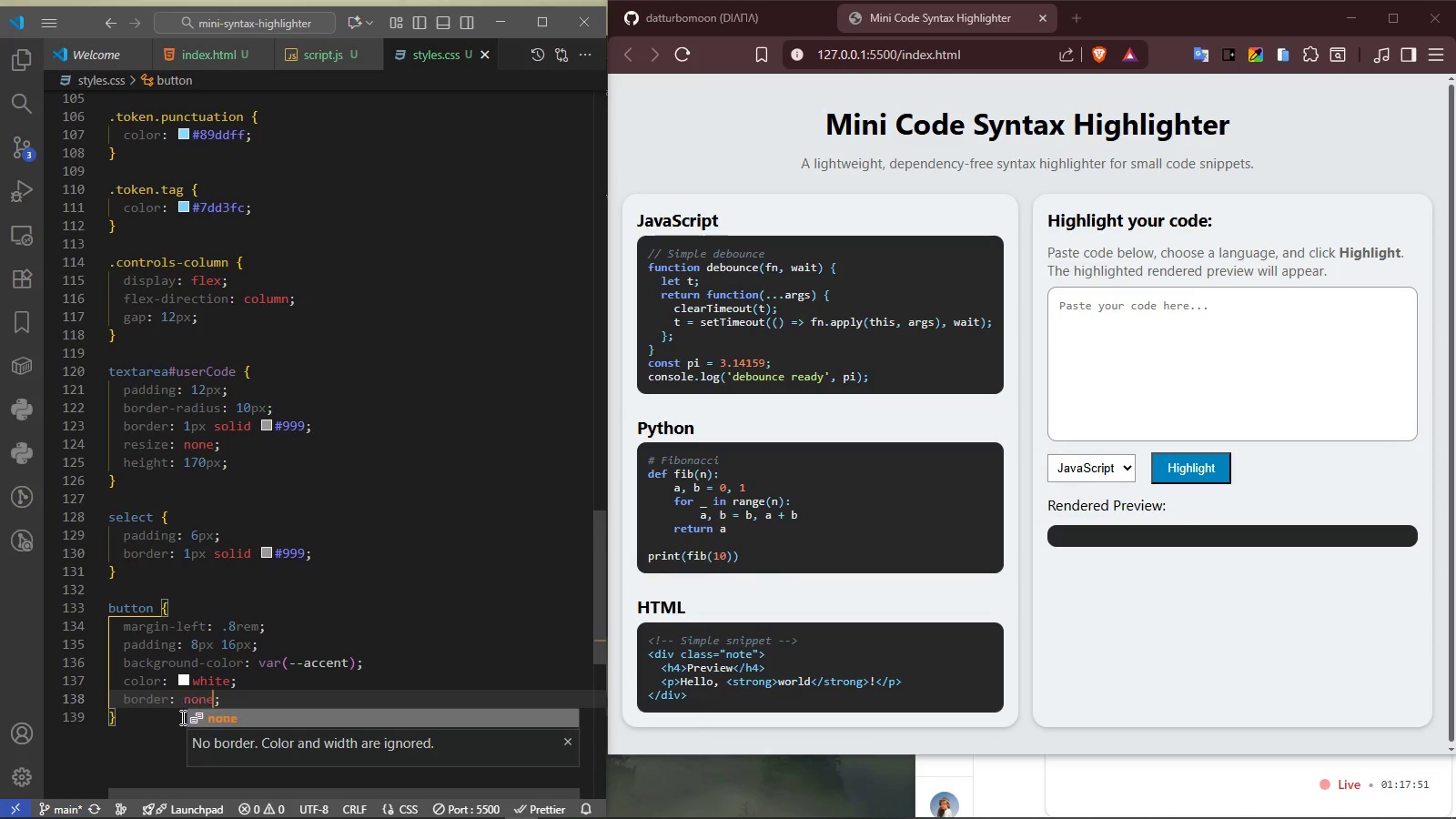 
key(Enter)
 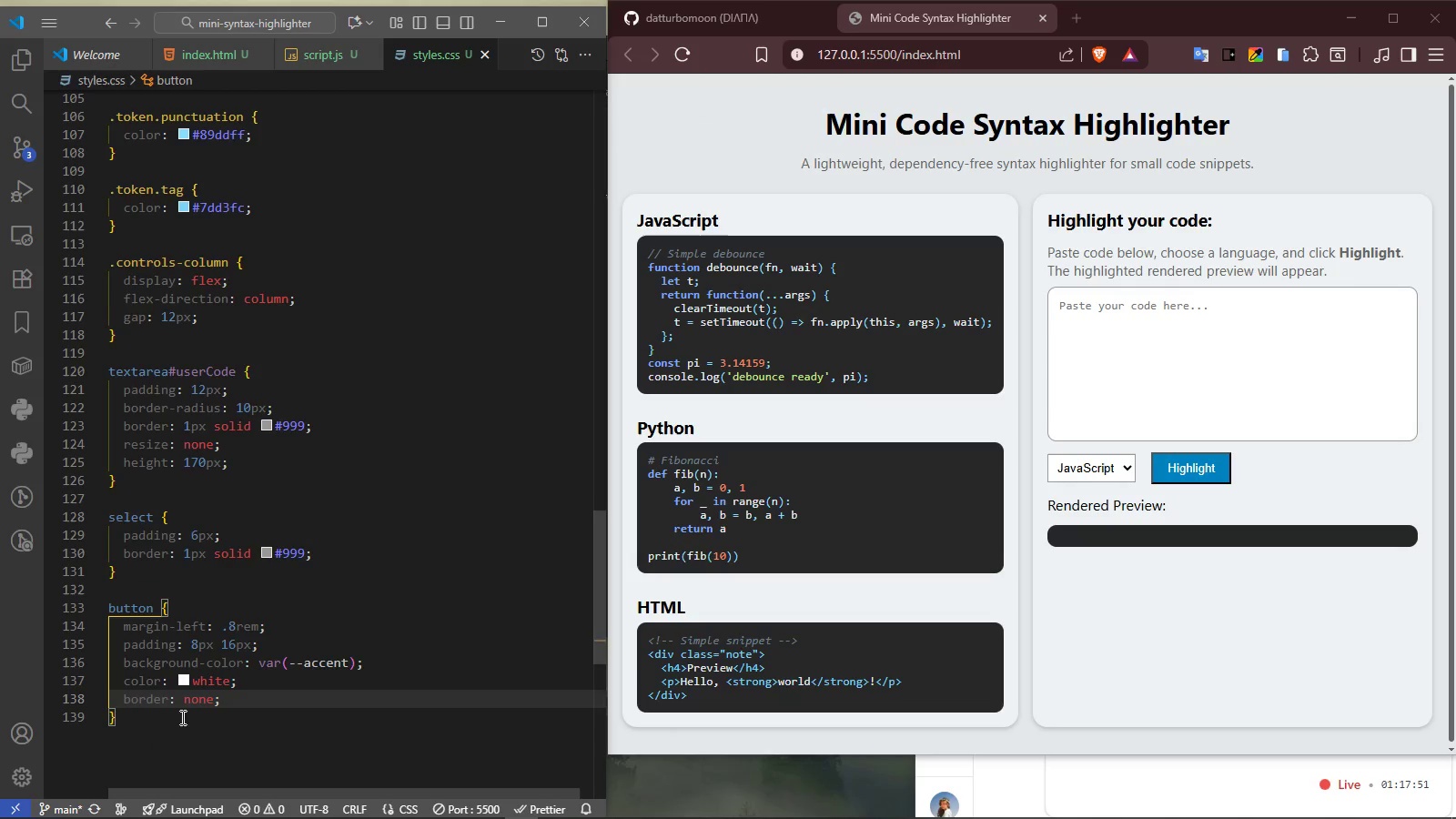 
key(ArrowDown)
 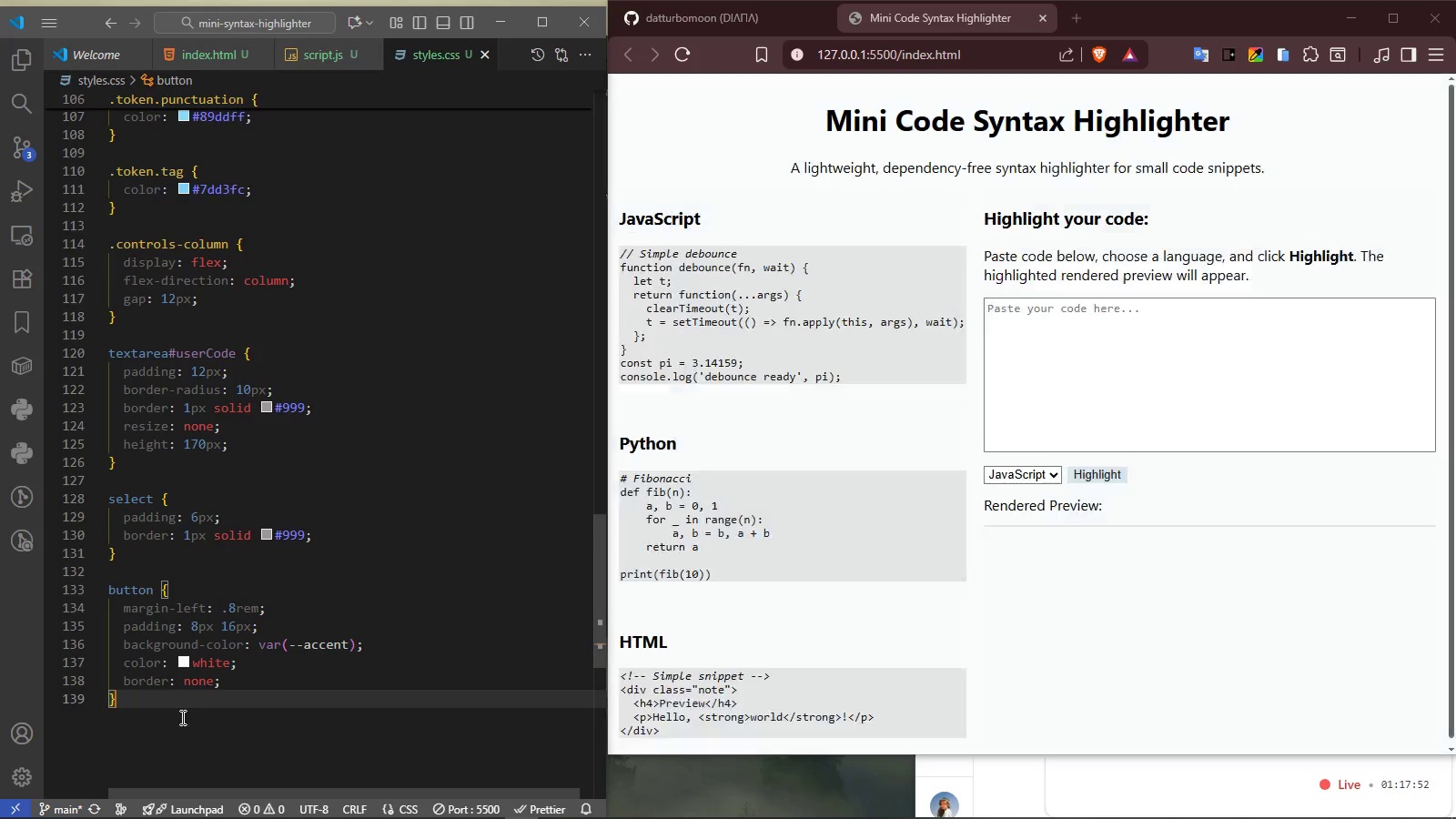 
key(Enter)
 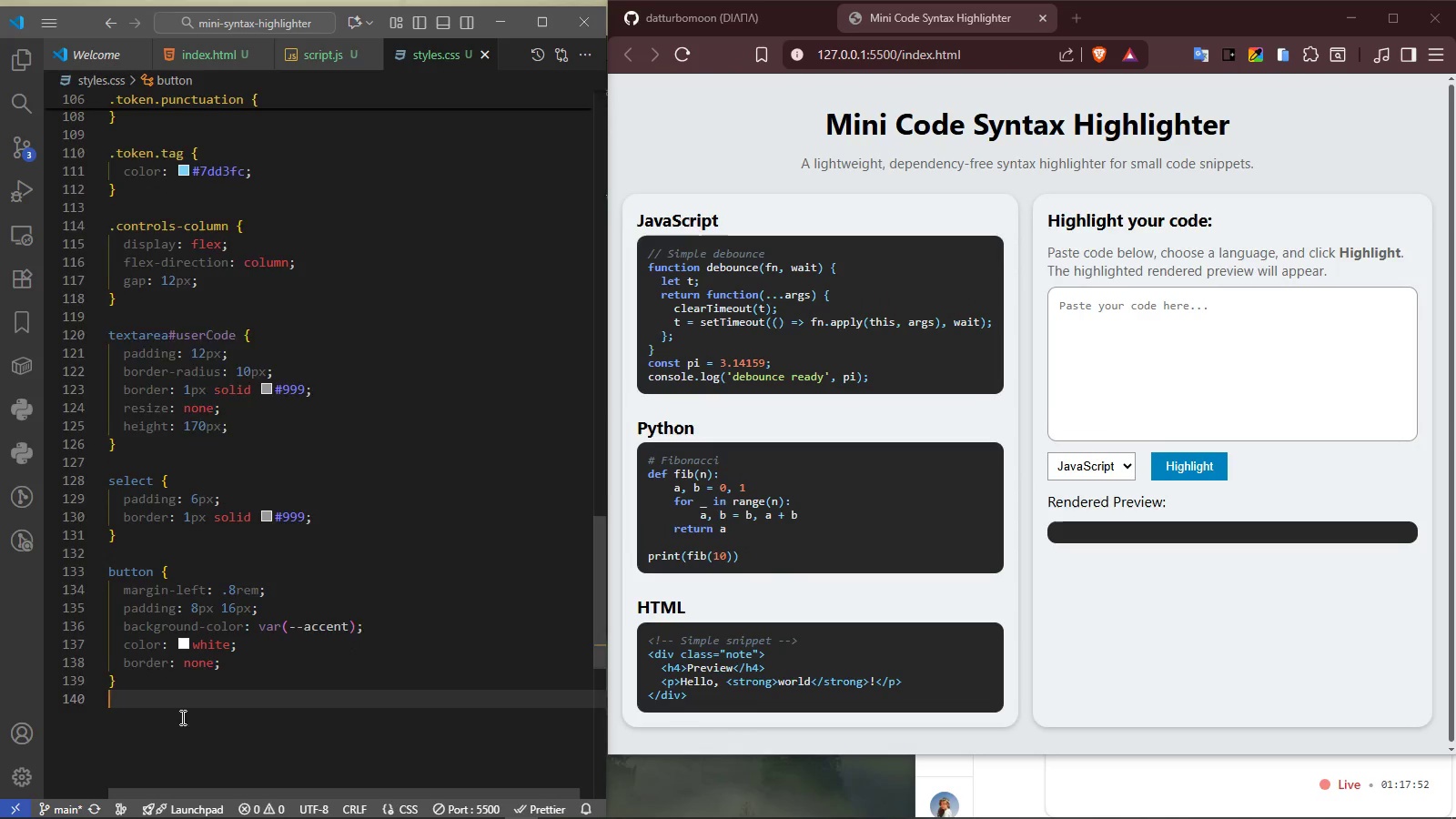 
key(Enter)
 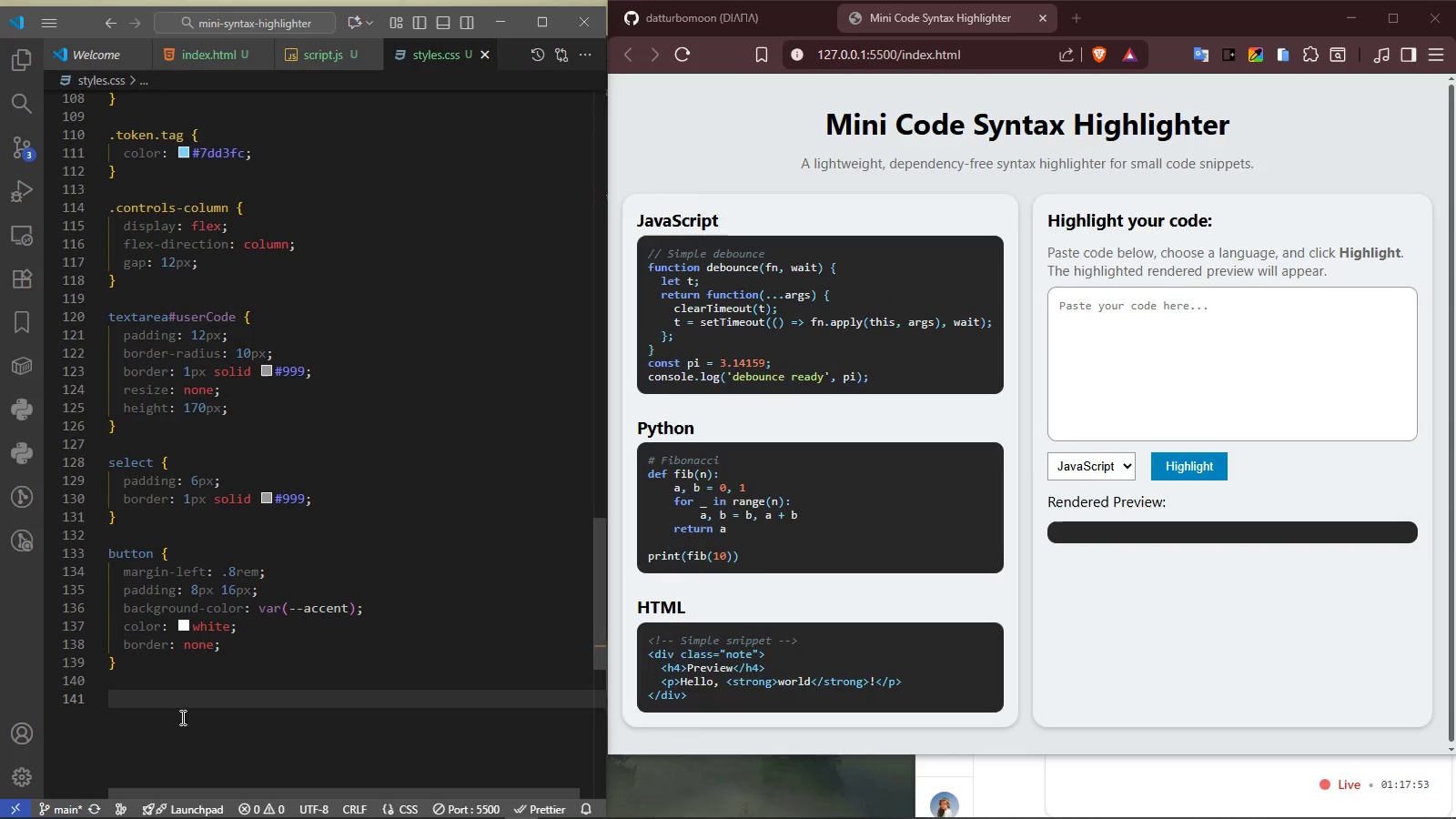 
type(select, button {)
 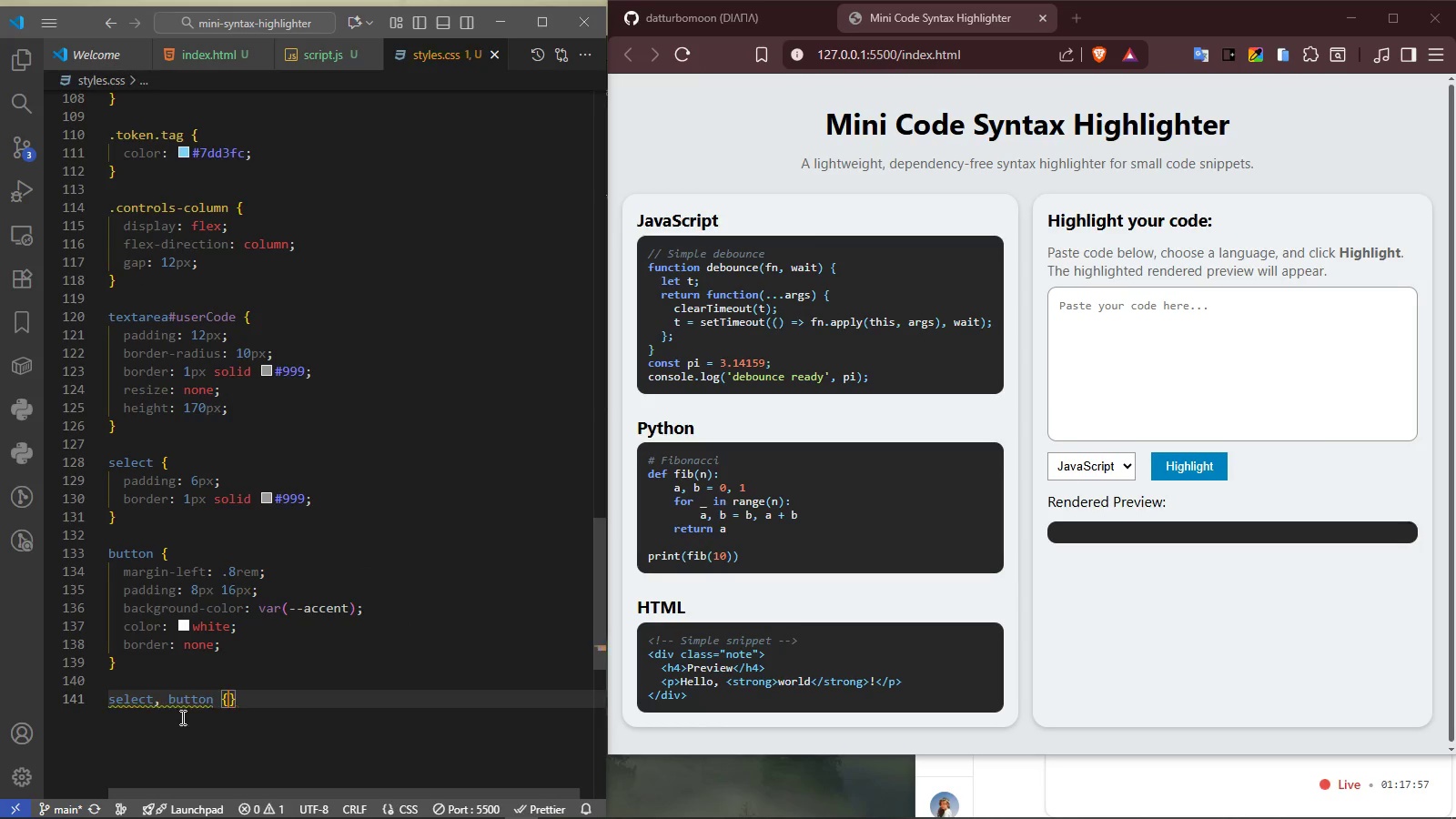 
key(Enter)
 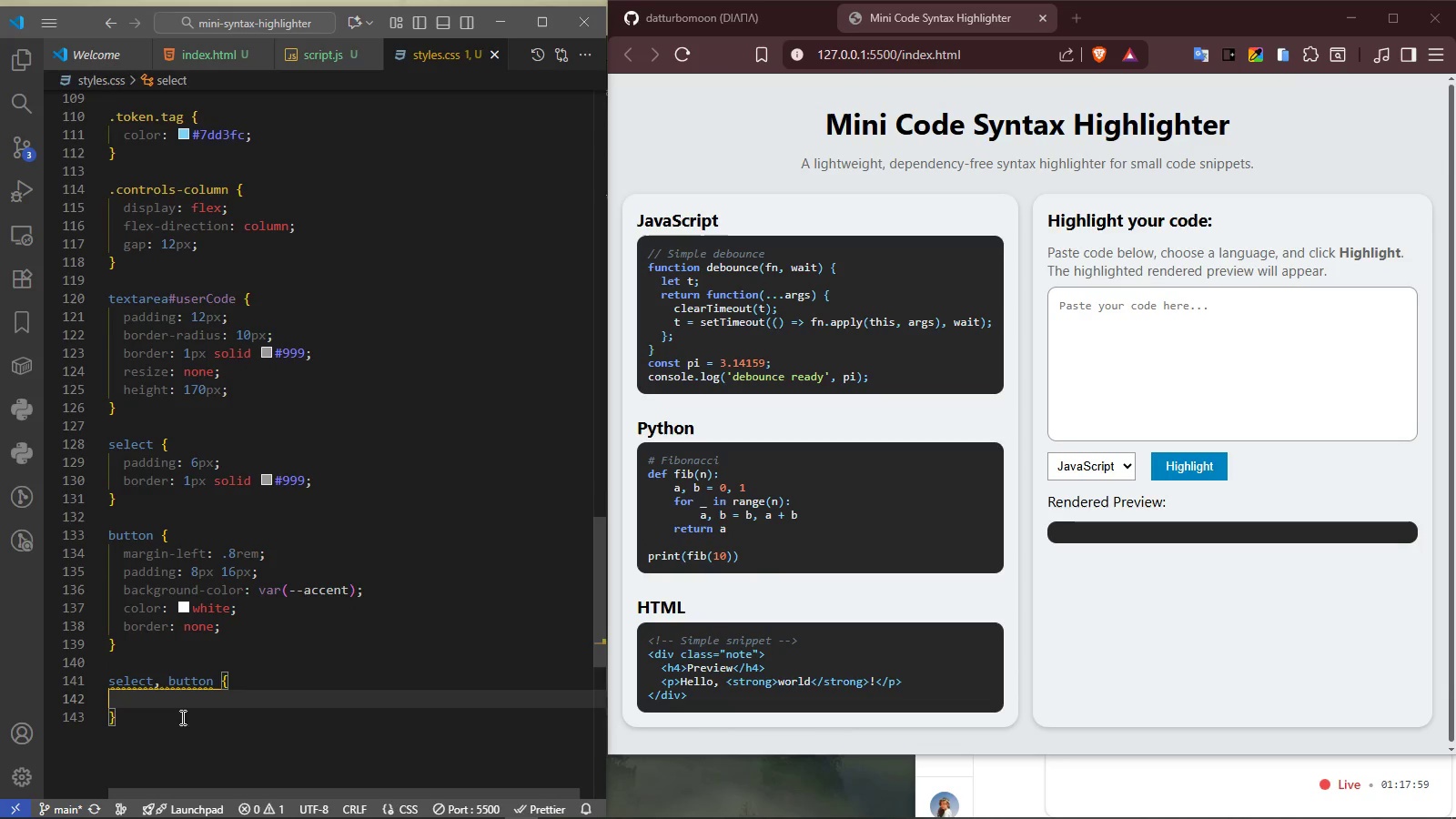 
type(fonsts)
 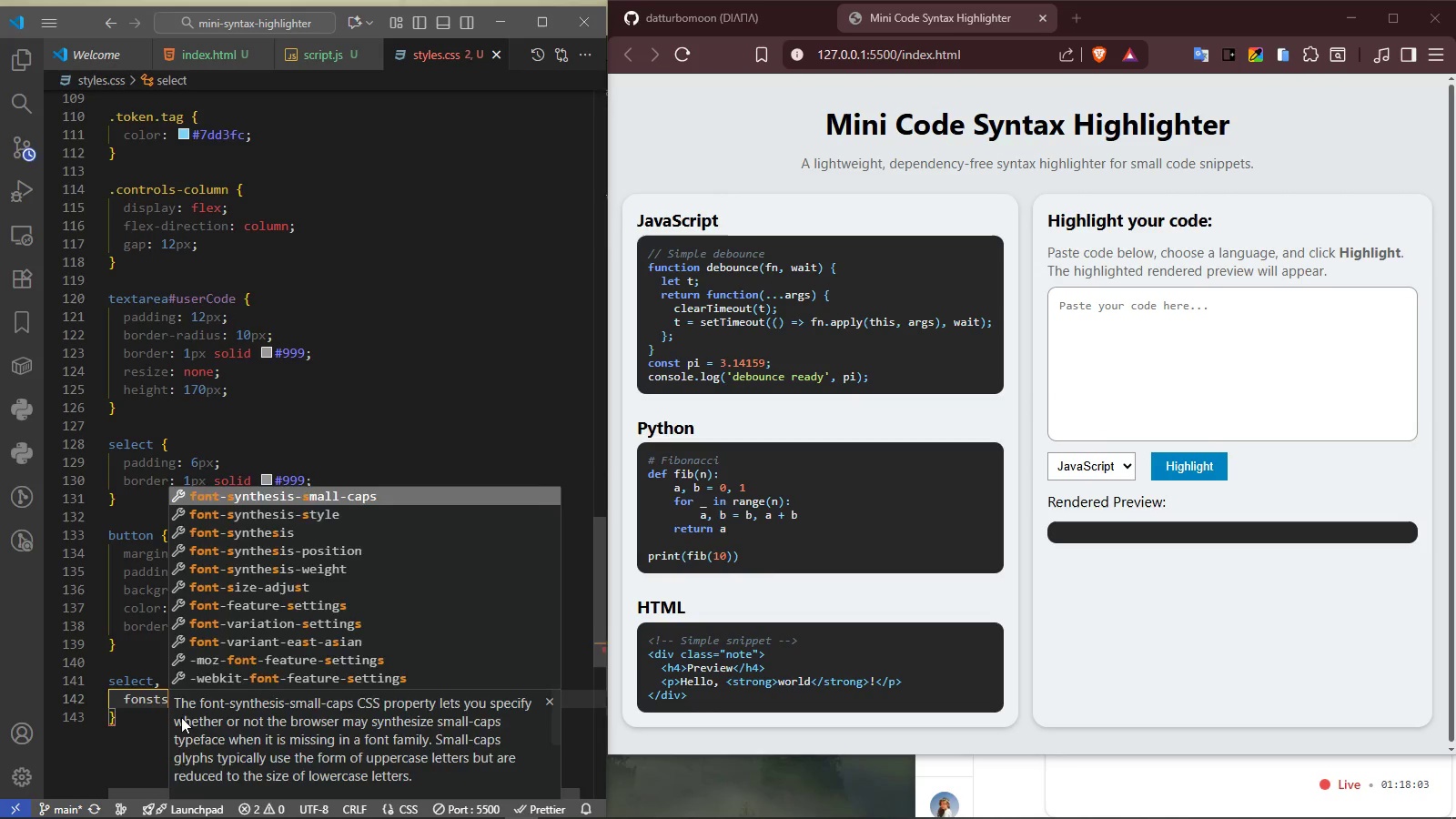 
key(Enter)
 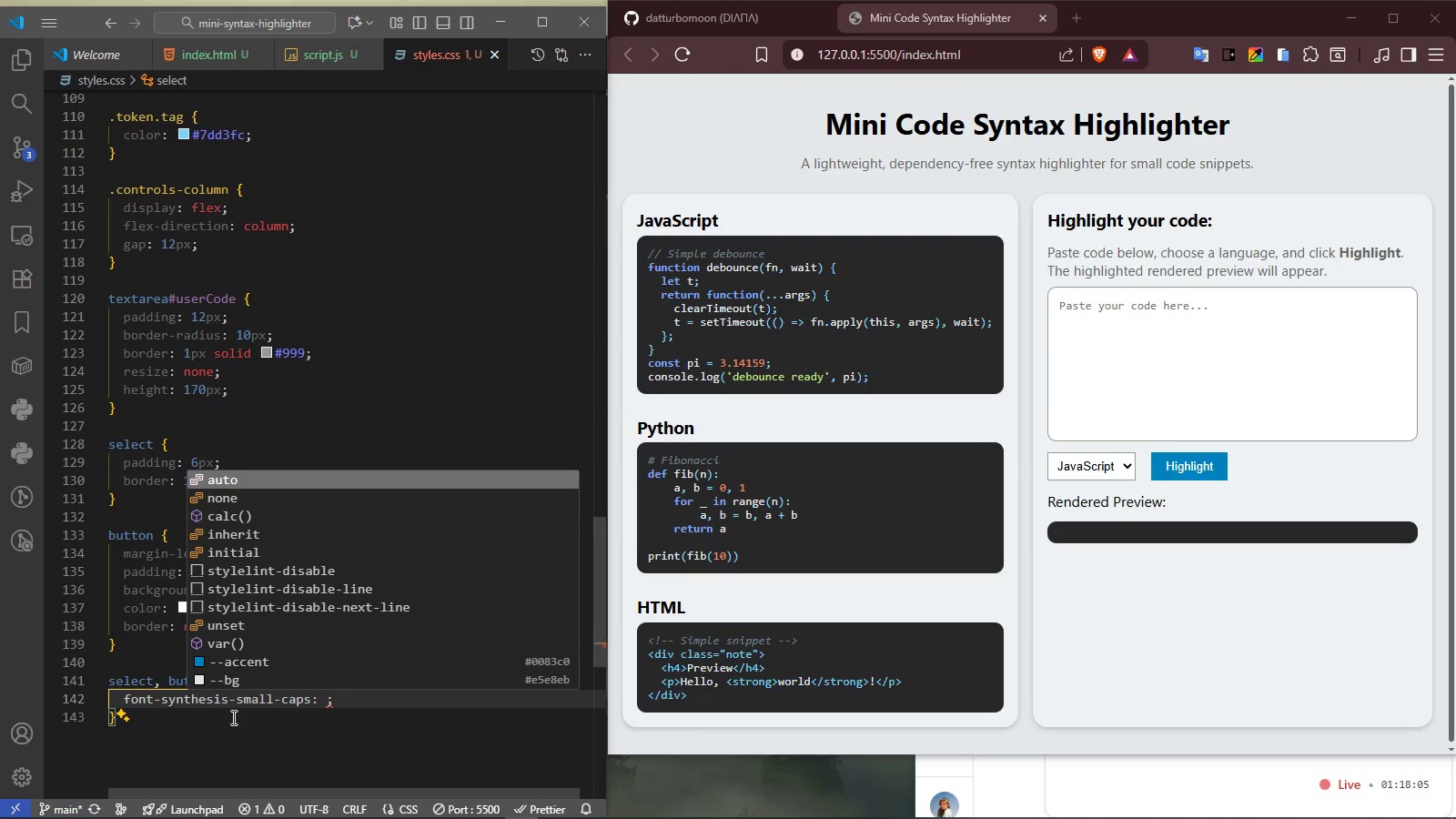 
left_click_drag(start_coordinate=[339, 703], to_coordinate=[160, 703])
 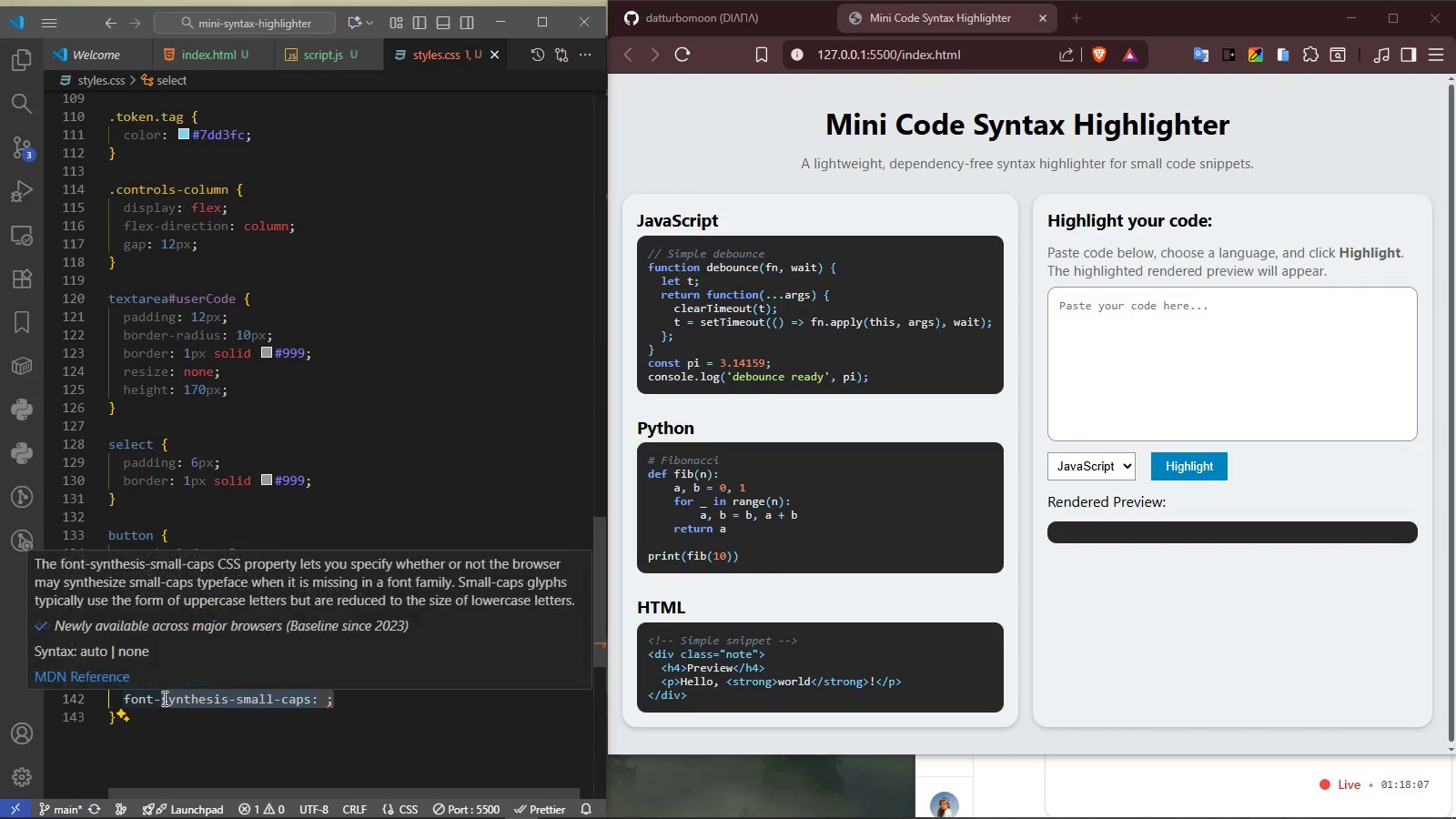 
type(siz)
 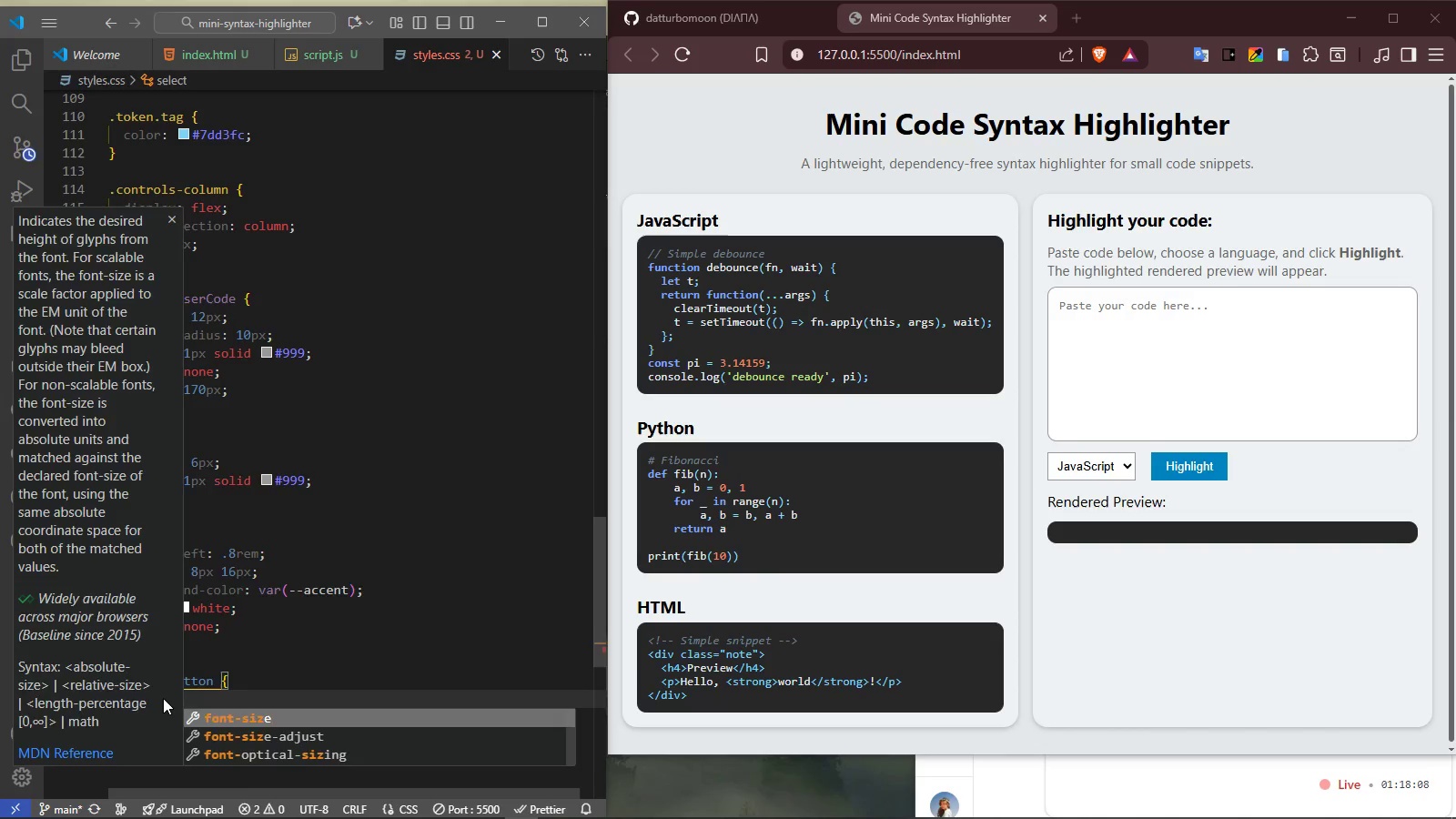 
key(Enter)
 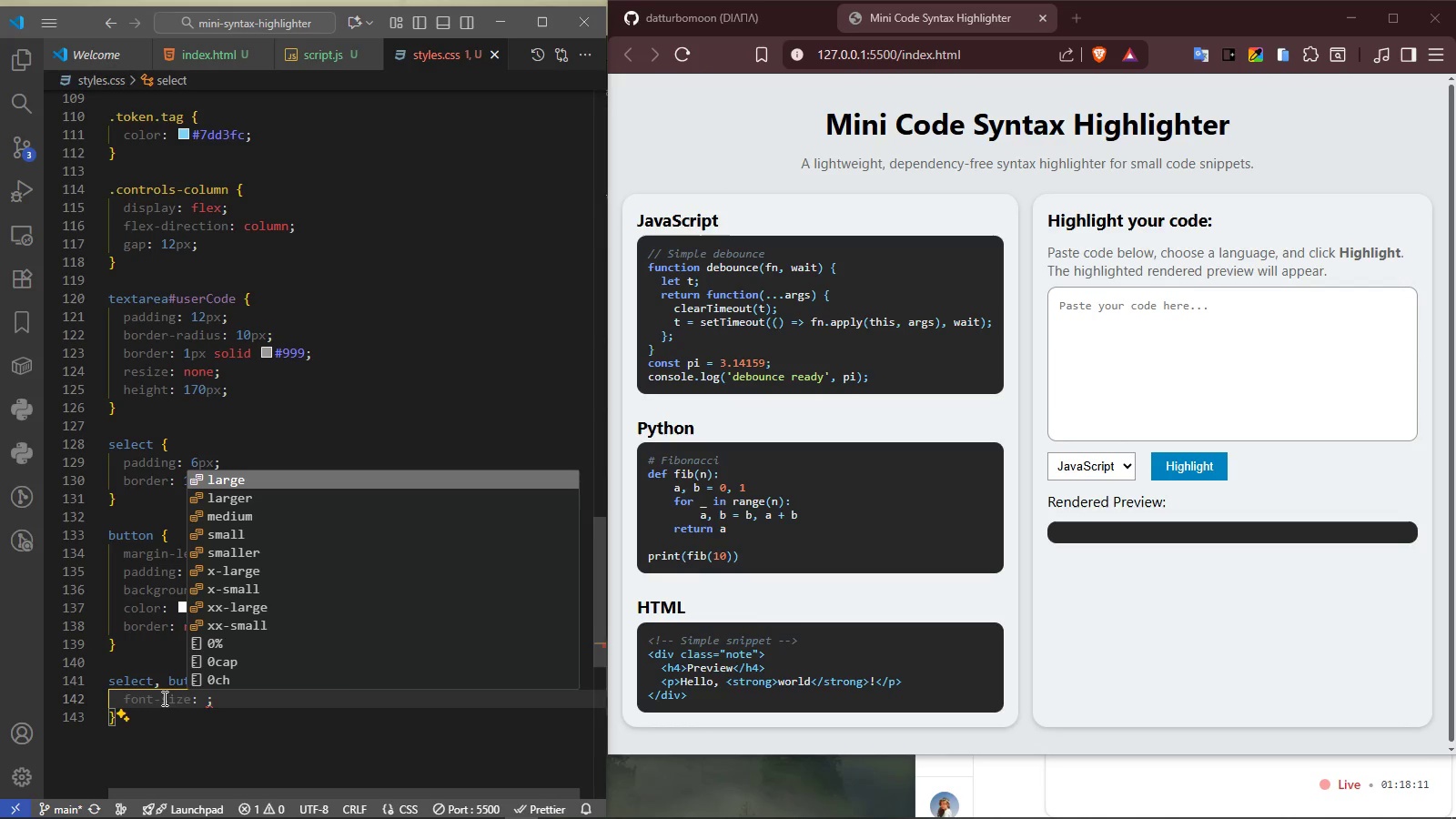 
type(14px)
 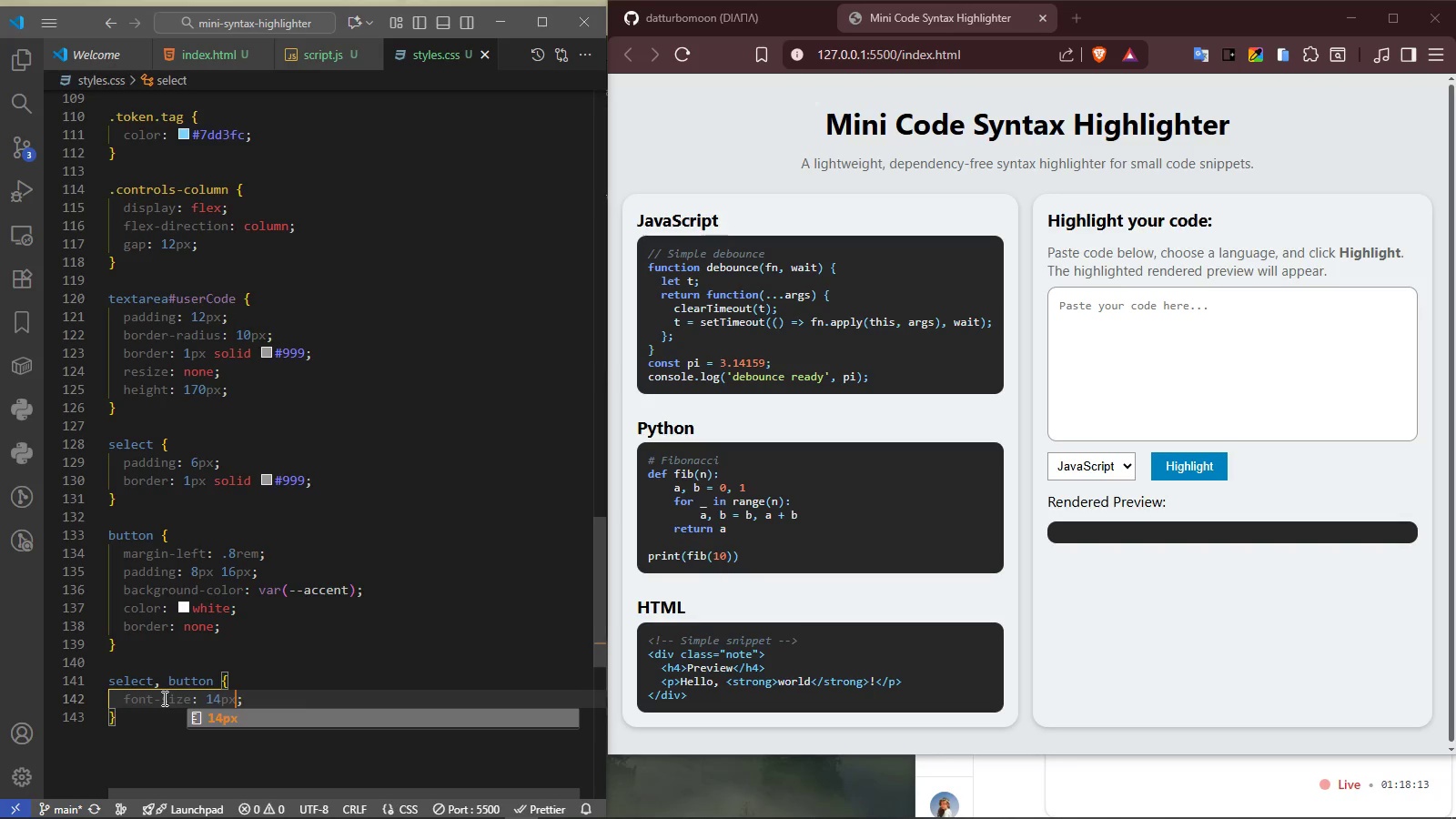 
key(ArrowRight)
 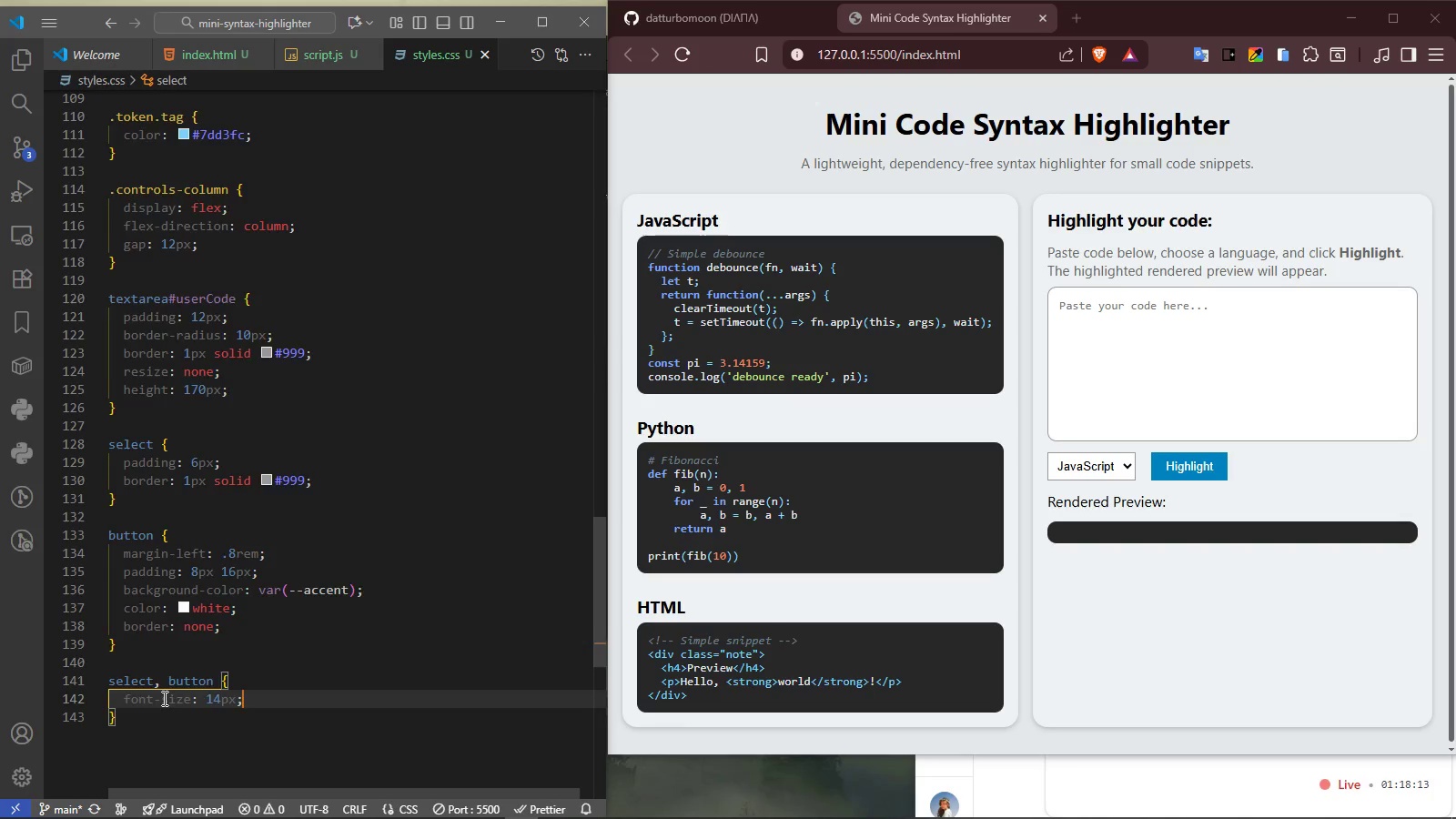 
key(Enter)
 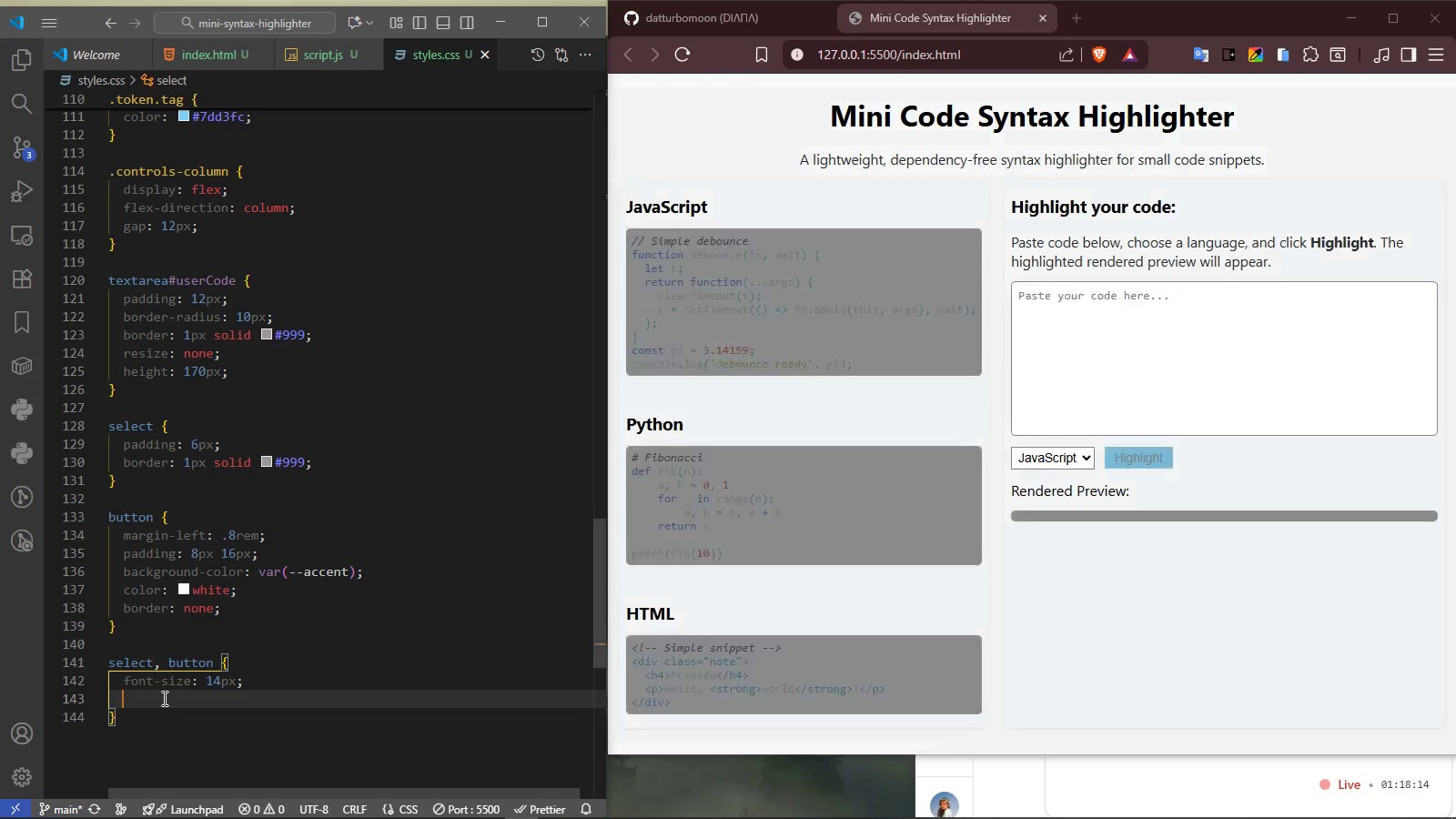 
type(borderr)
 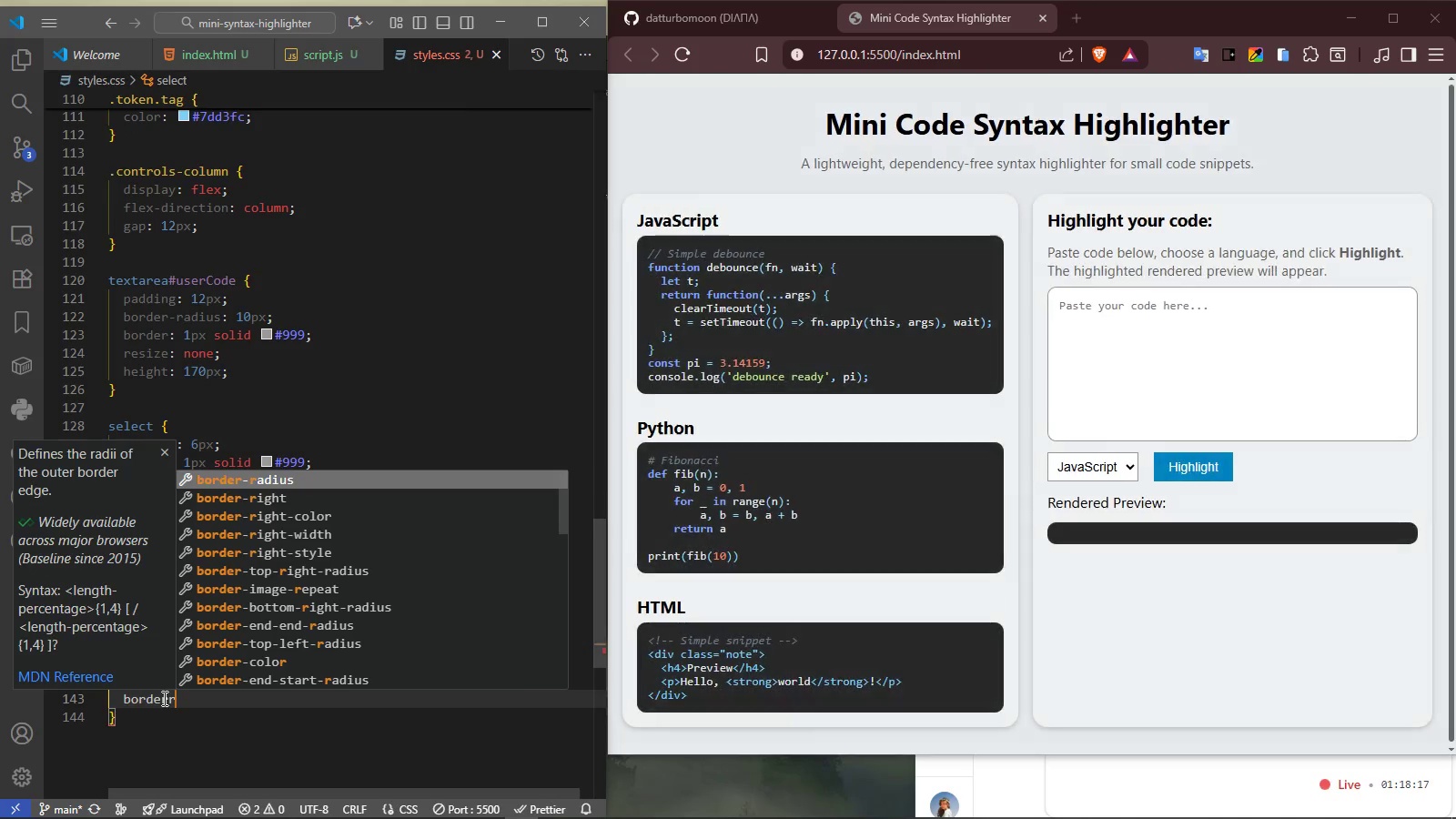 
key(Enter)
 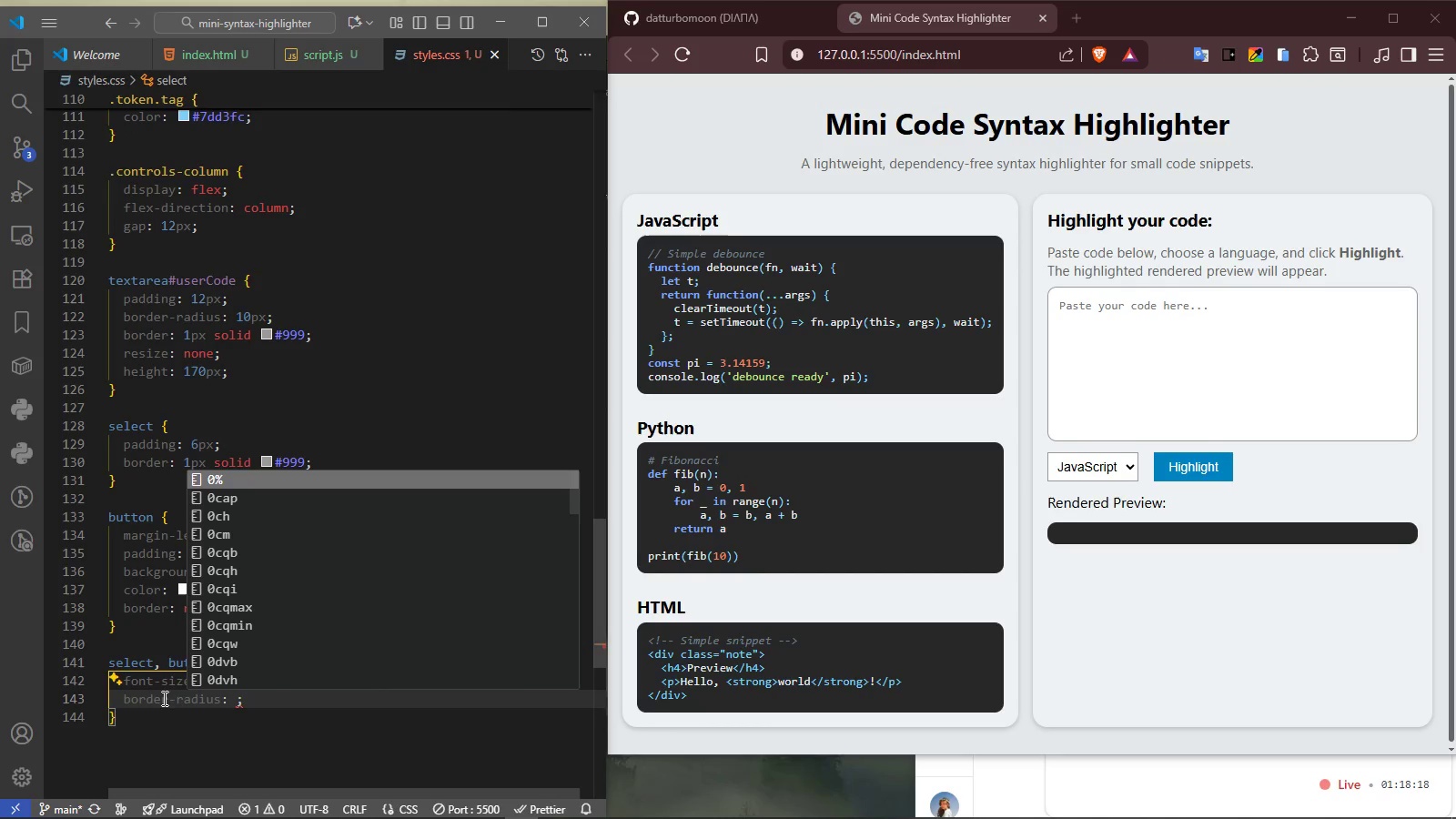 
type(6px)
 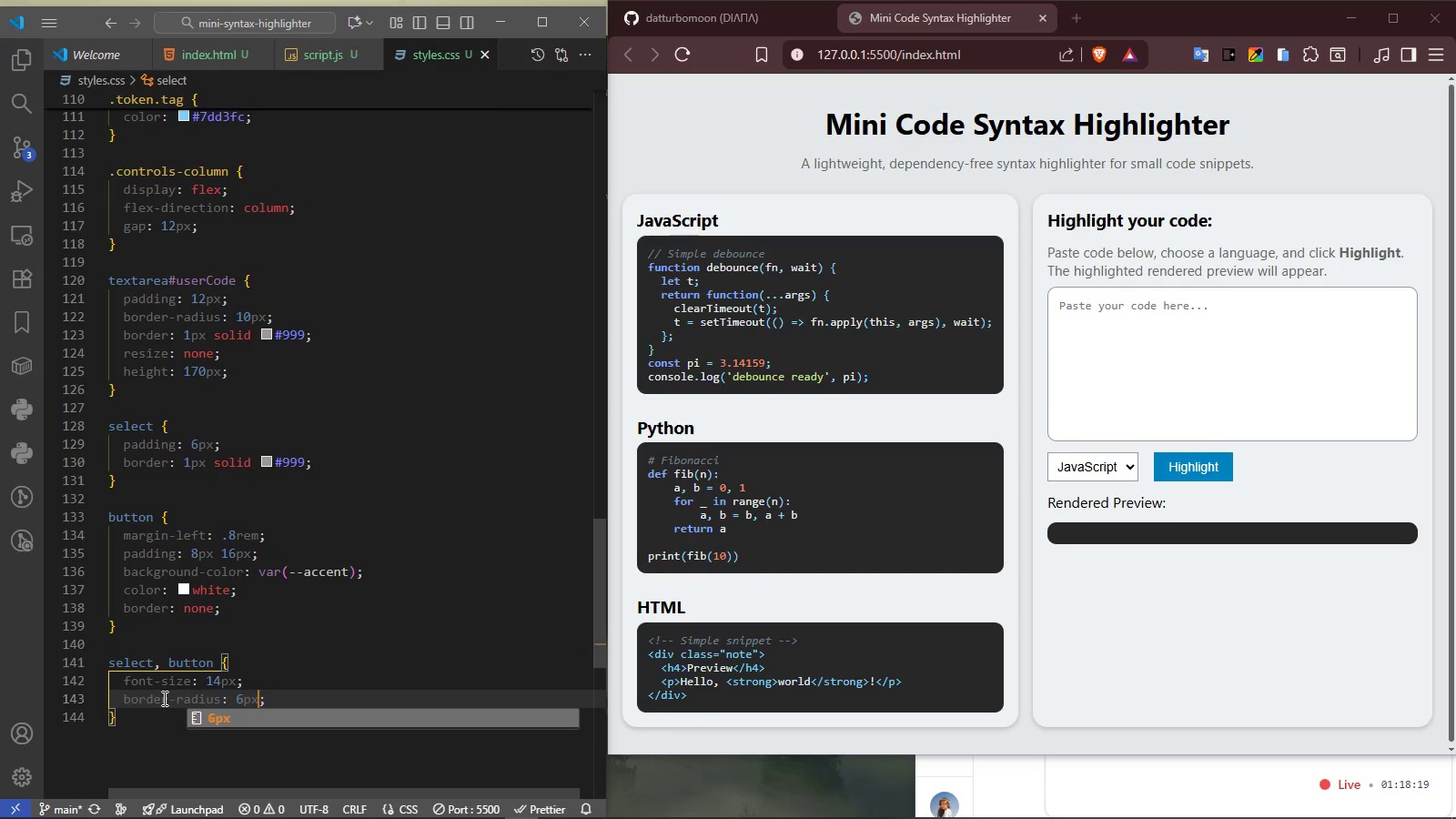 
key(ArrowRight)
 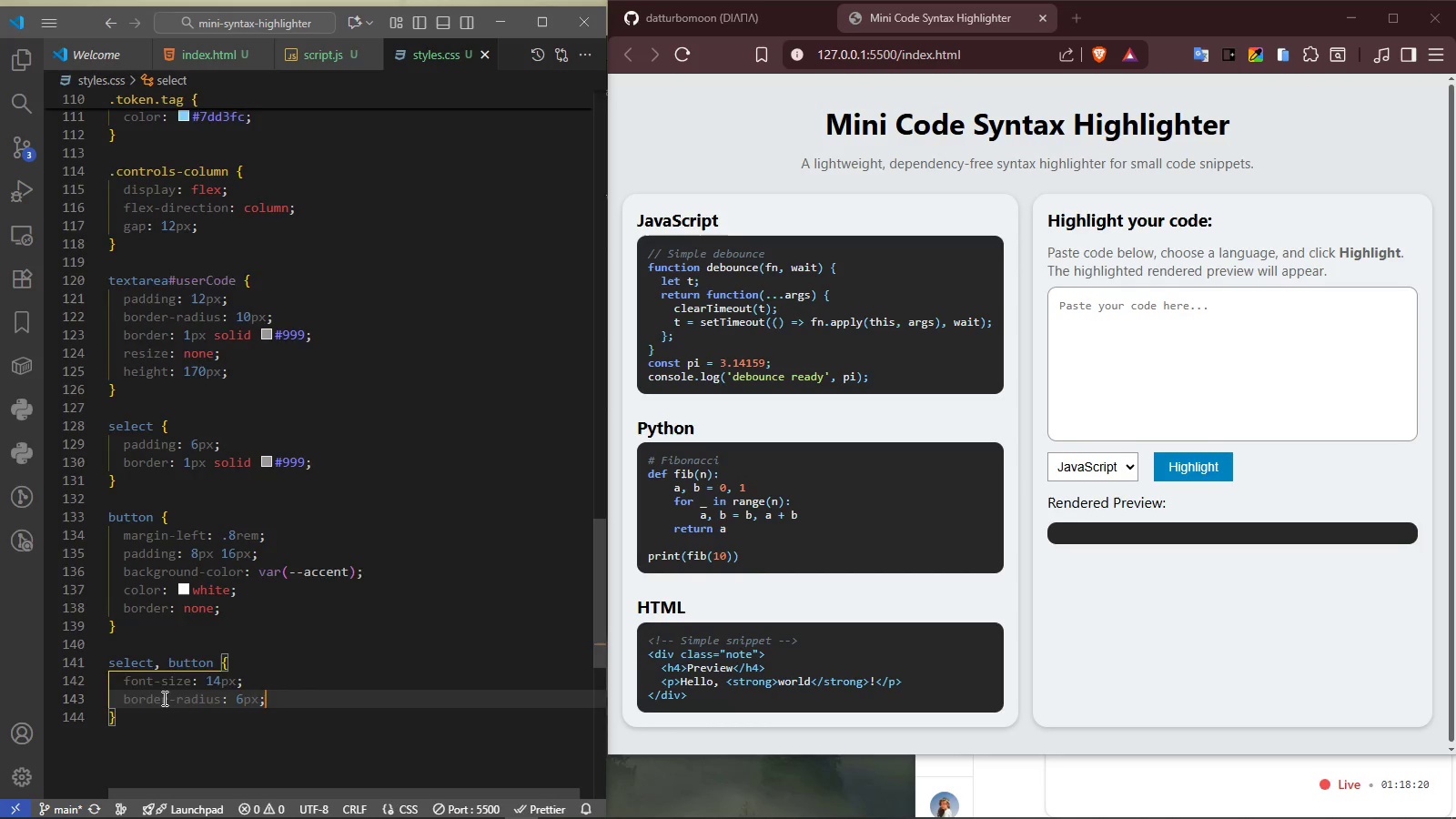 
key(Enter)
 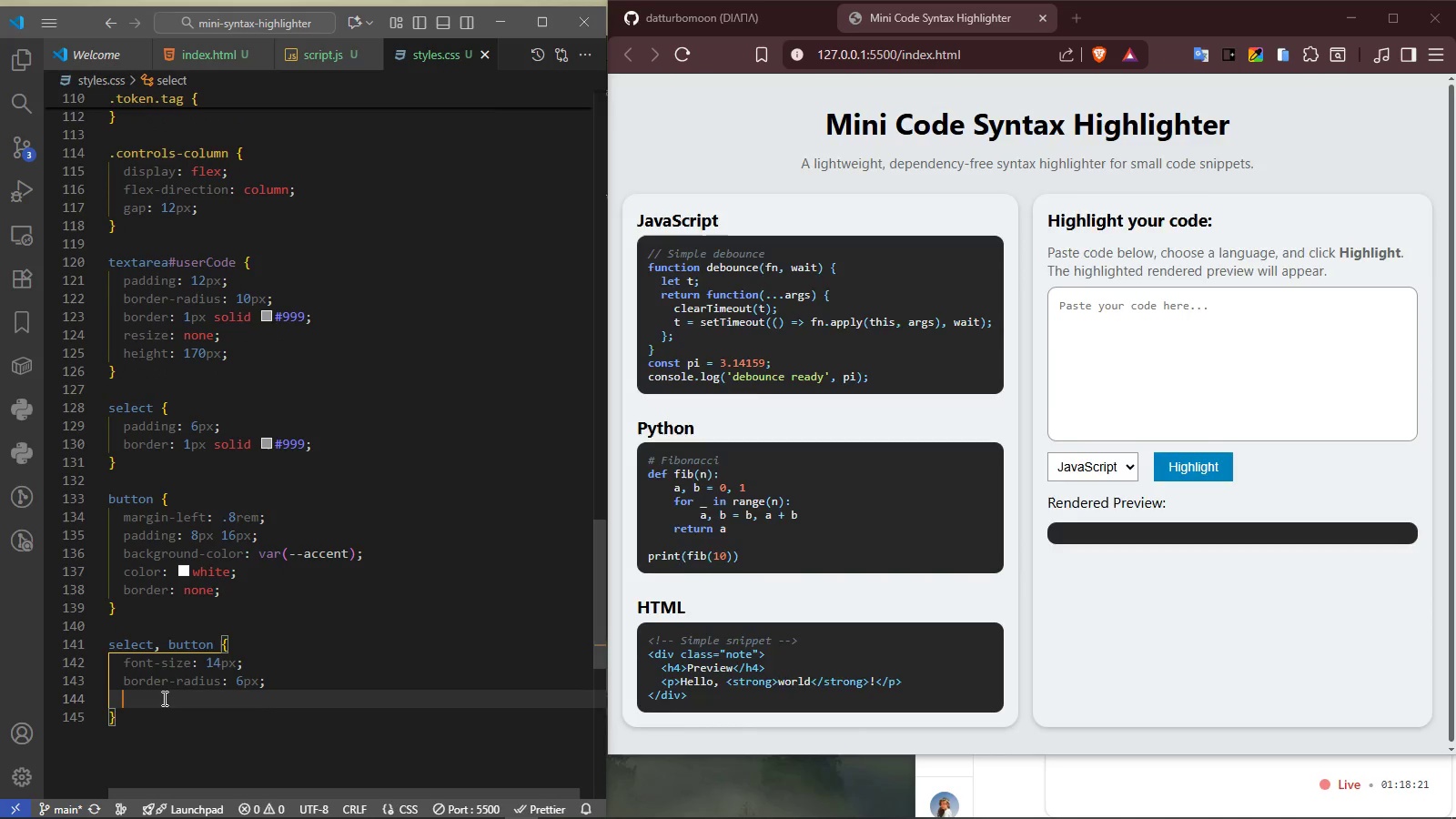 
type(cy)
key(Backspace)
type(ursor)
 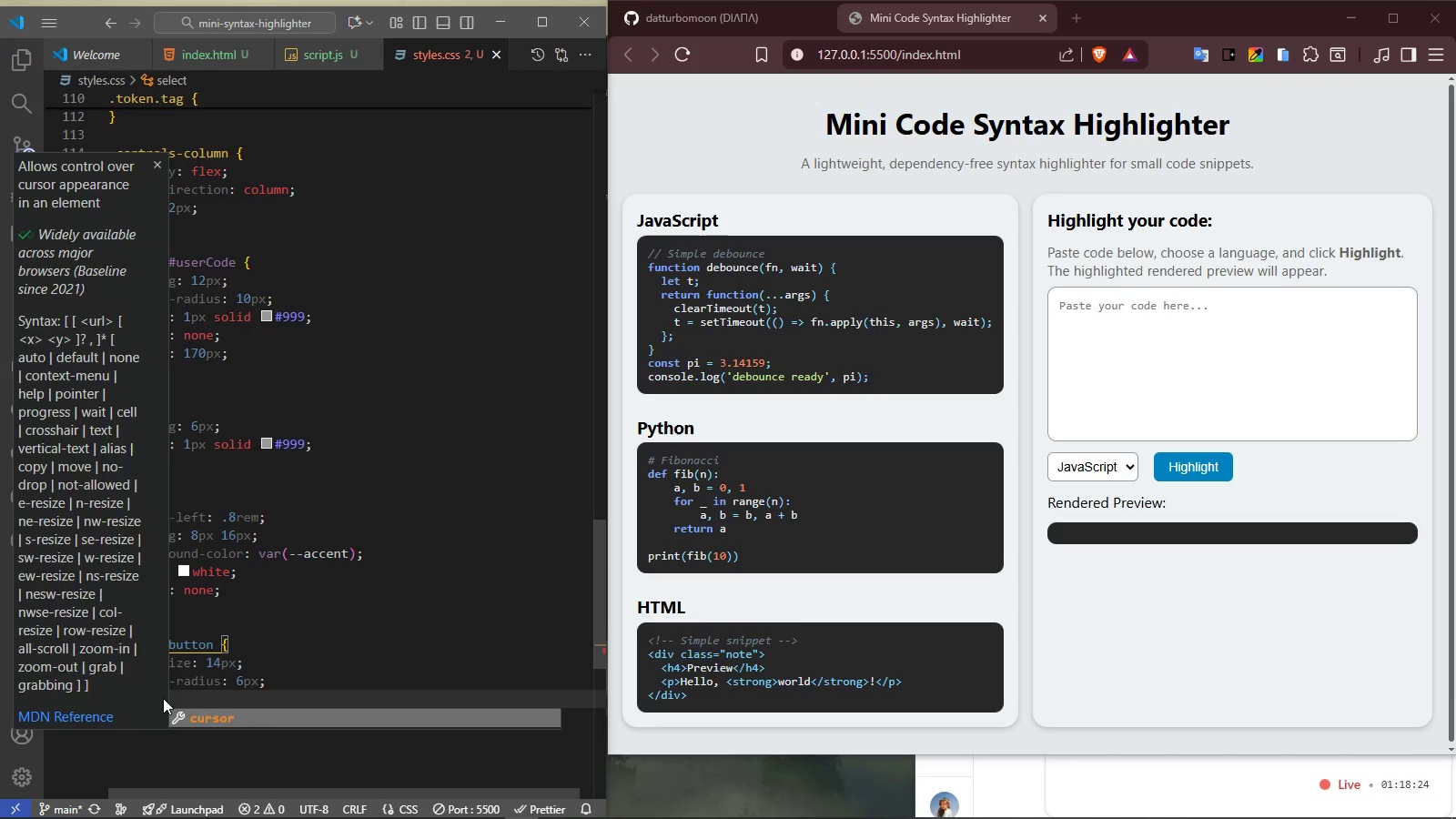 
key(Enter)
 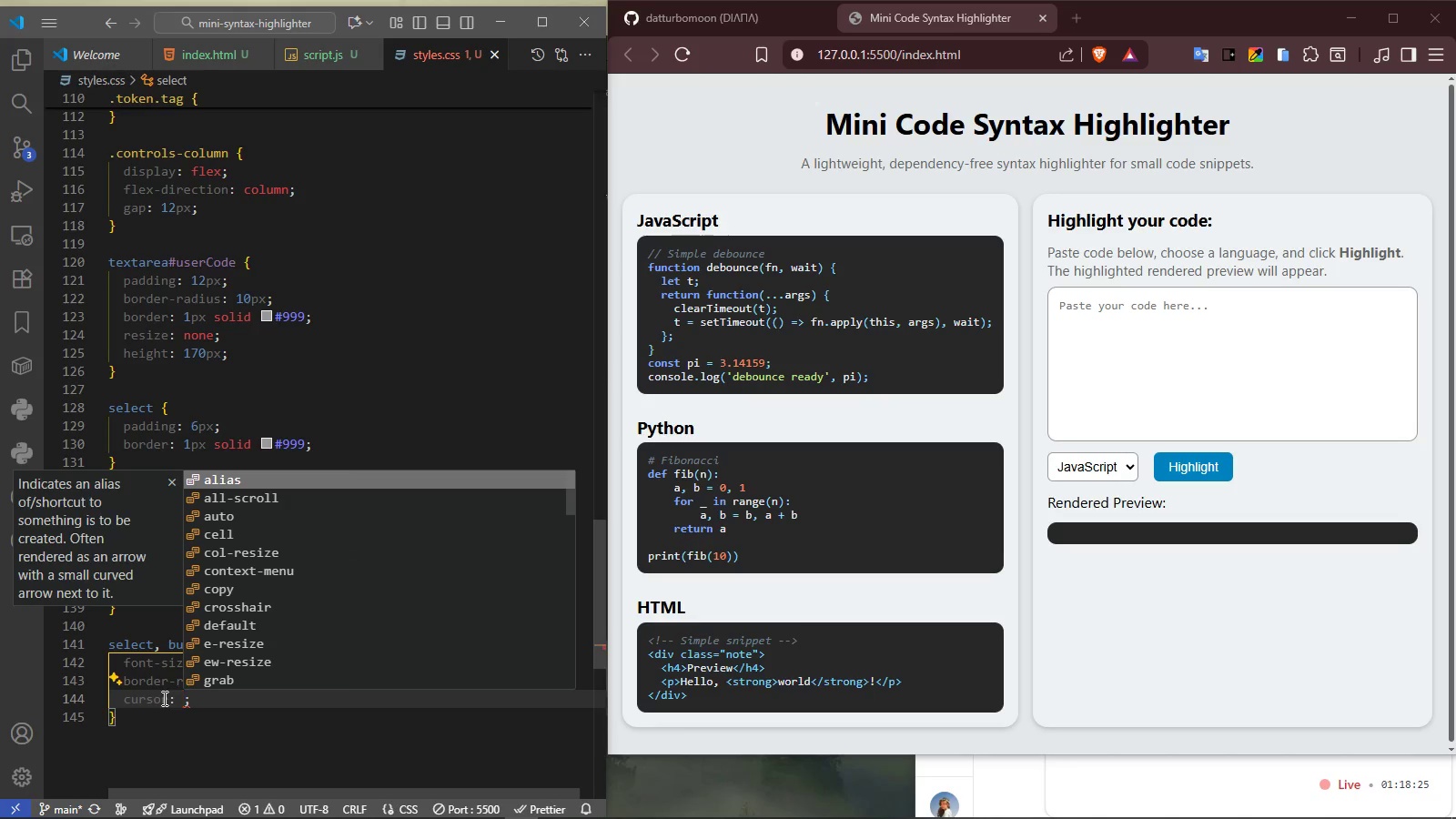 
type(po)
 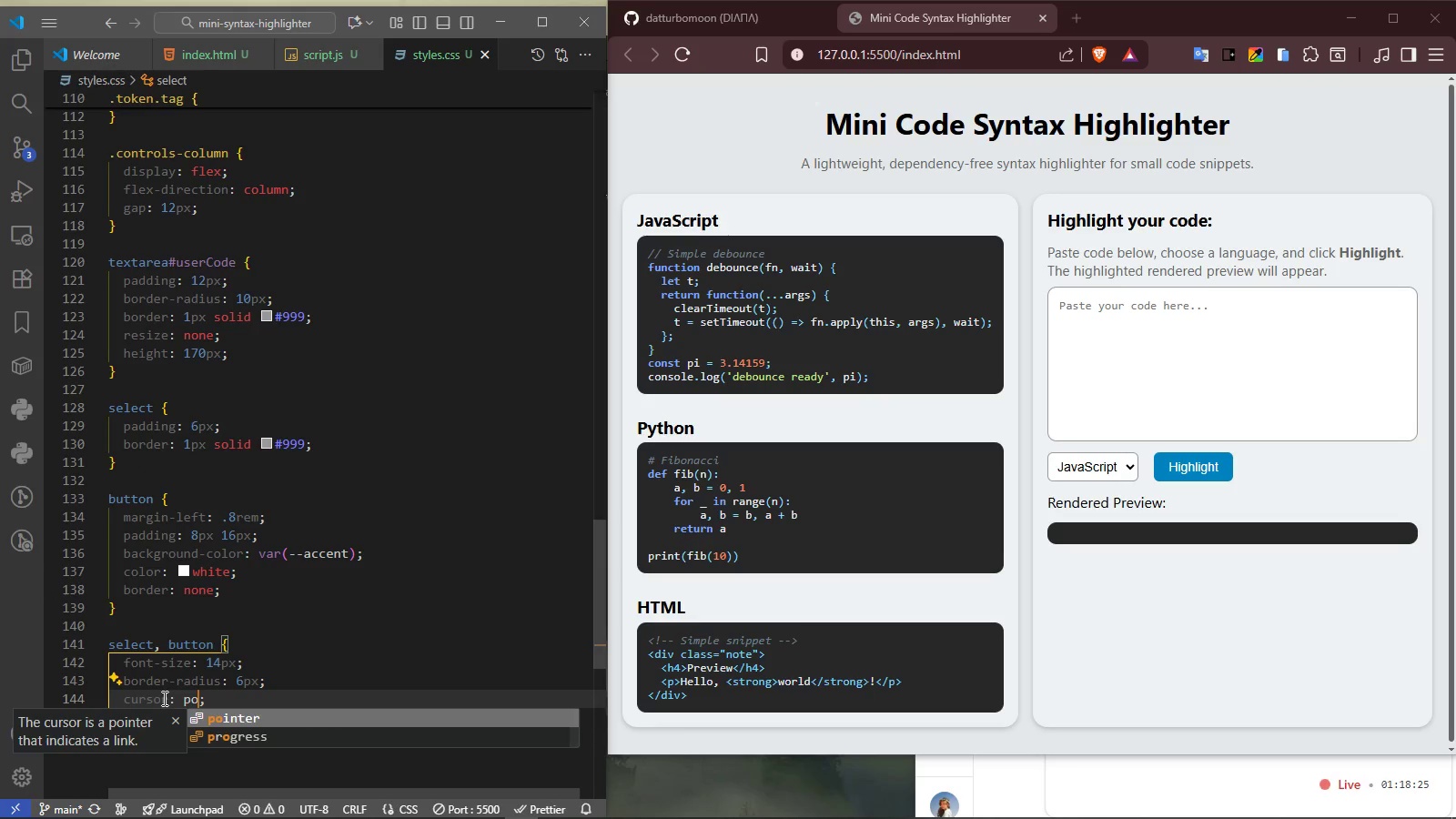 
key(Enter)
 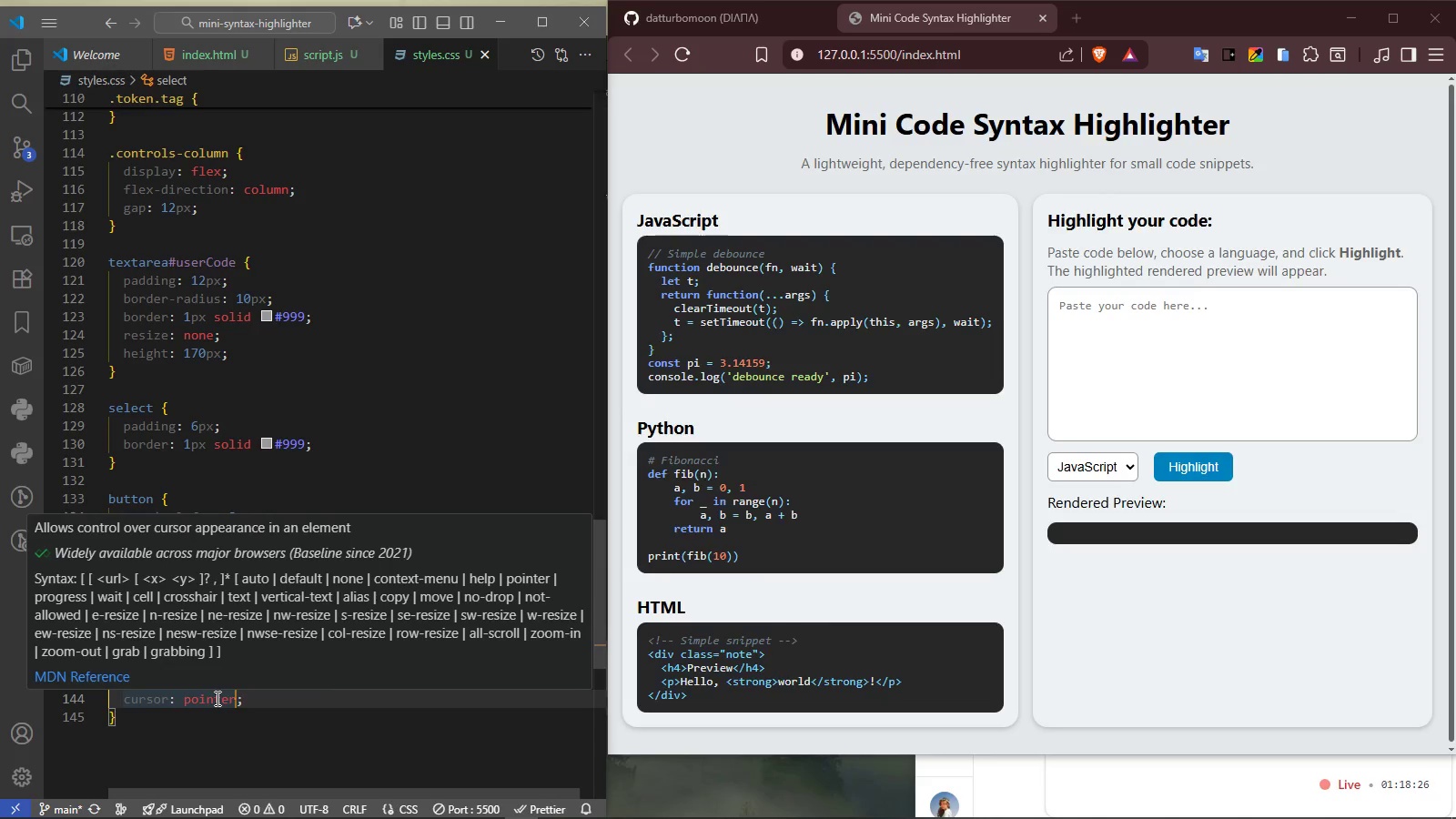 
key(ArrowDown)
 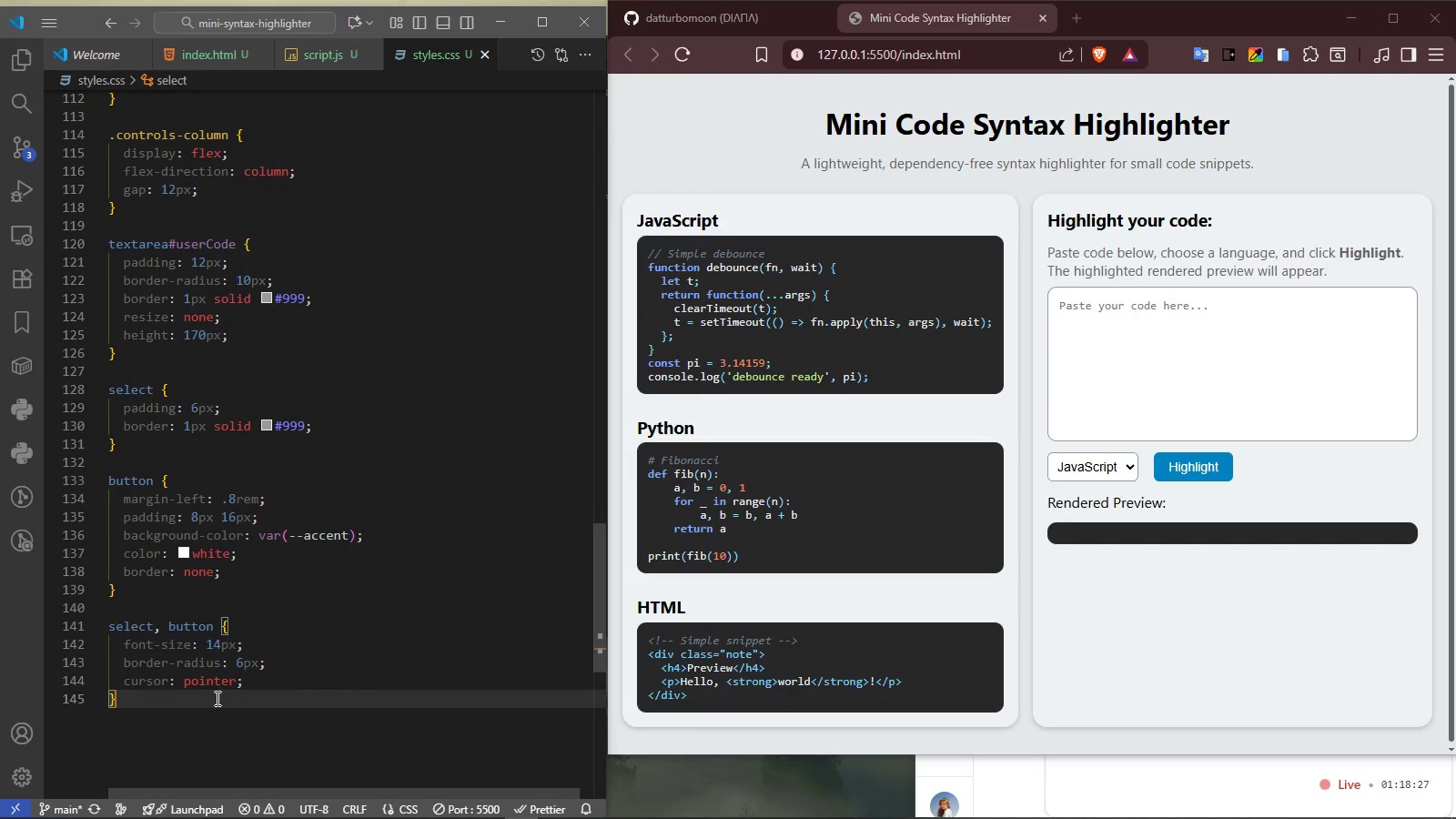 
key(Enter)
 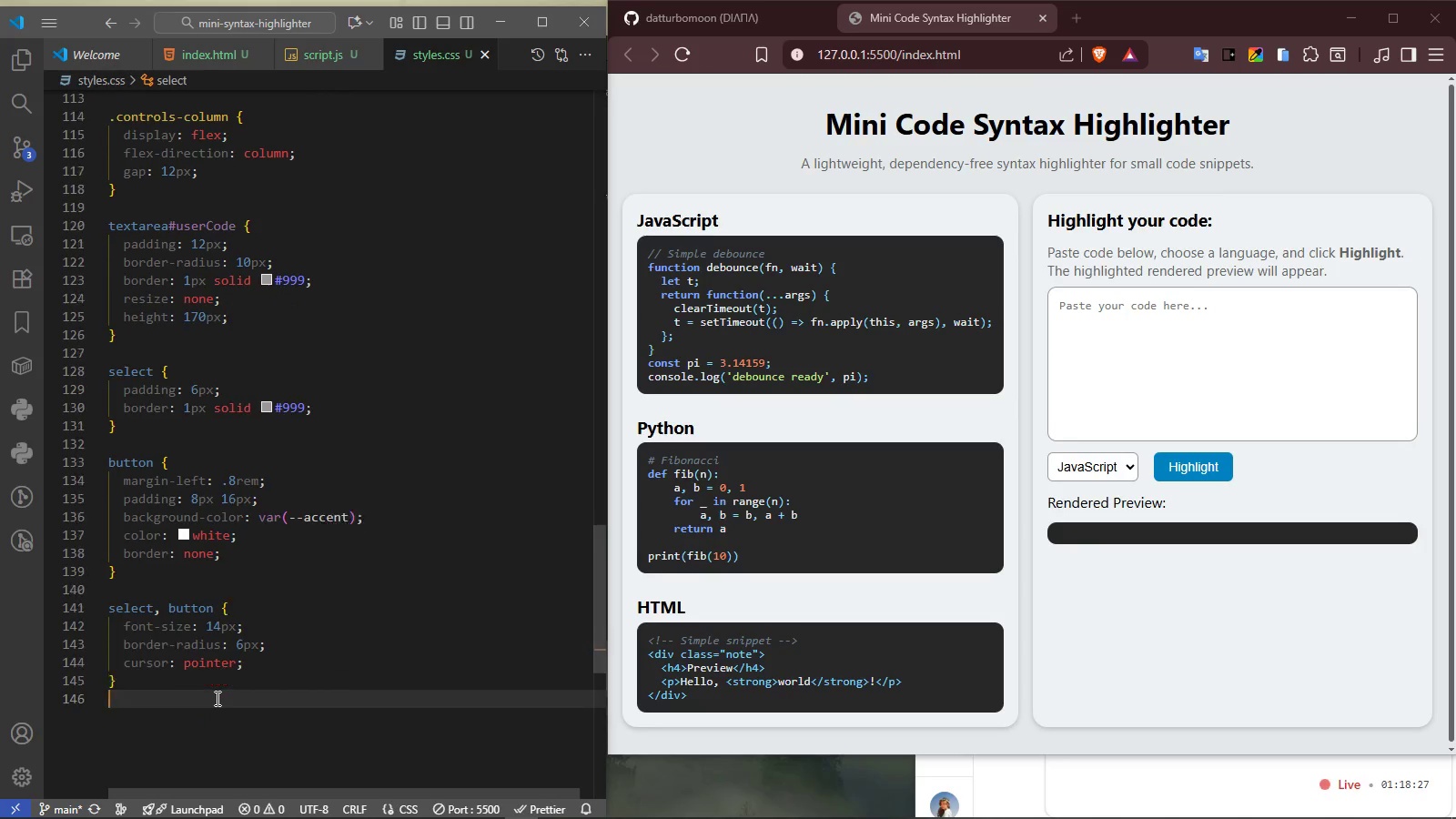 
key(Enter)
 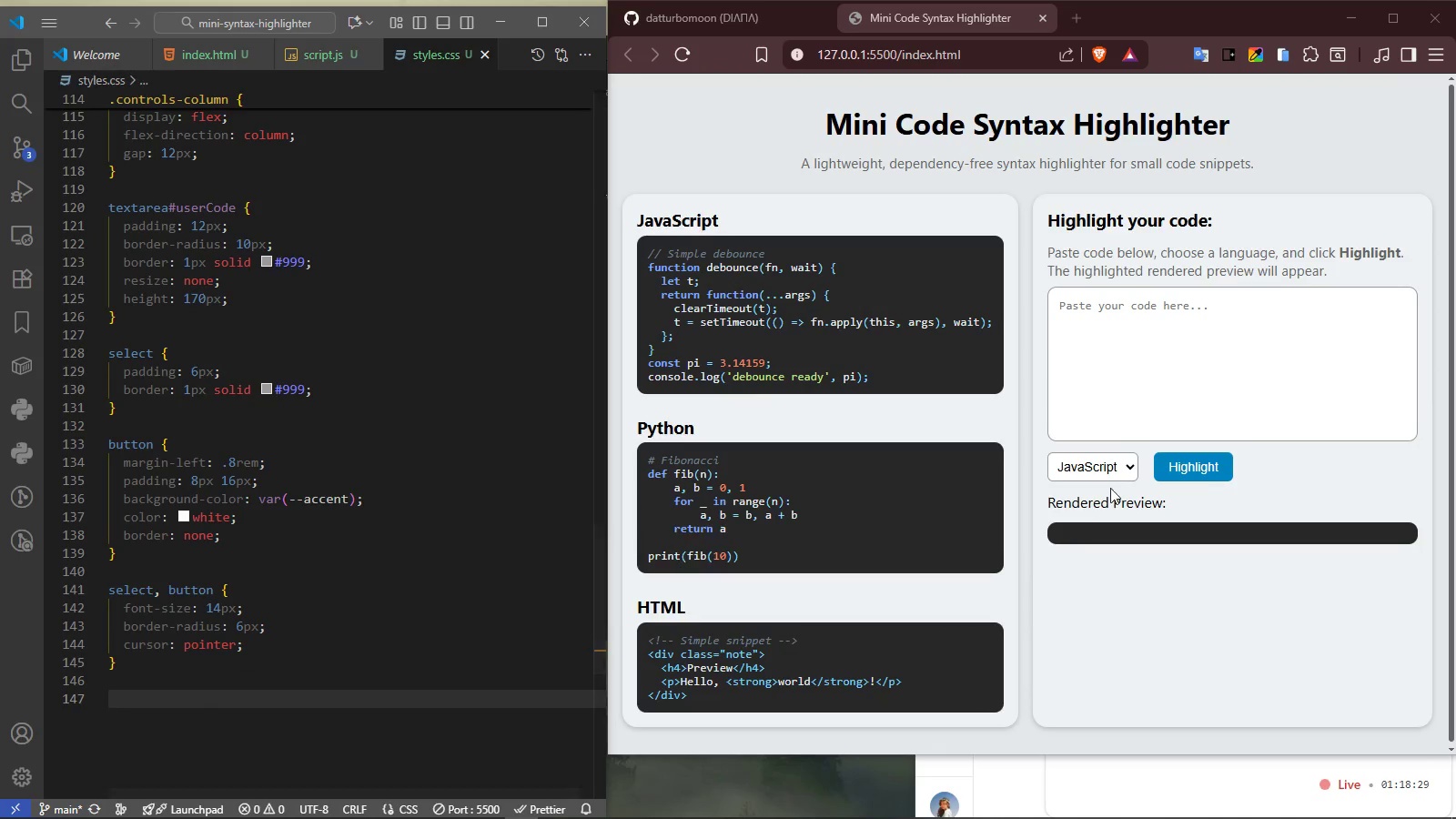 
left_click([1127, 470])
 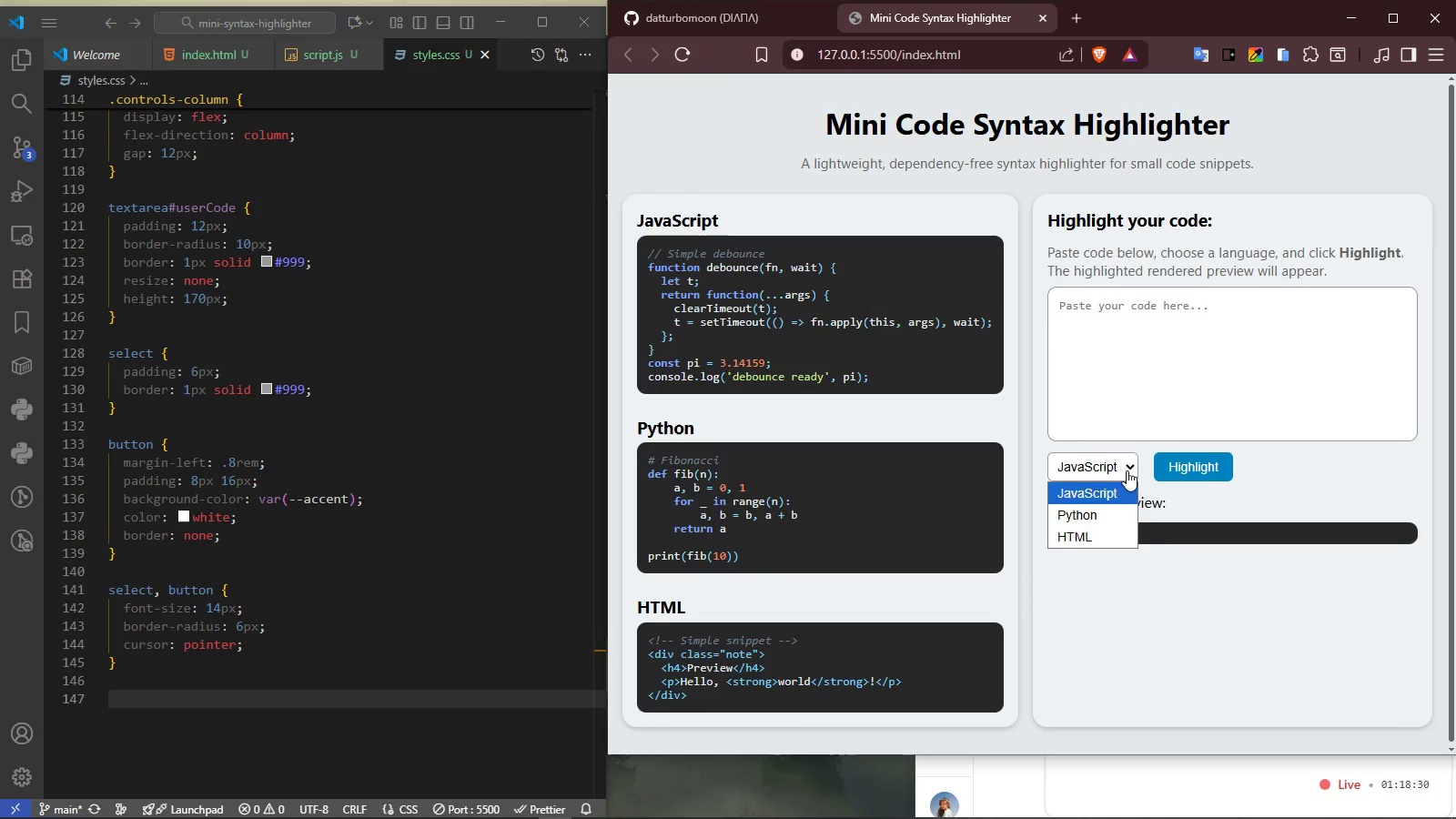 
left_click([1127, 470])
 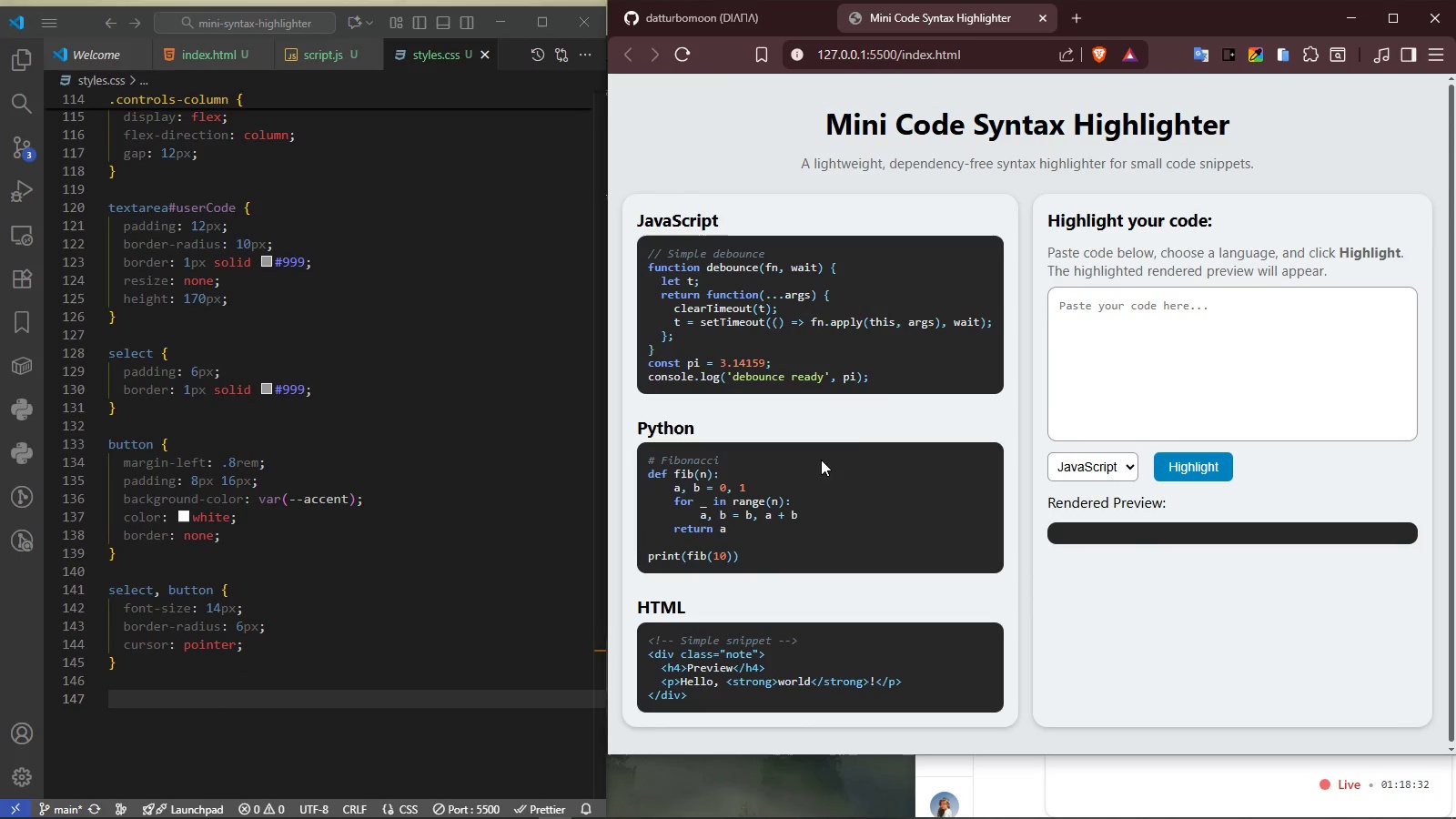 
left_click_drag(start_coordinate=[872, 369], to_coordinate=[629, 252])
 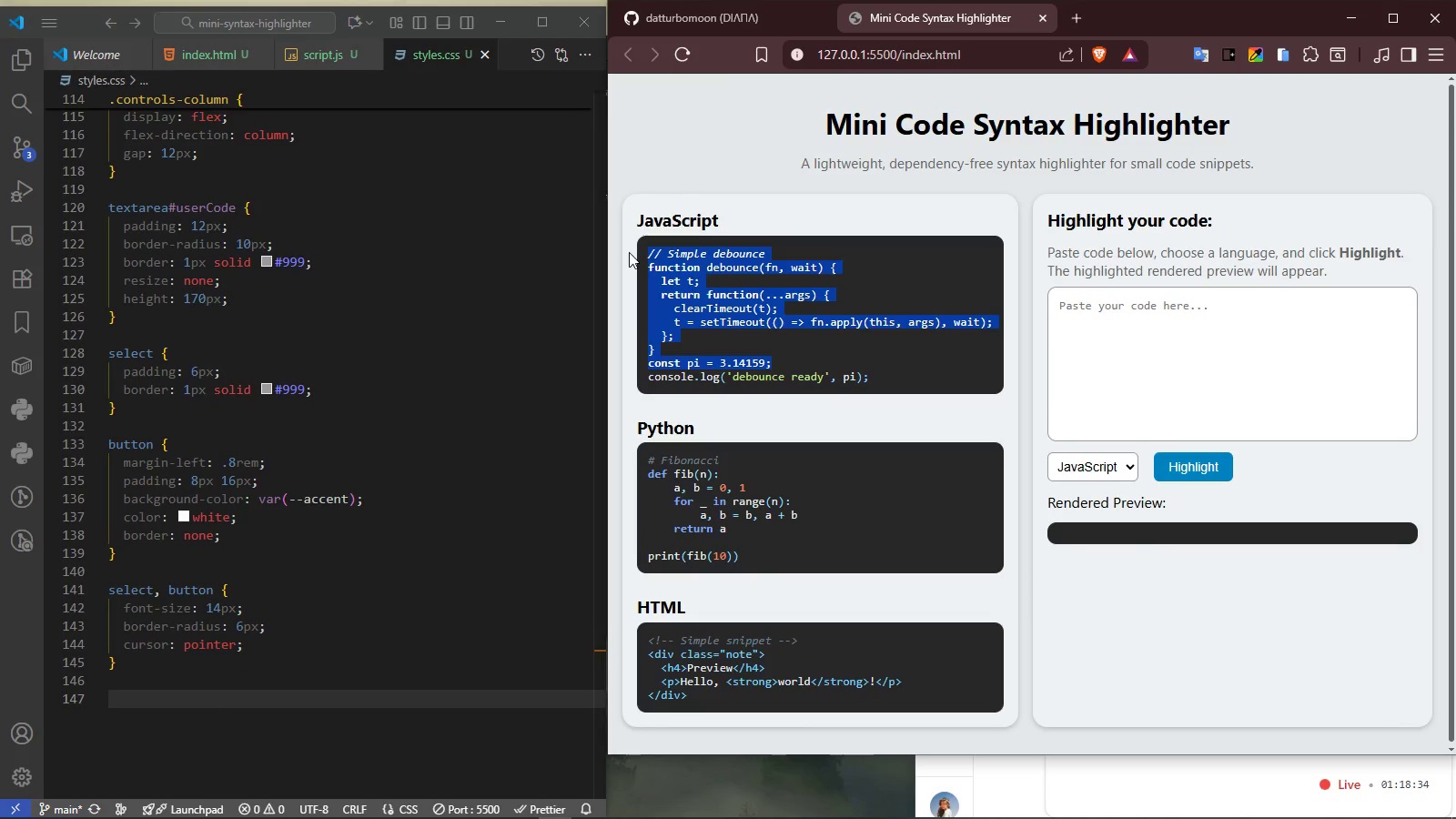 
key(Control+ControlLeft)
 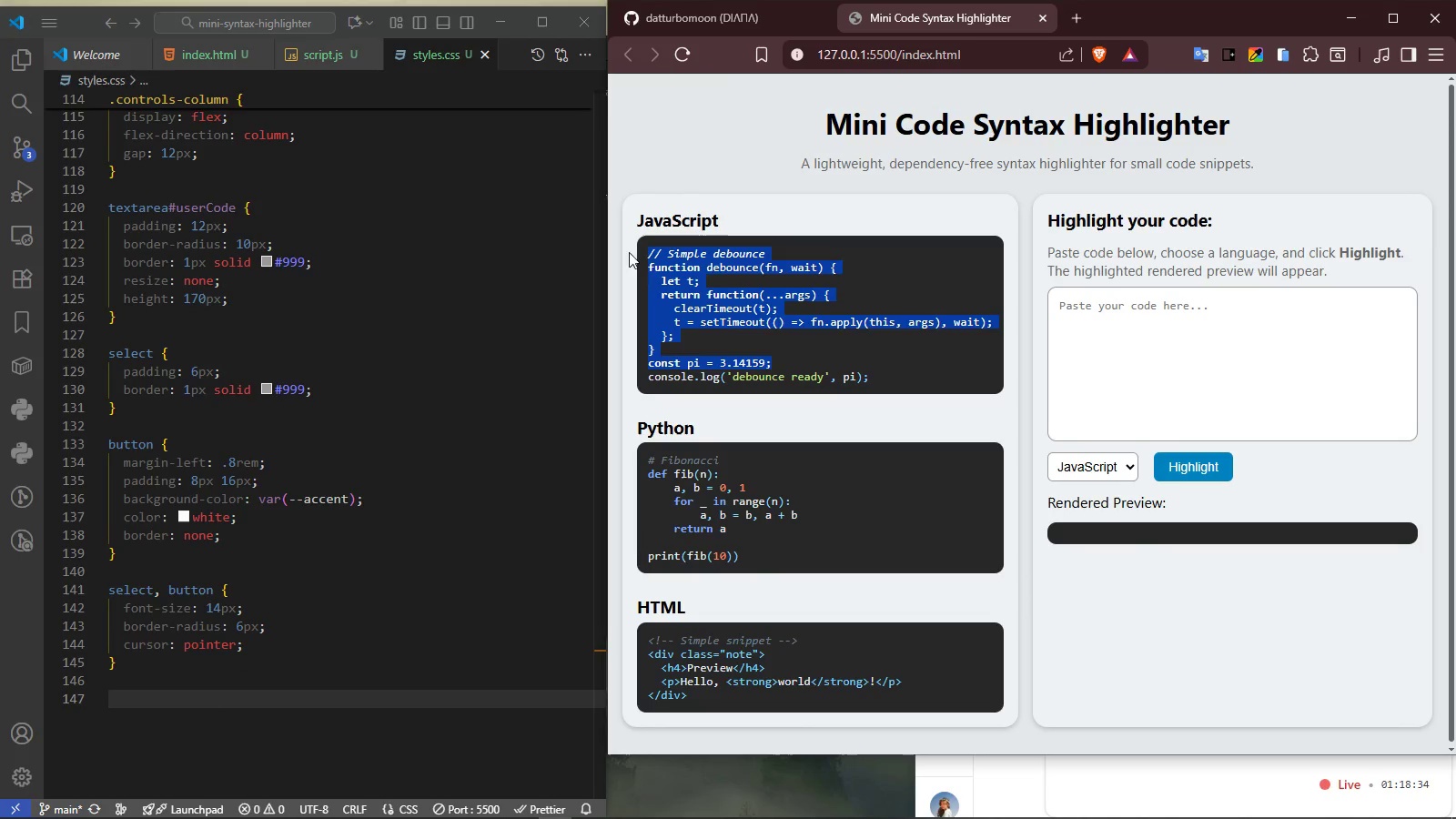 
key(Control+C)
 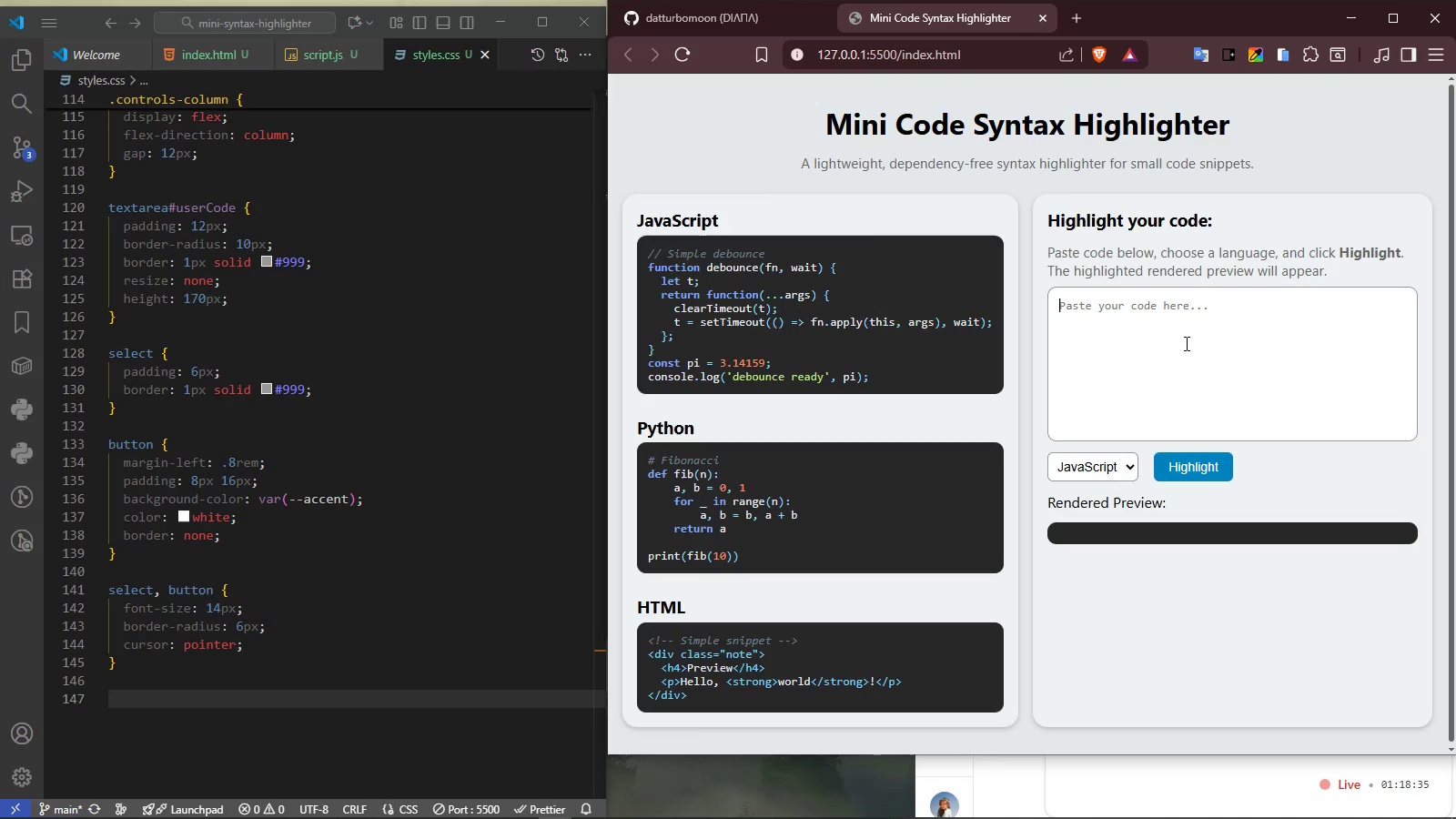 
key(Control+V)
 